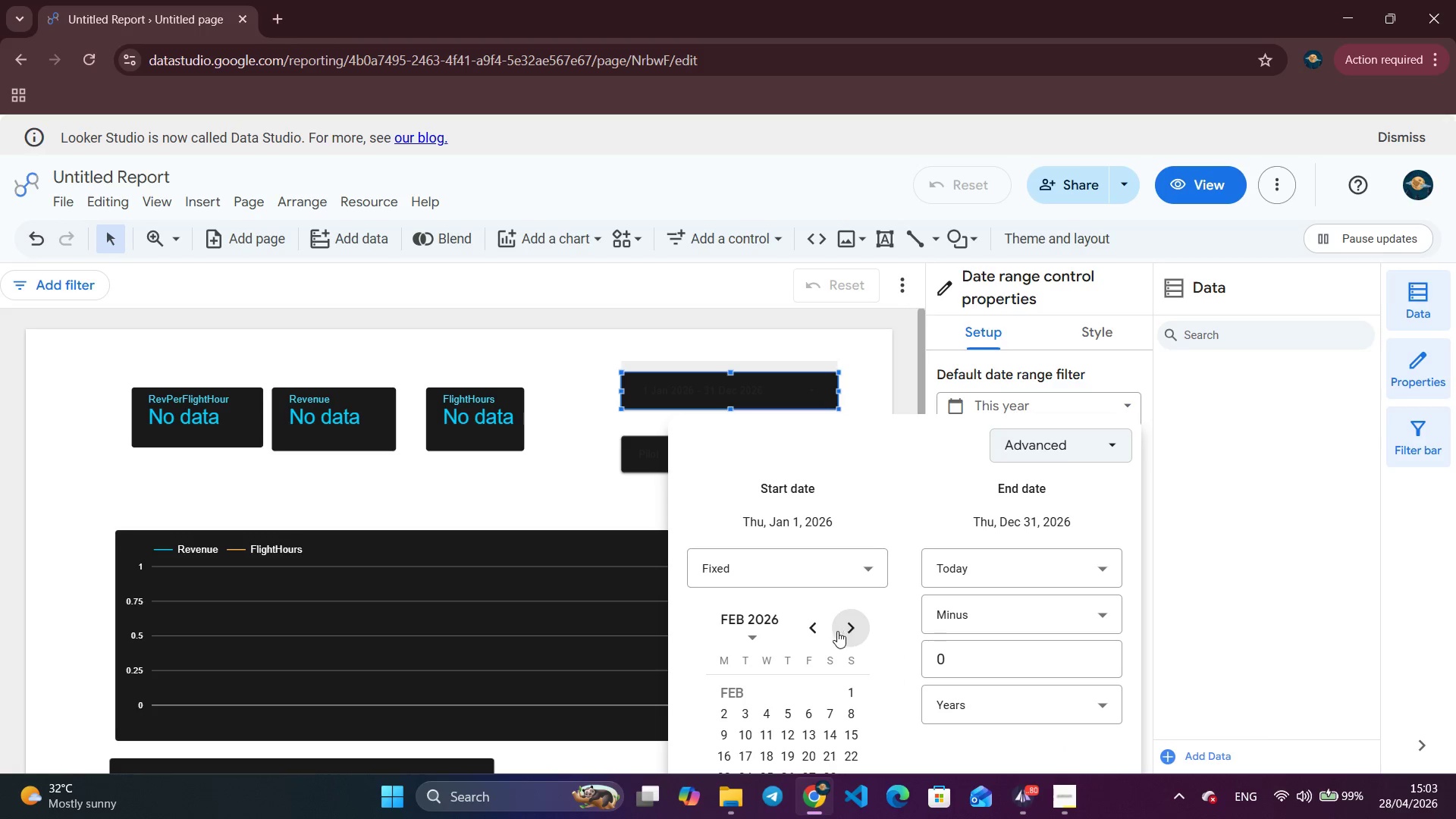 
left_click([812, 626])
 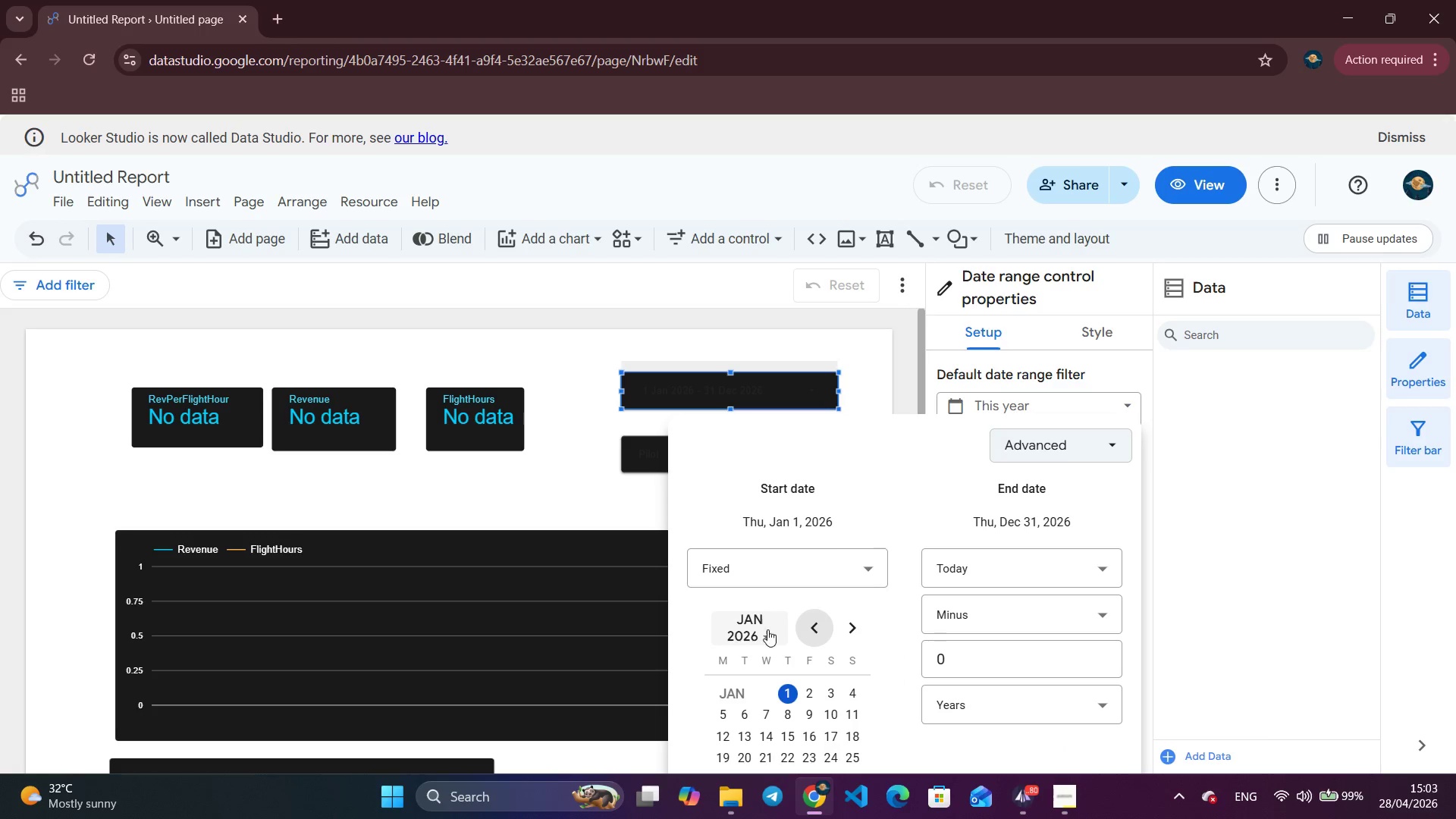 
left_click_drag(start_coordinate=[885, 433], to_coordinate=[896, 400])
 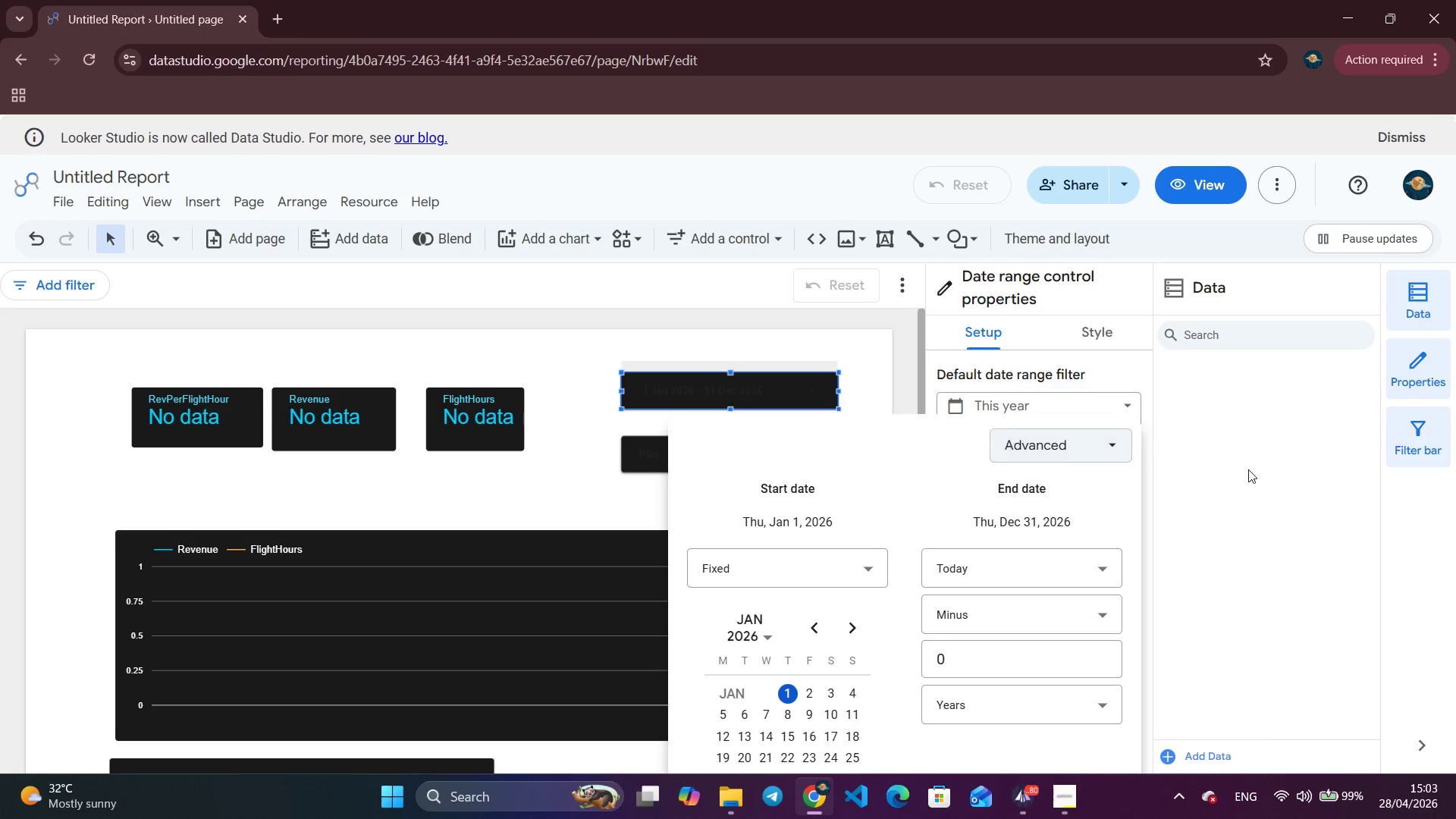 
left_click([1242, 472])
 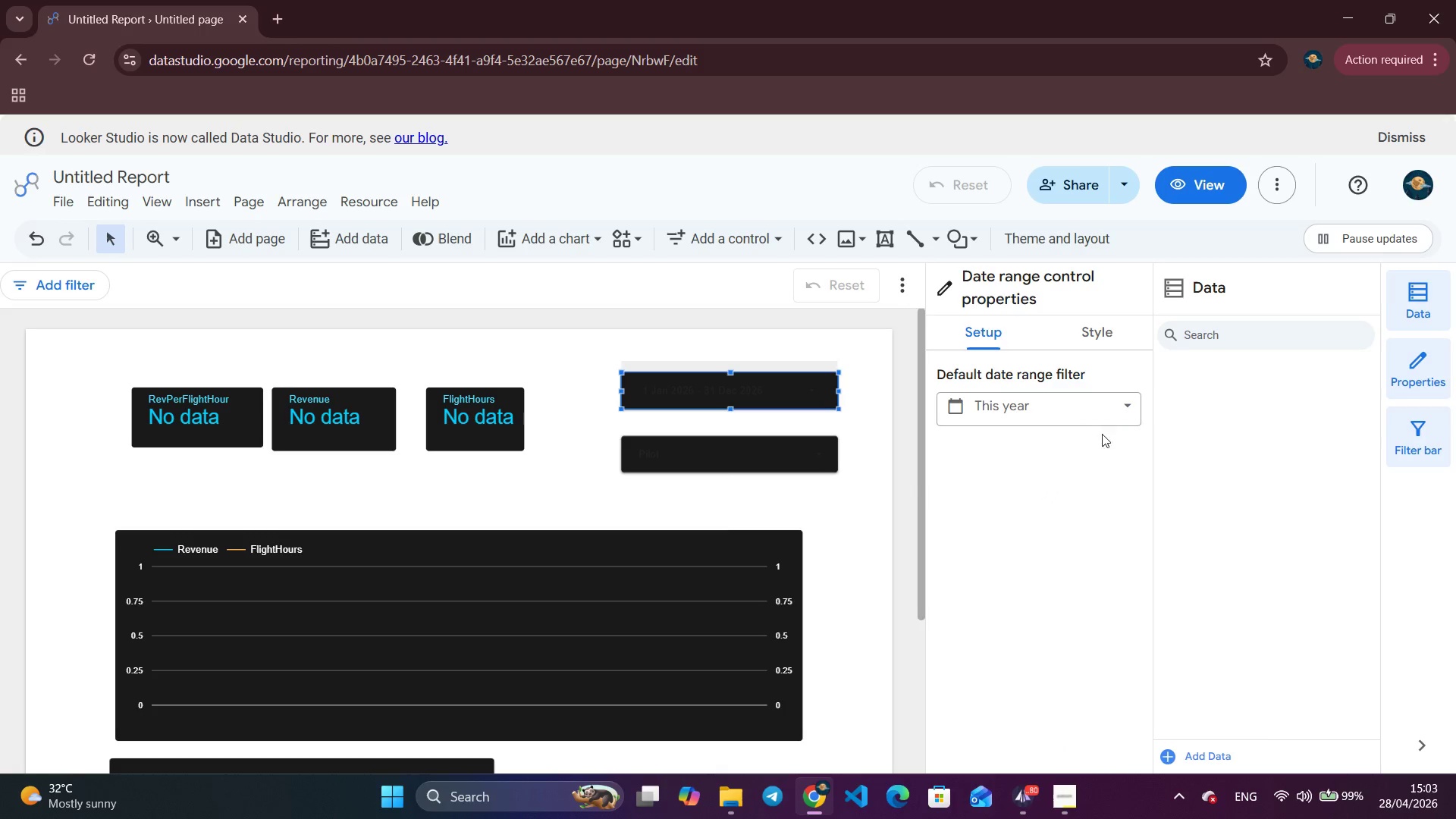 
scroll: coordinate [1247, 477], scroll_direction: down, amount: 7.0
 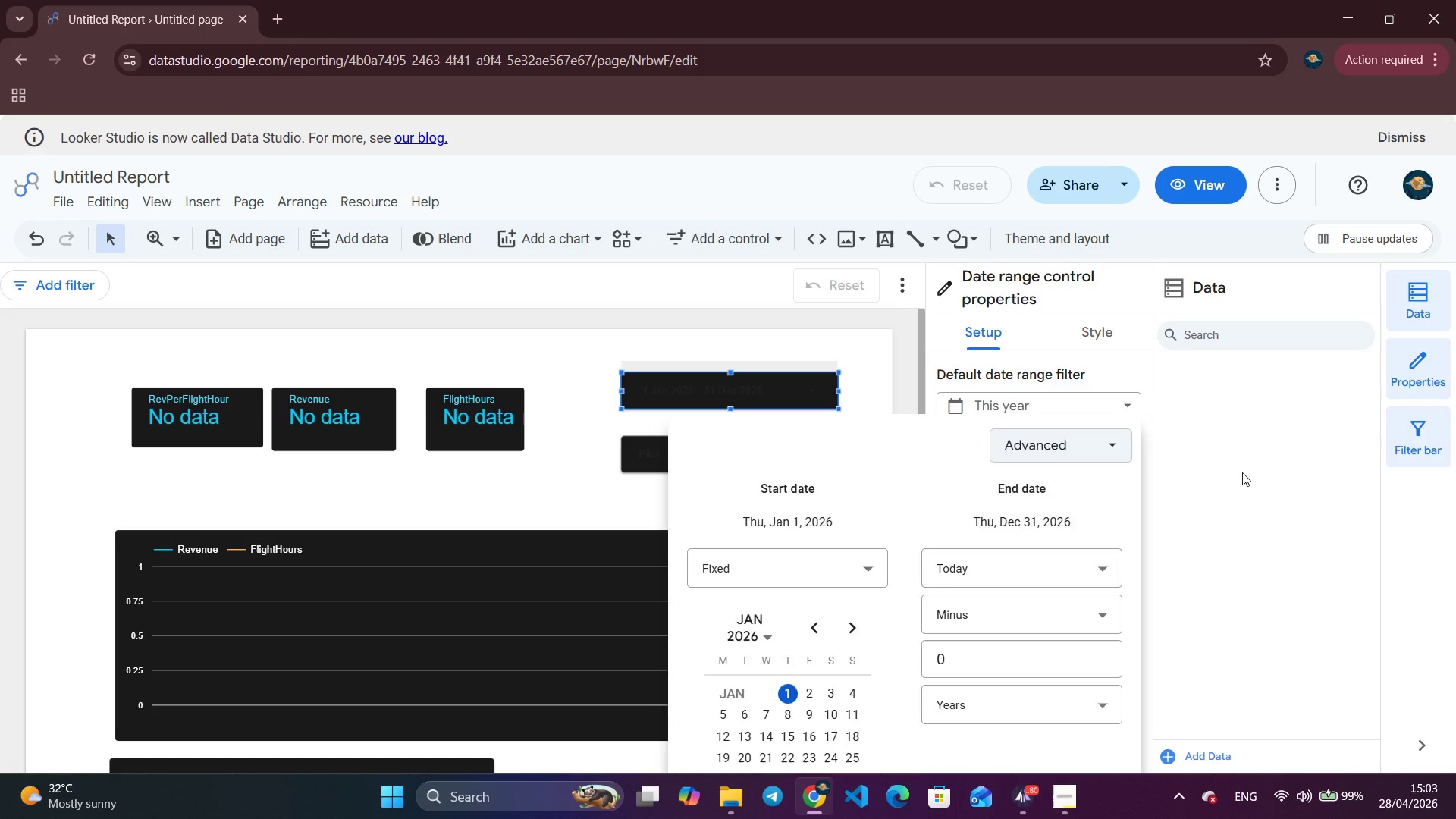 
left_click([1121, 405])
 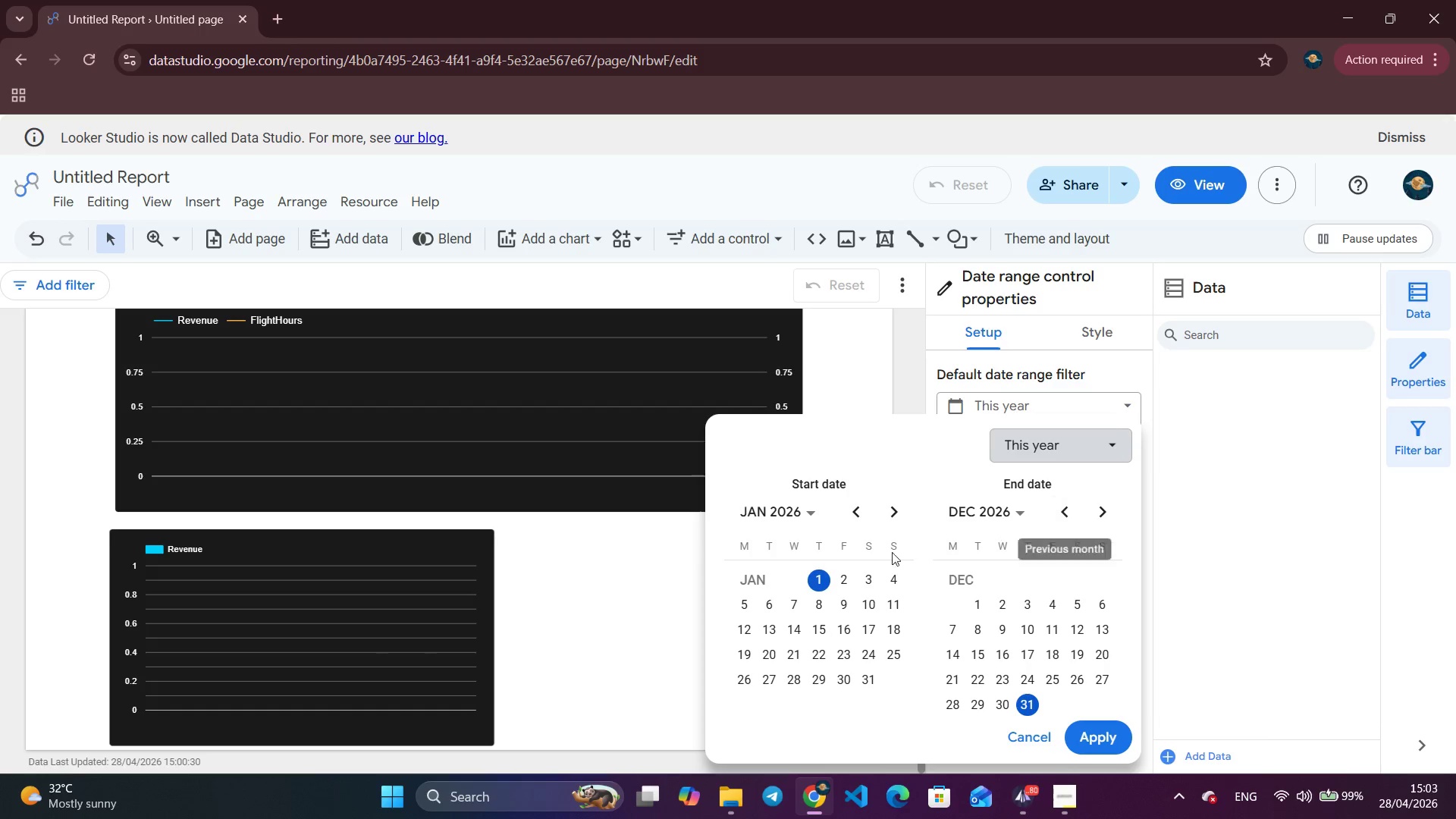 
scroll: coordinate [768, 607], scroll_direction: down, amount: 13.0
 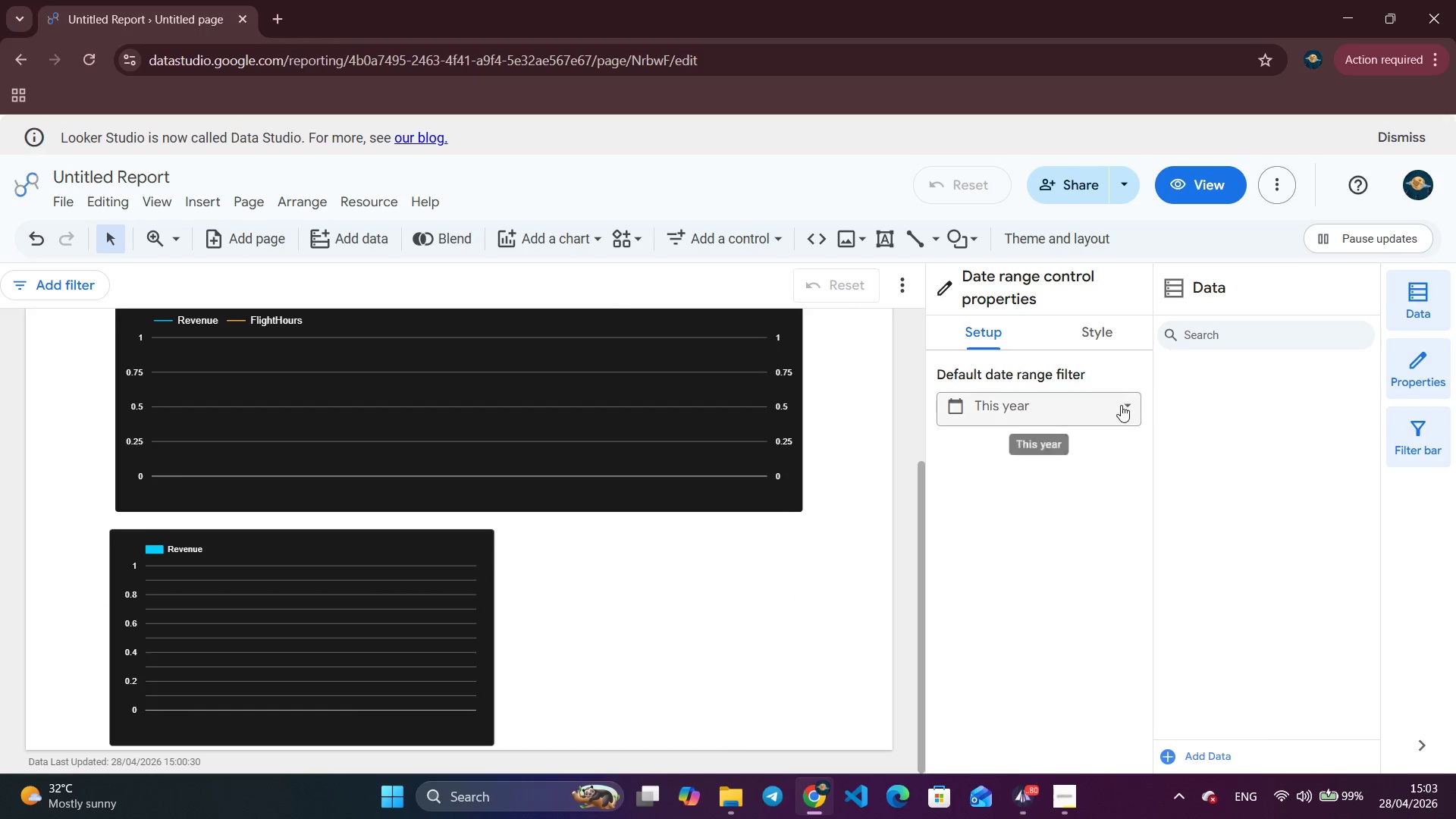 
left_click([811, 519])
 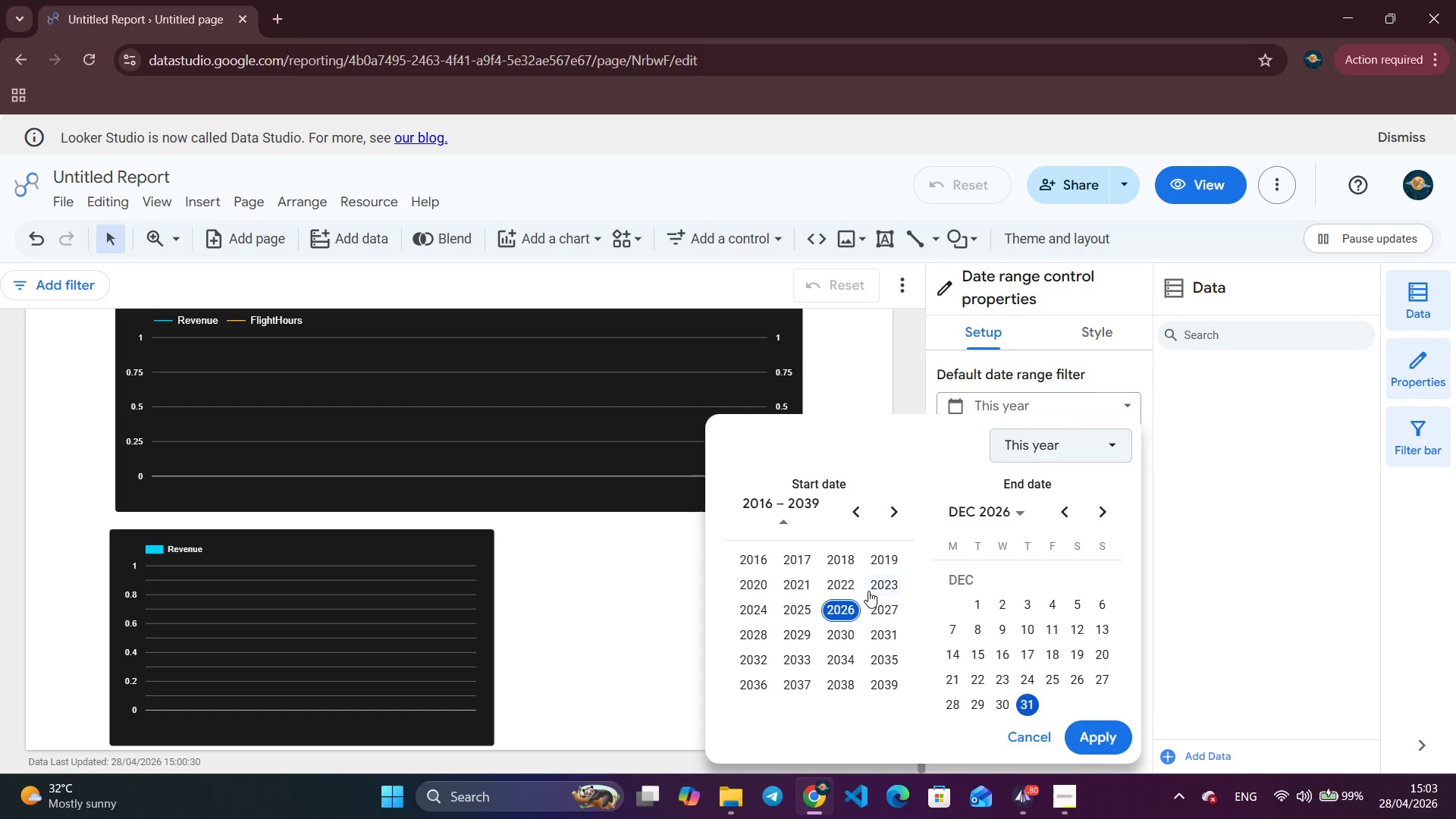 
left_click([876, 584])
 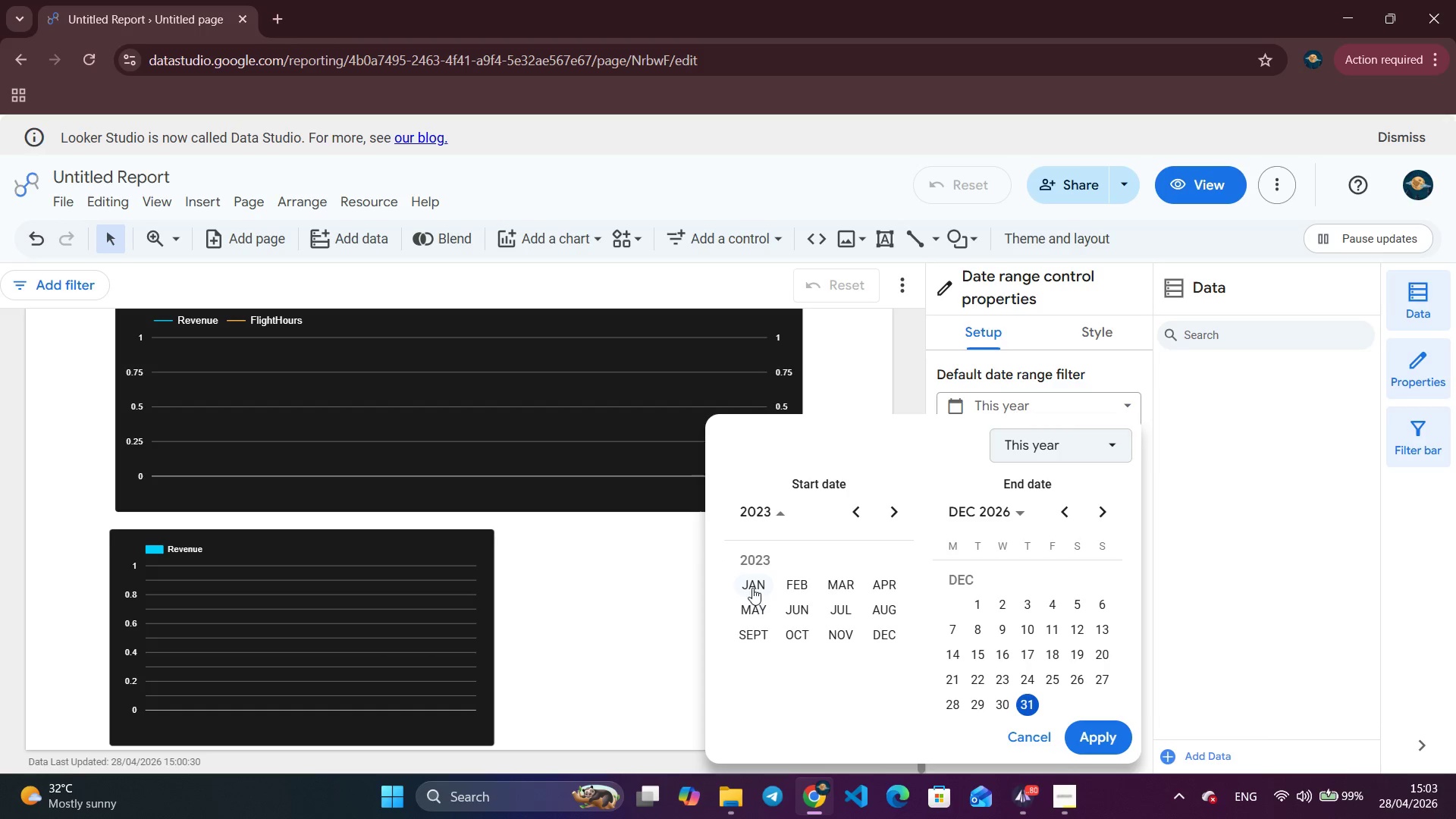 
left_click([754, 584])
 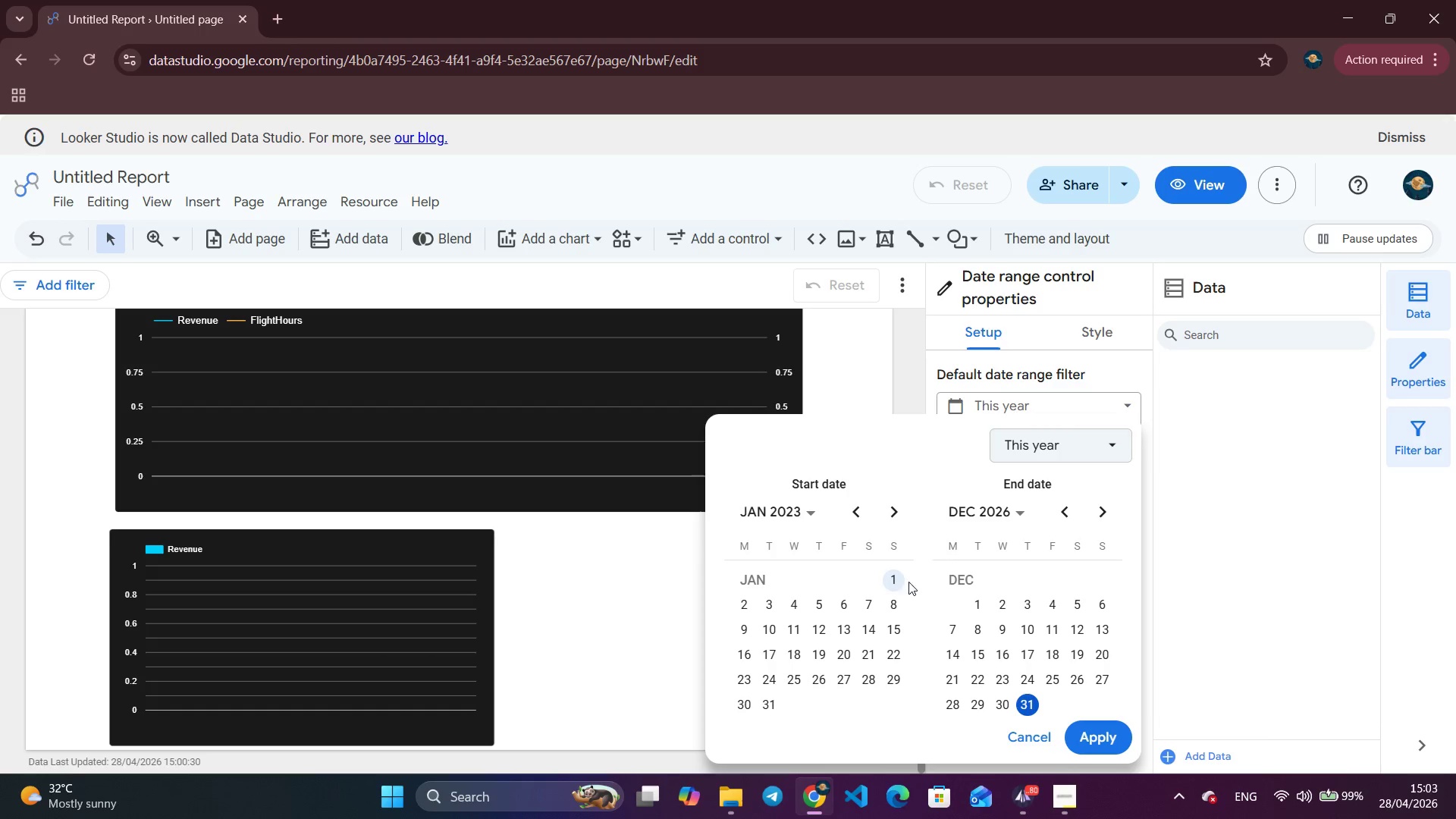 
left_click([887, 580])
 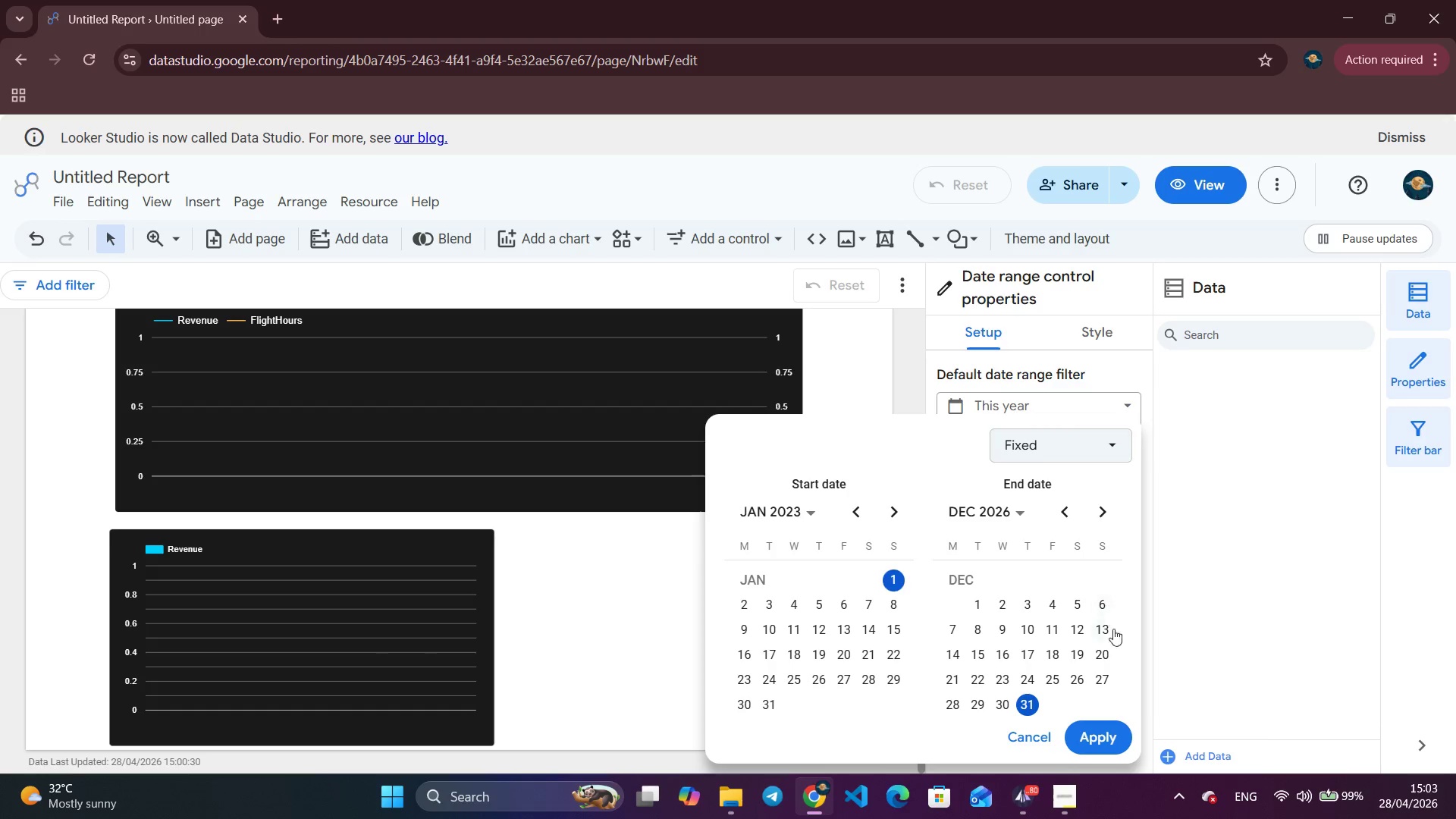 
mouse_move([1037, 539])
 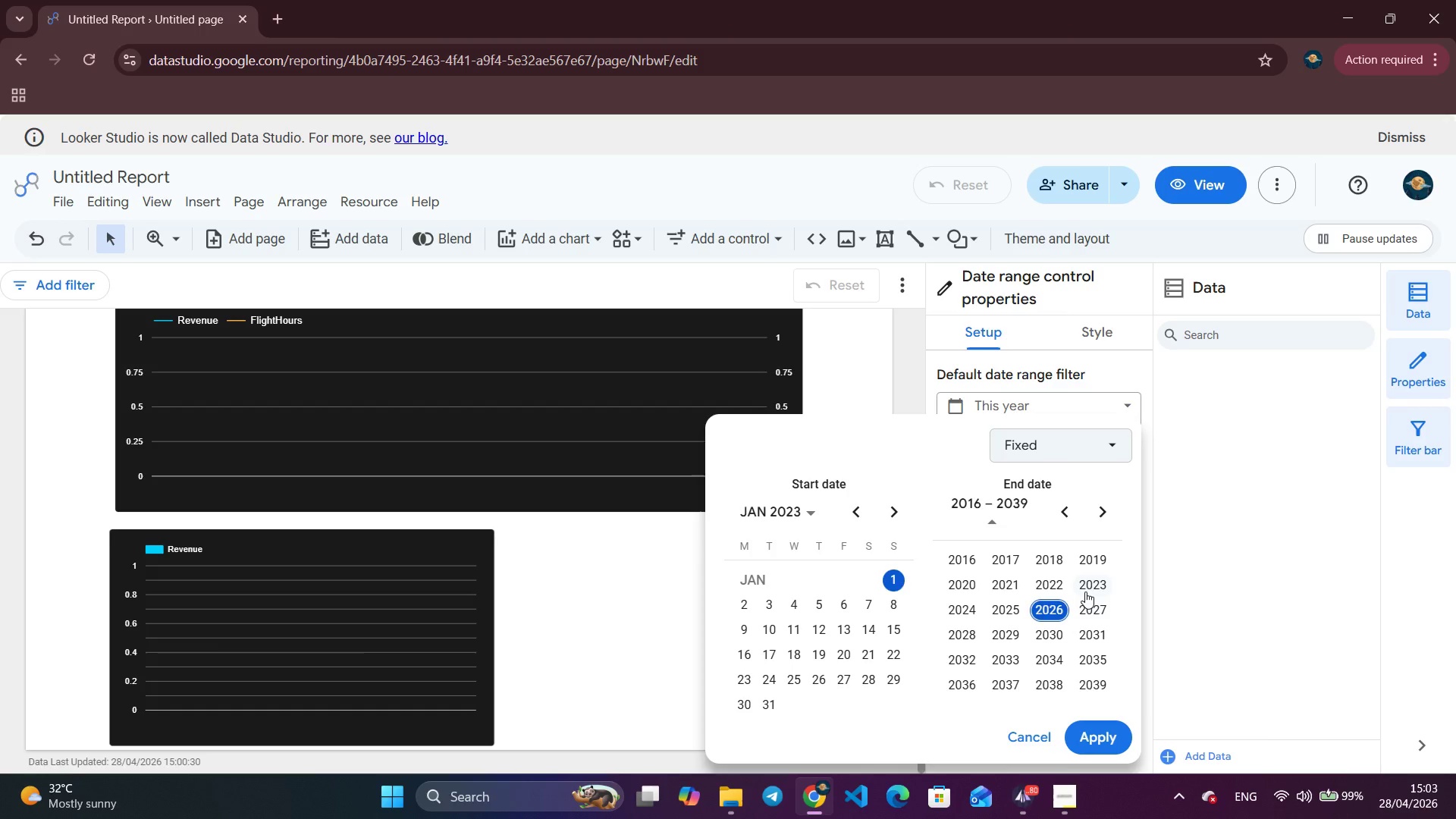 
left_click([1085, 592])
 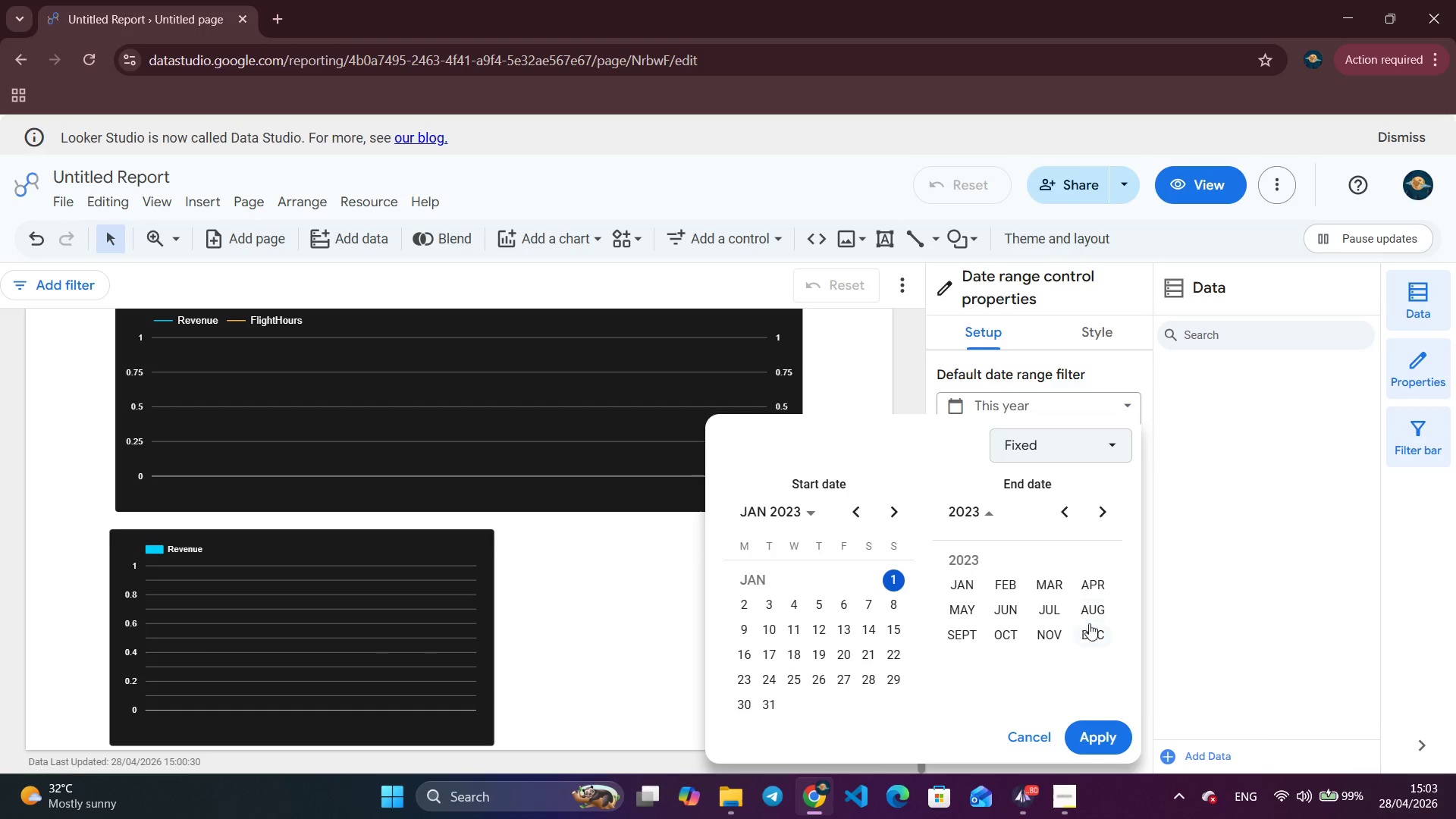 
left_click([1100, 632])
 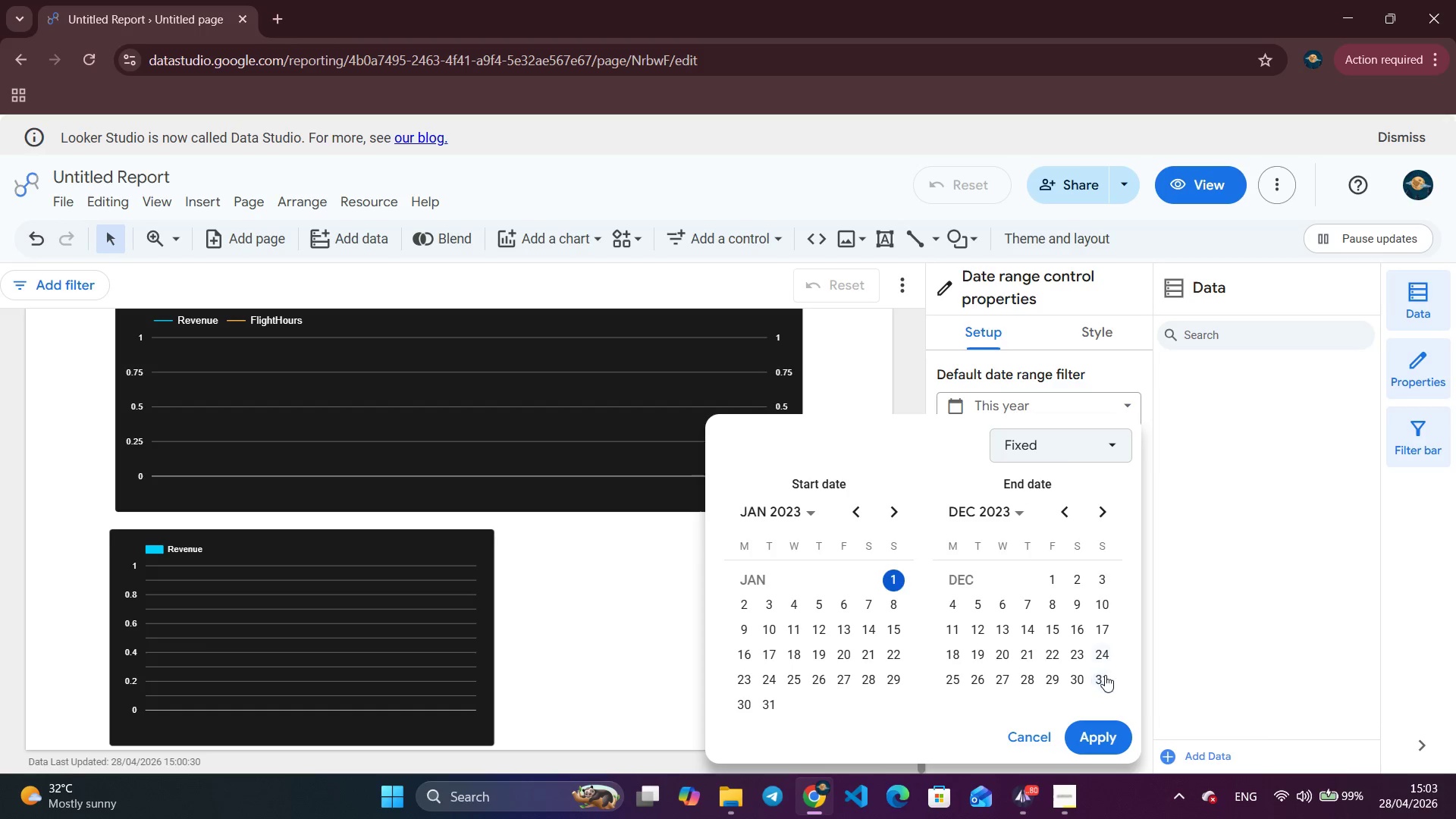 
left_click([1105, 676])
 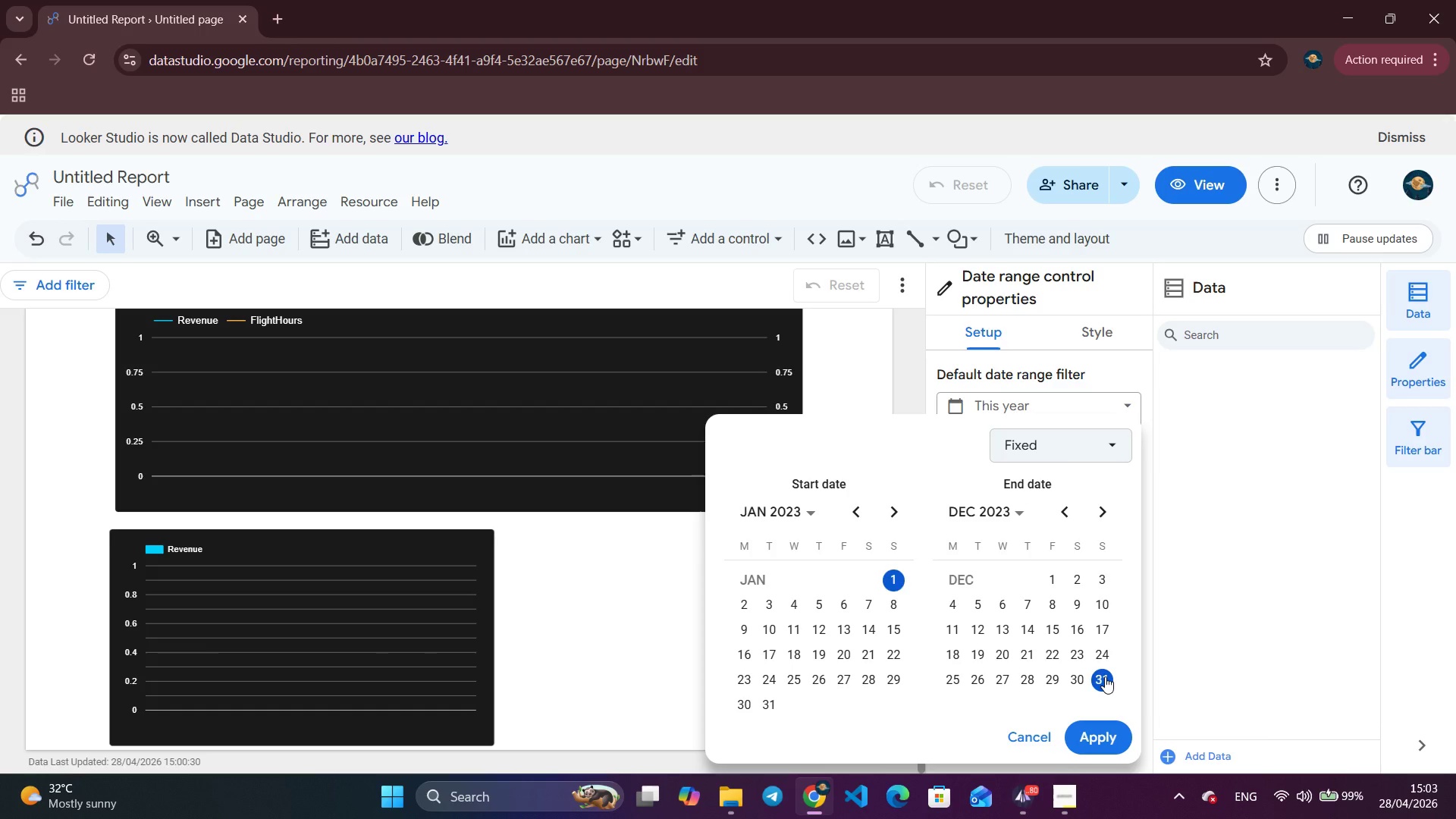 
left_click([1090, 735])
 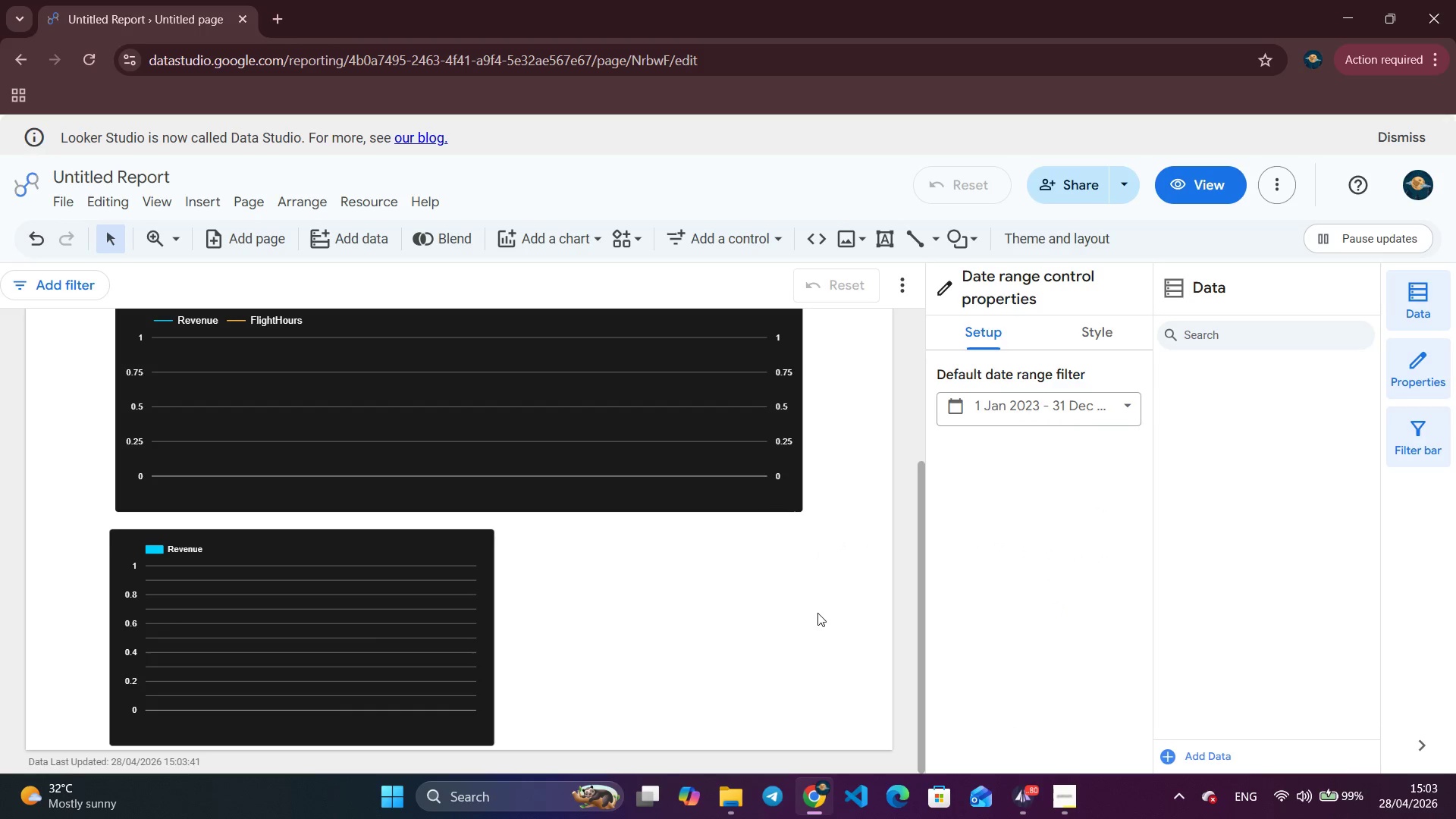 
scroll: coordinate [754, 665], scroll_direction: up, amount: 4.0
 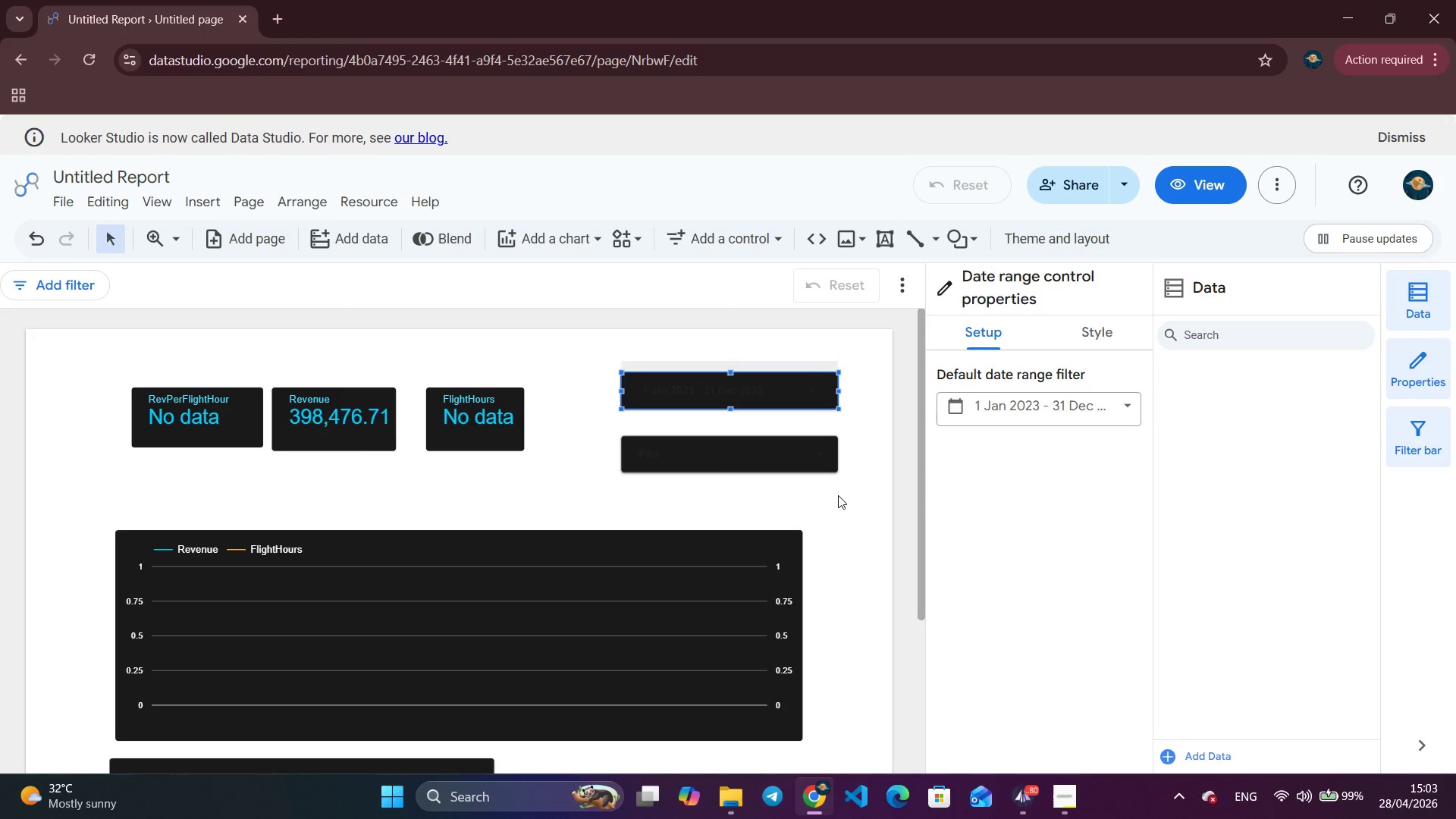 
mouse_move([1081, 444])
 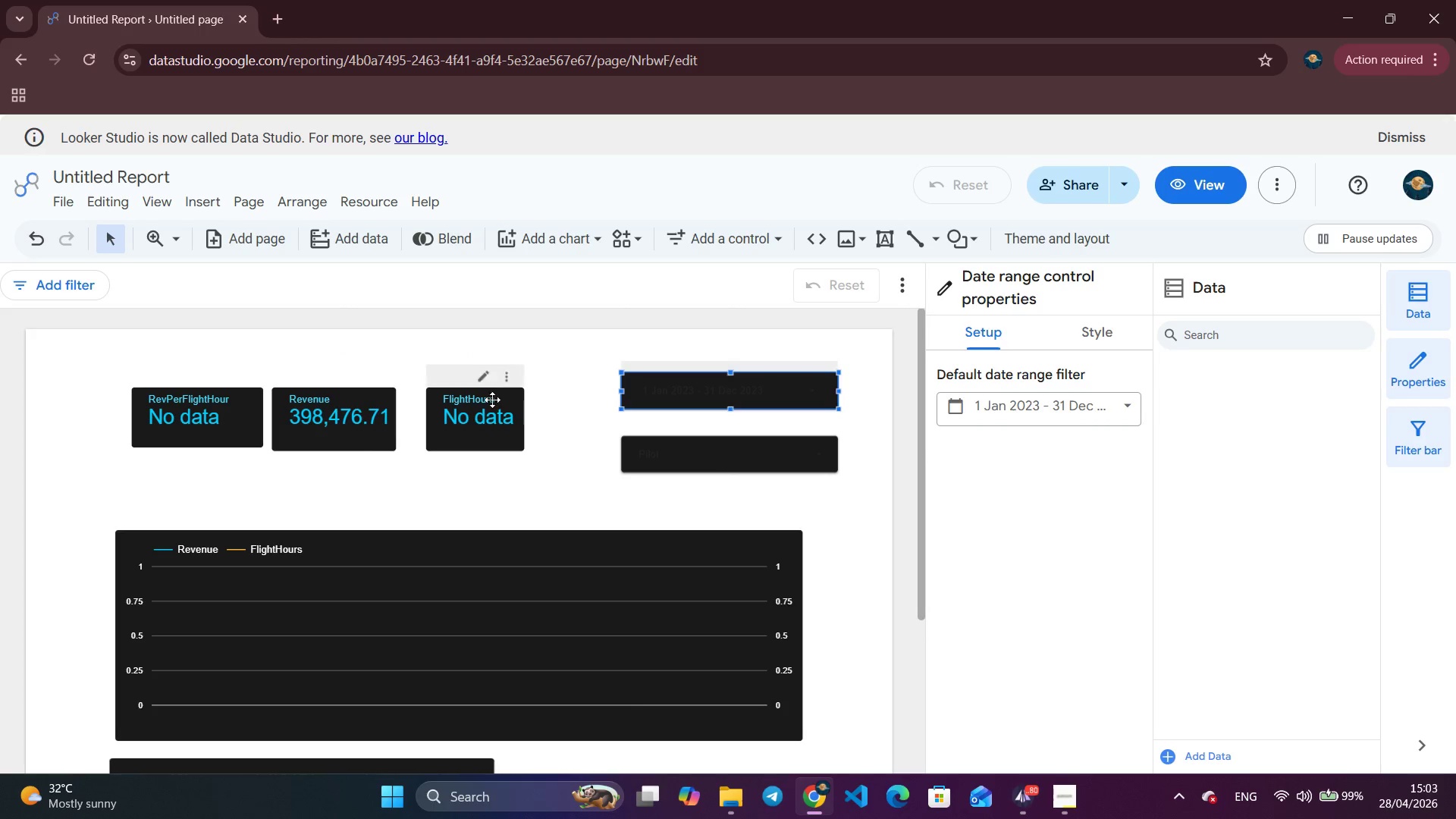 
left_click([557, 432])
 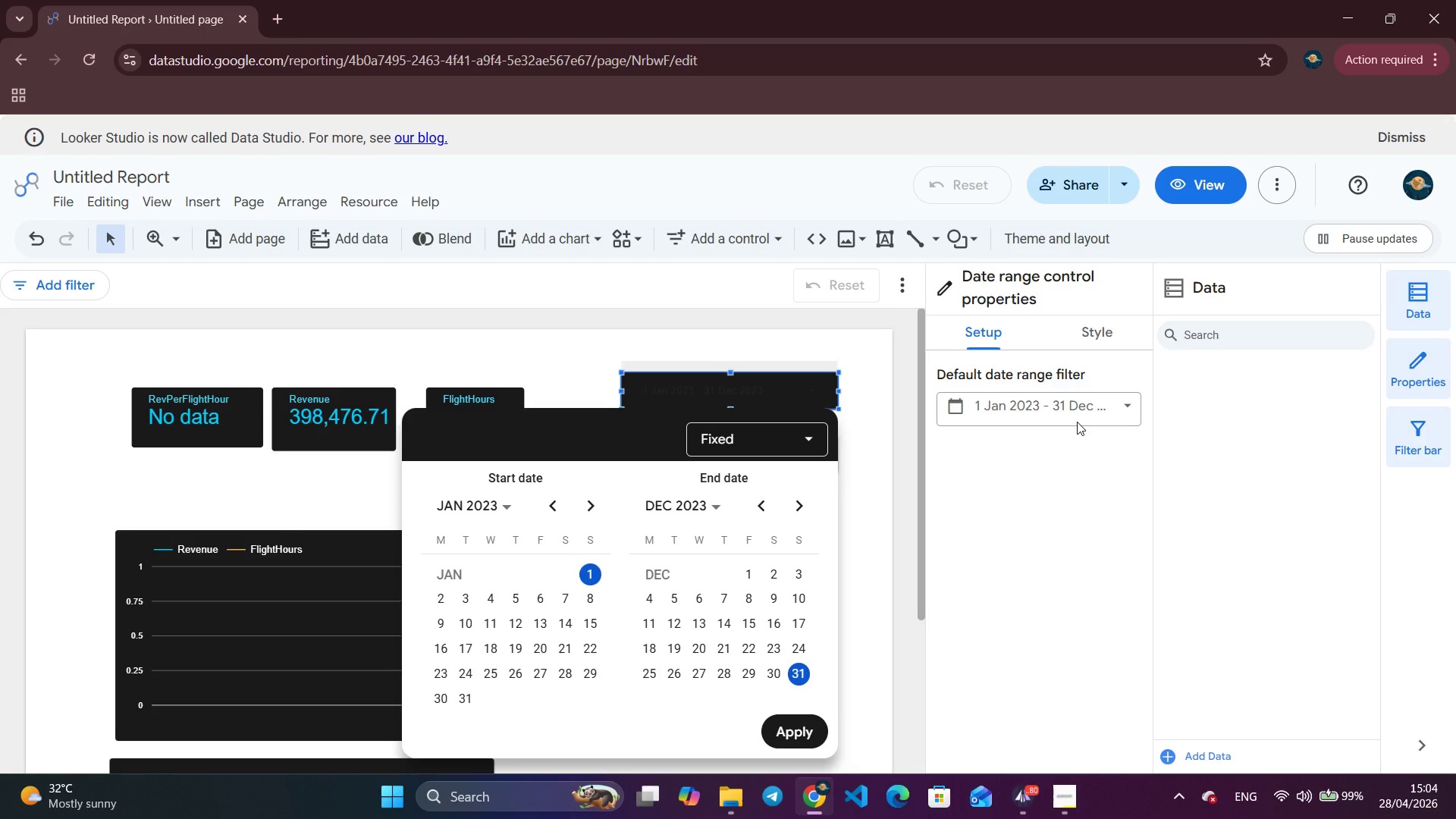 
wait(38.2)
 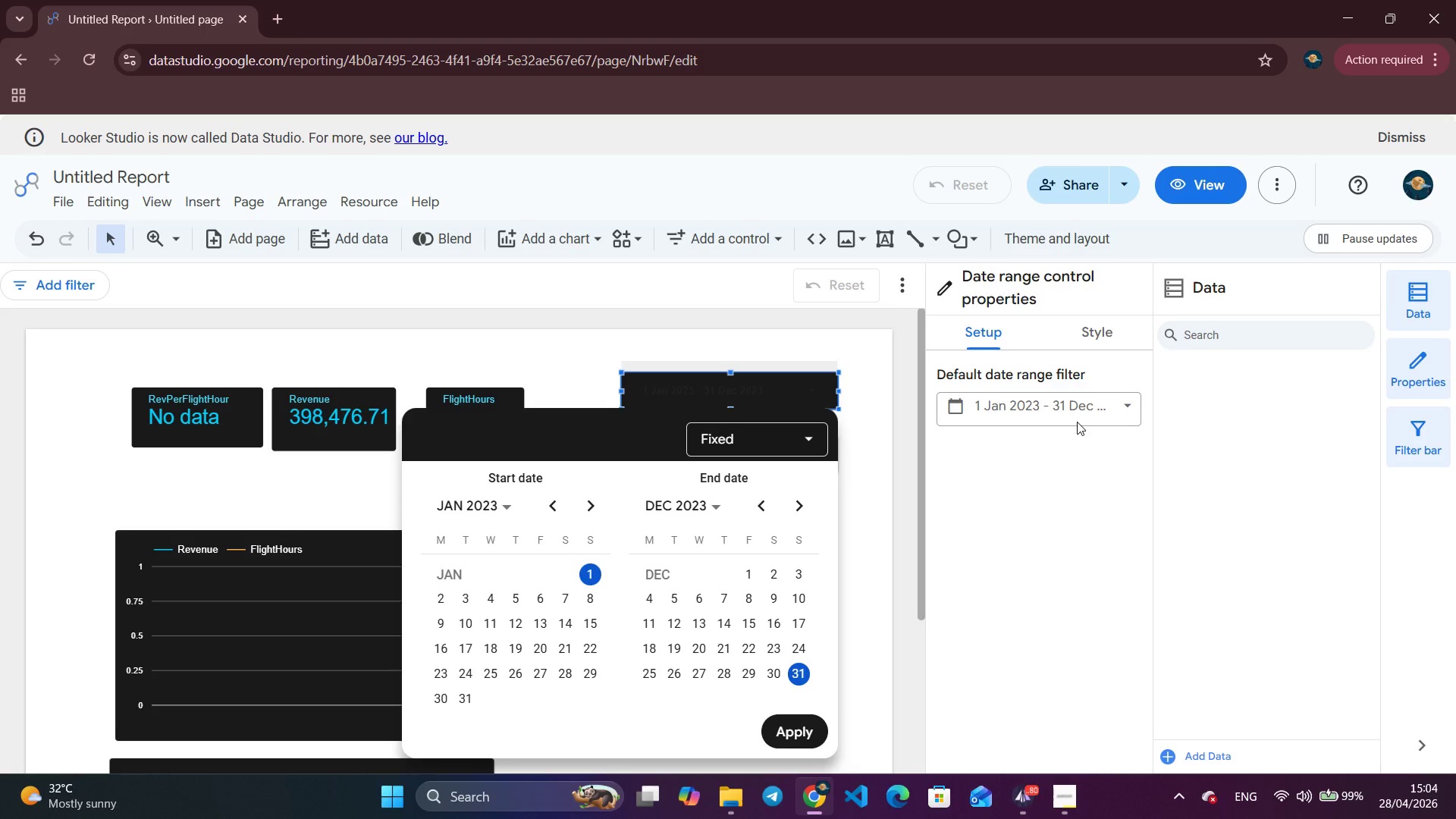 
left_click_drag(start_coordinate=[799, 727], to_coordinate=[805, 727])
 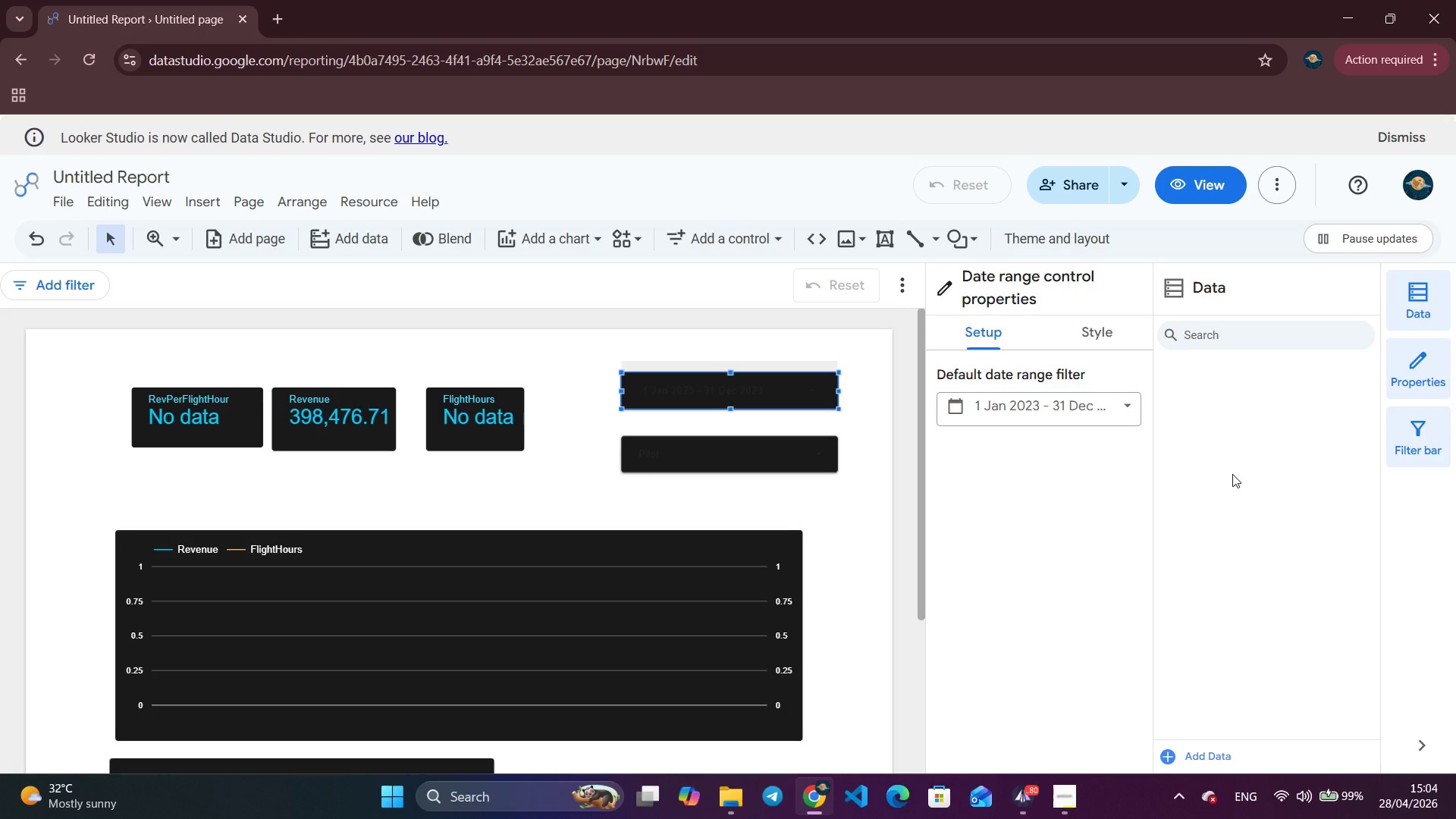 
wait(22.7)
 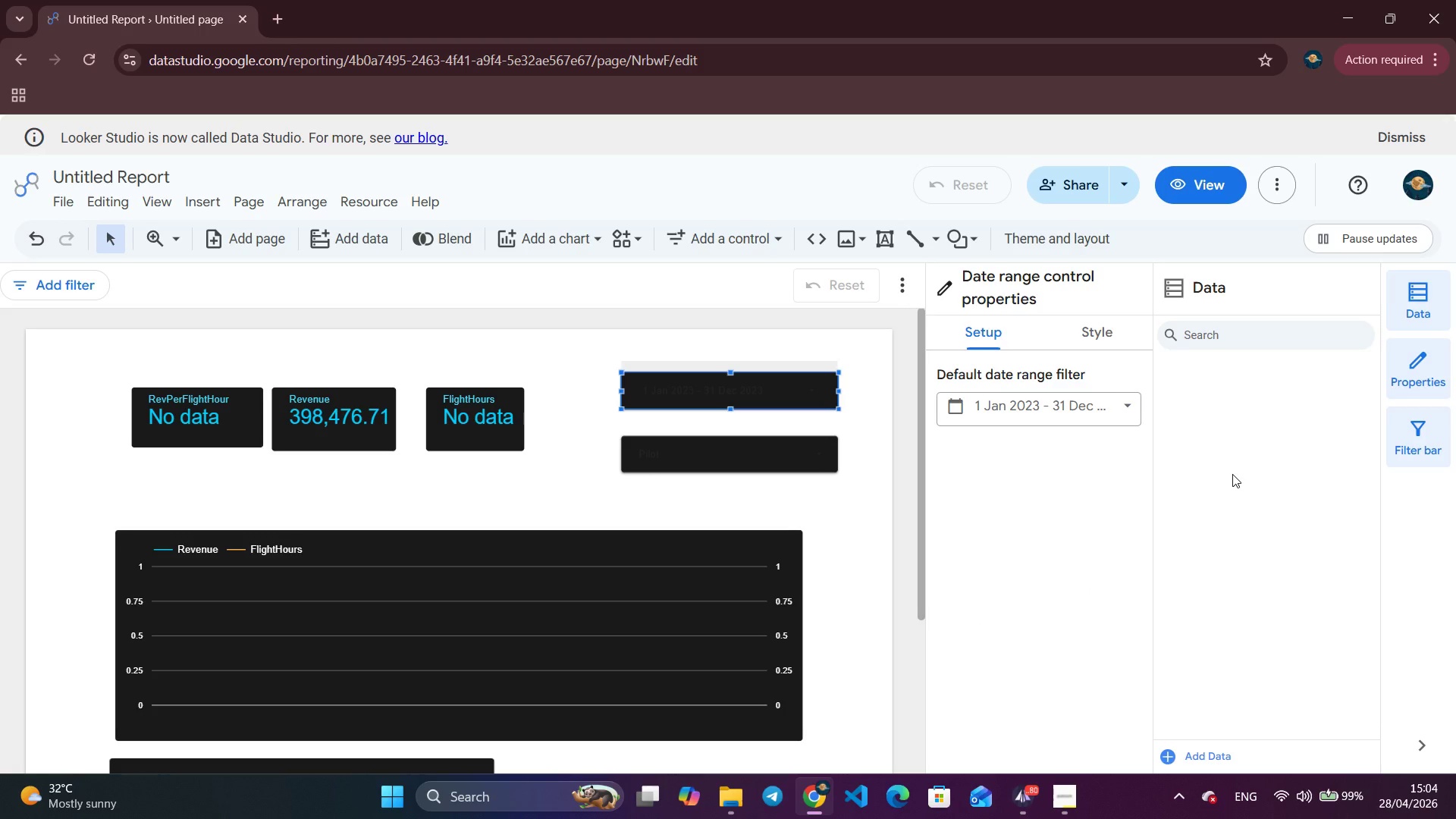 
left_click([1133, 409])
 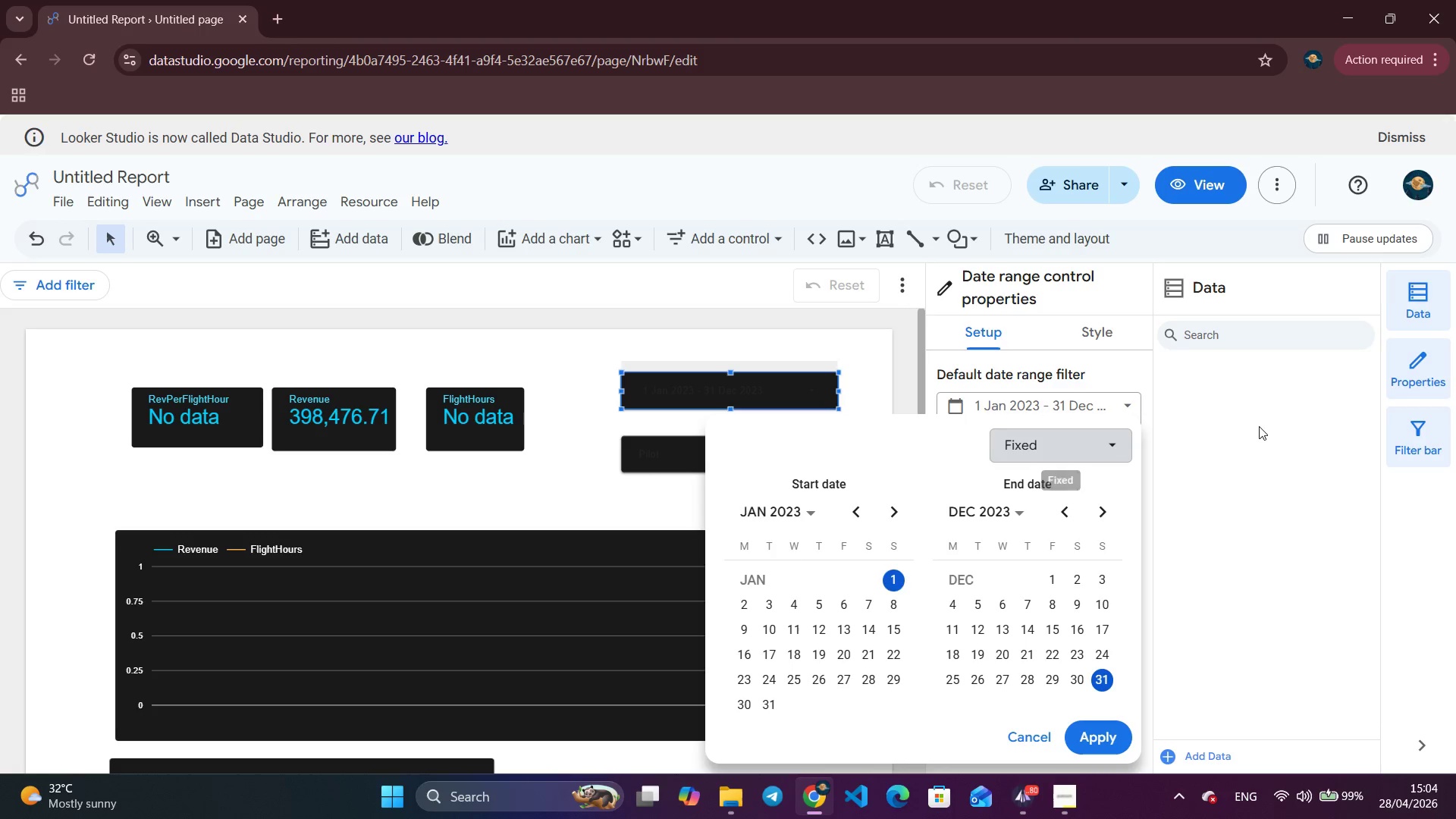 
left_click([1248, 428])
 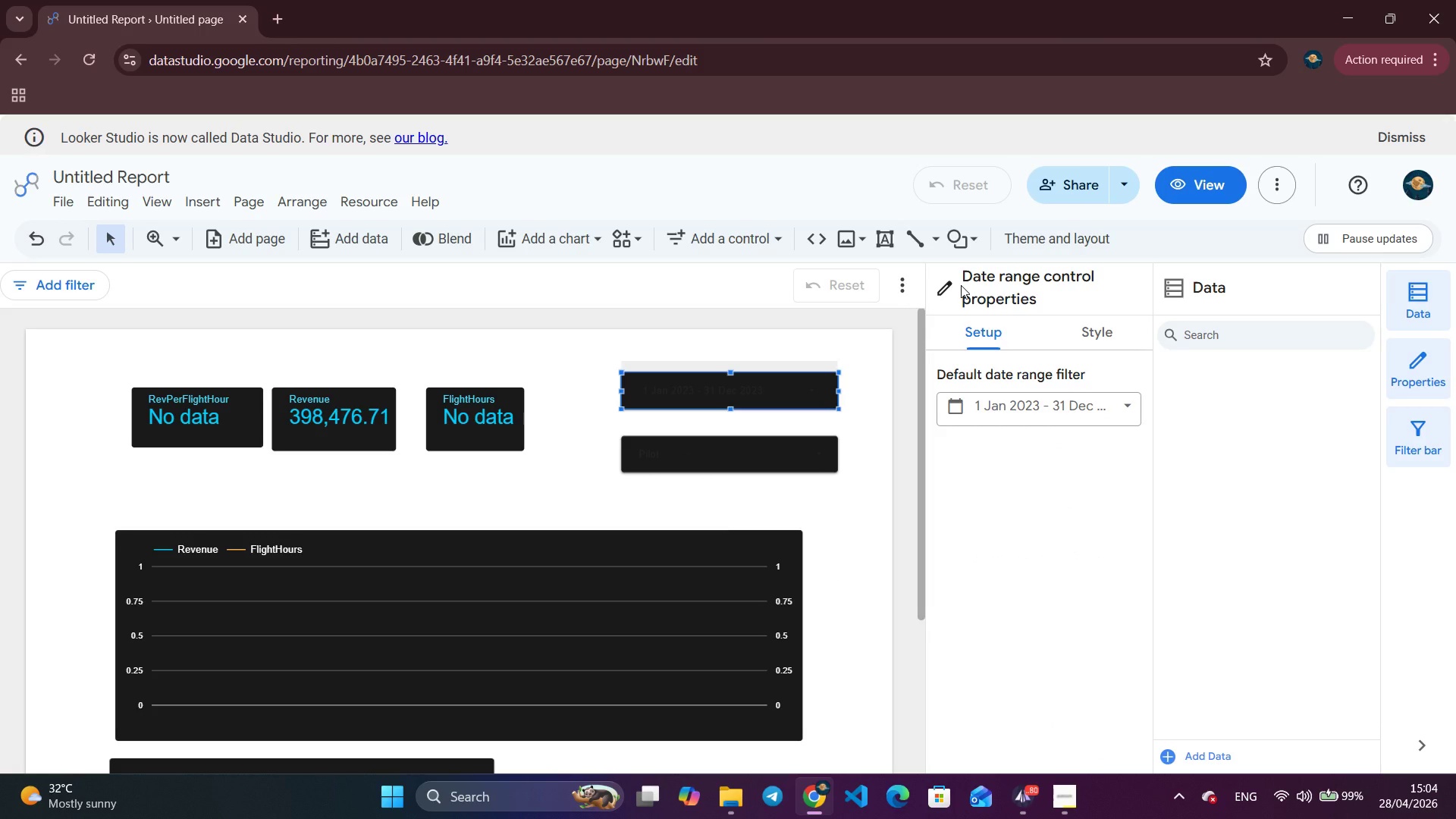 
mouse_move([833, 382])
 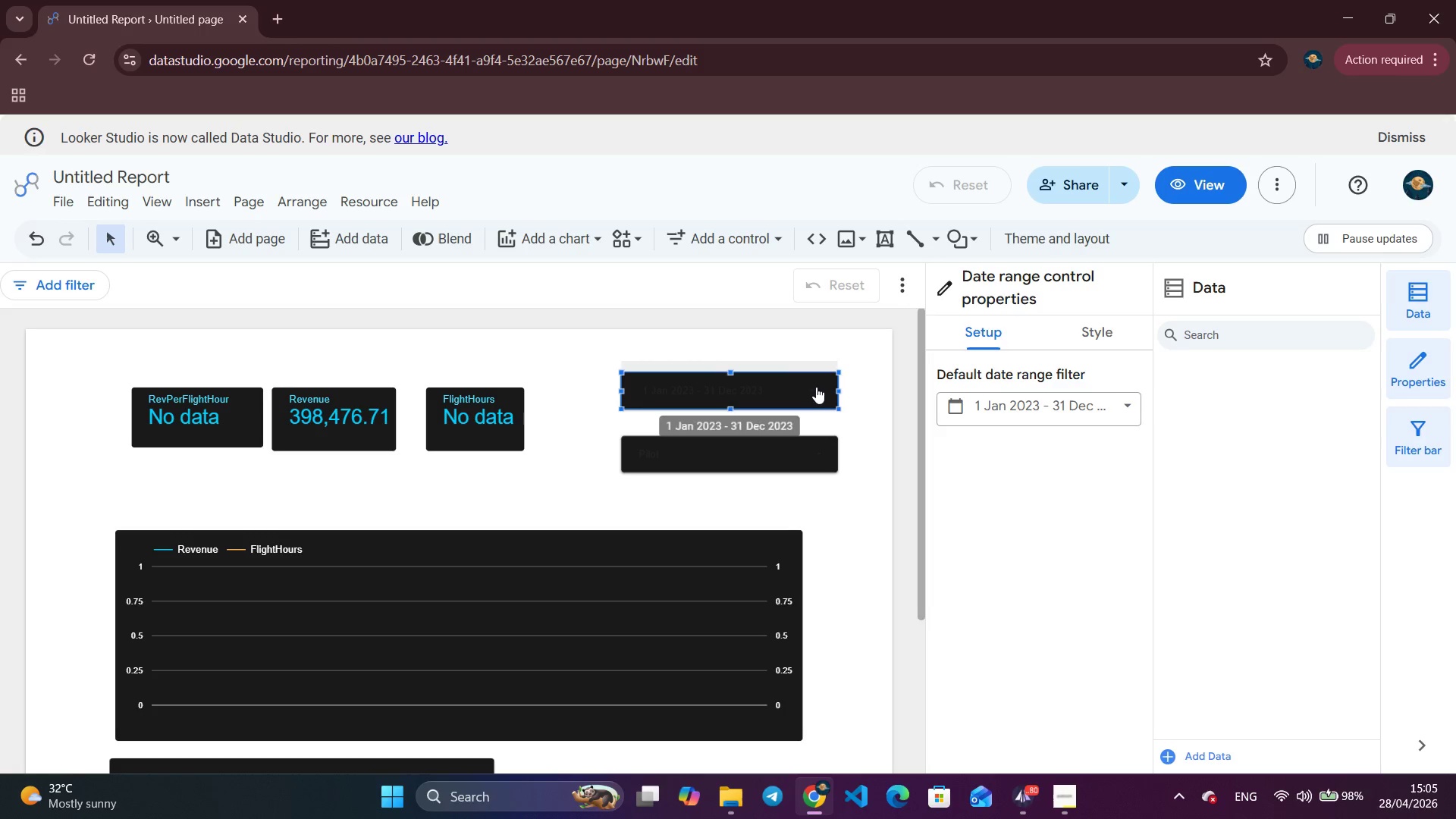 
right_click([816, 387])
 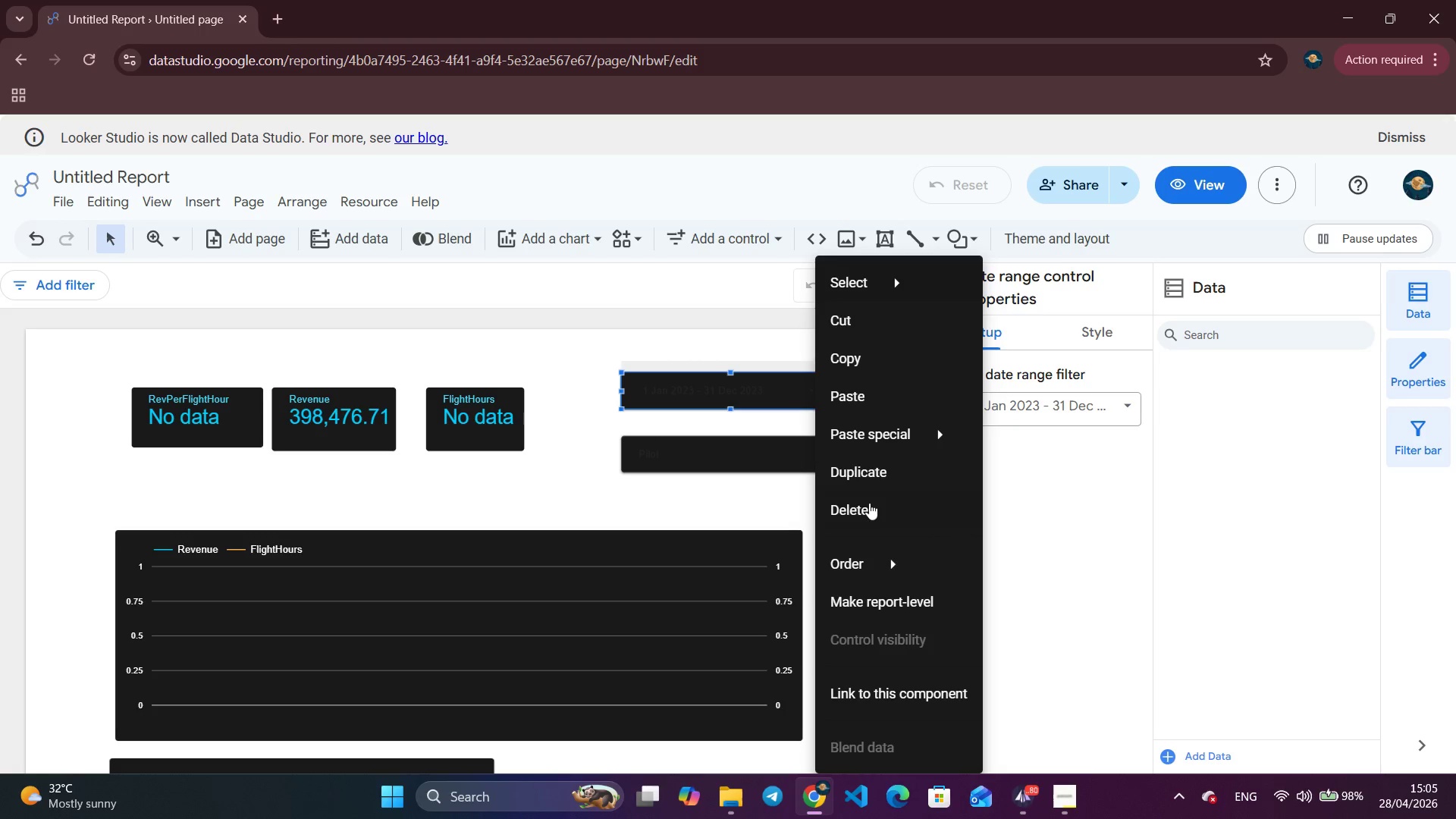 
left_click([869, 512])
 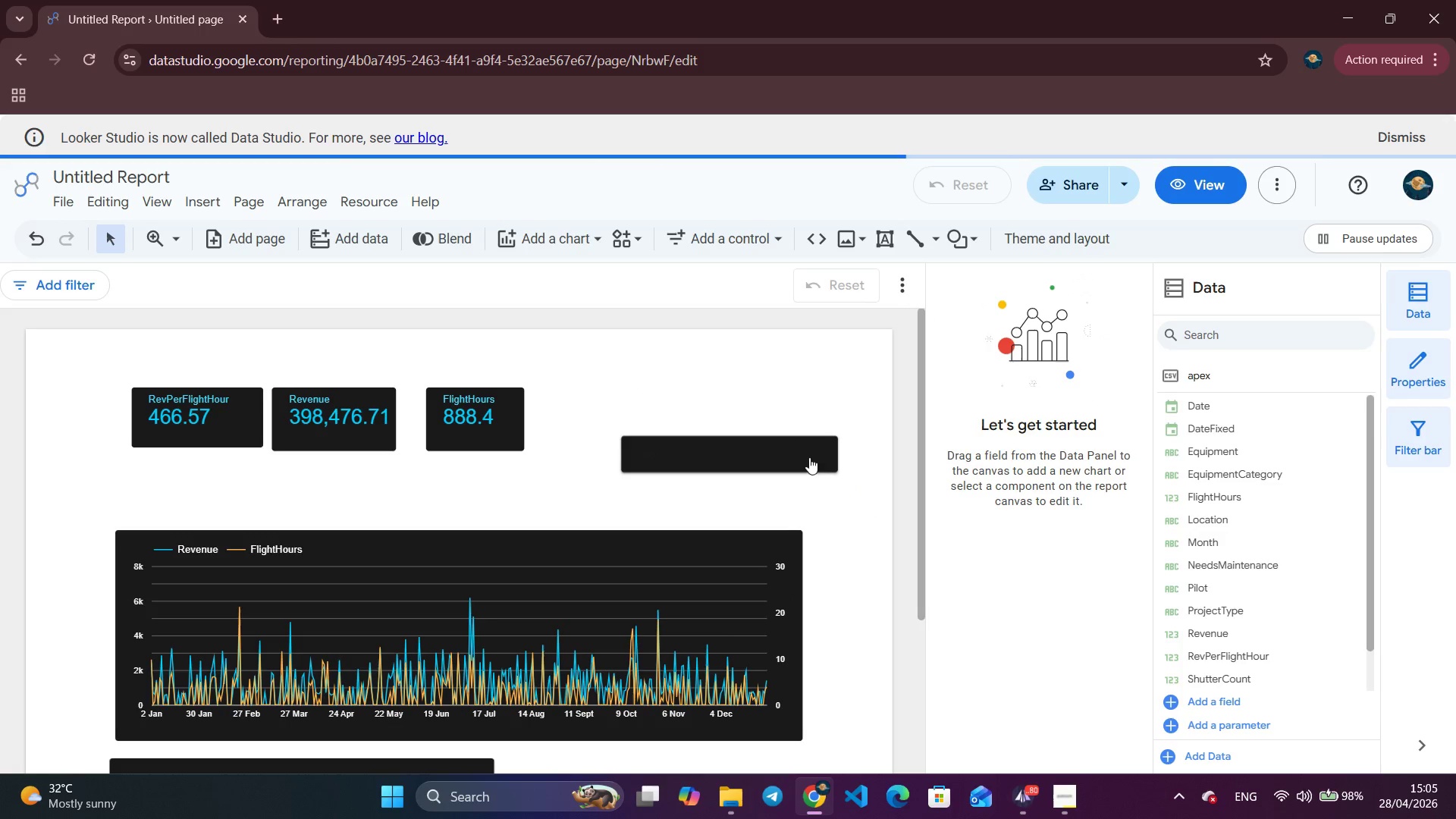 
right_click([764, 441])
 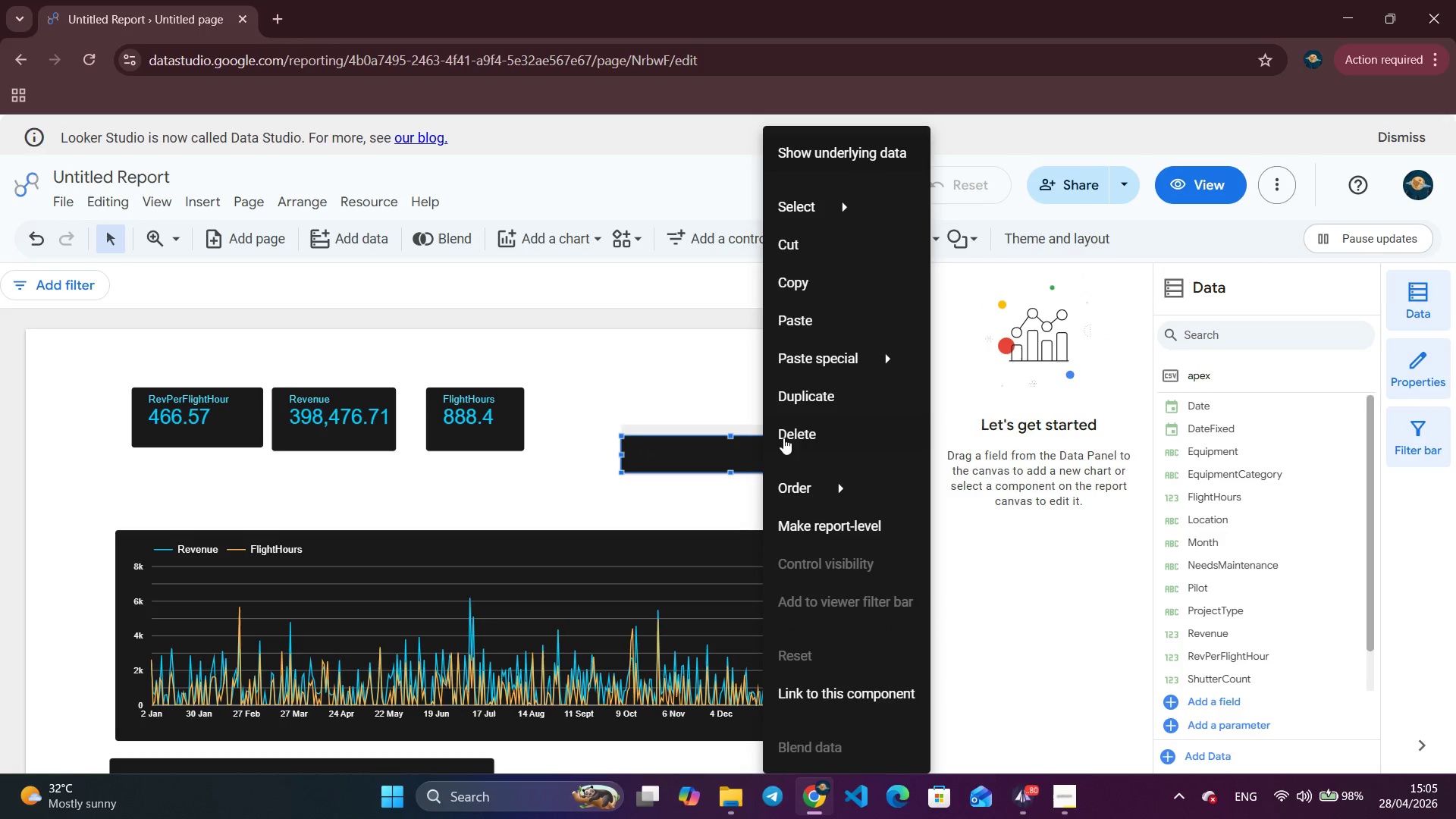 
left_click([795, 434])
 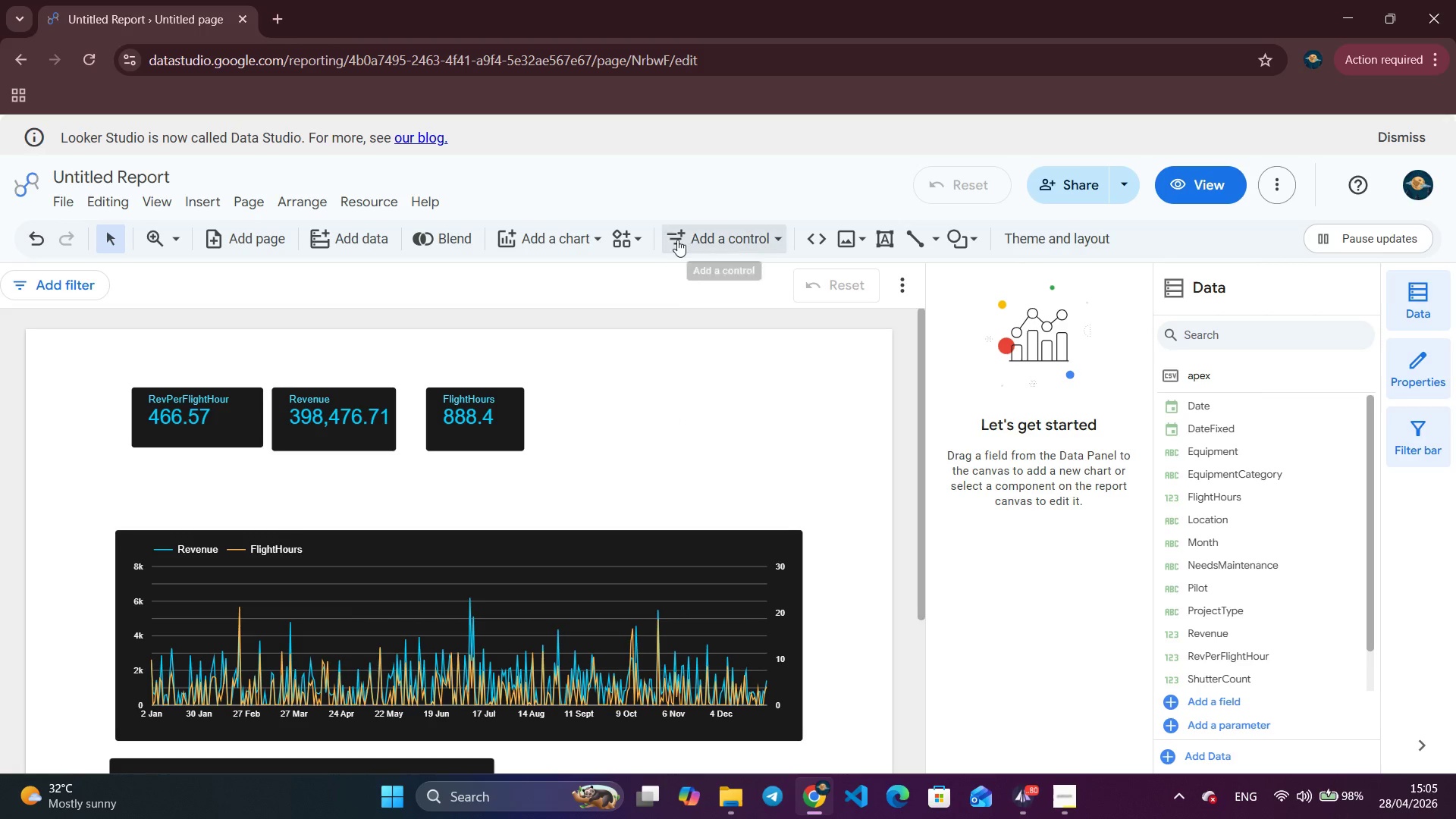 
left_click([719, 238])
 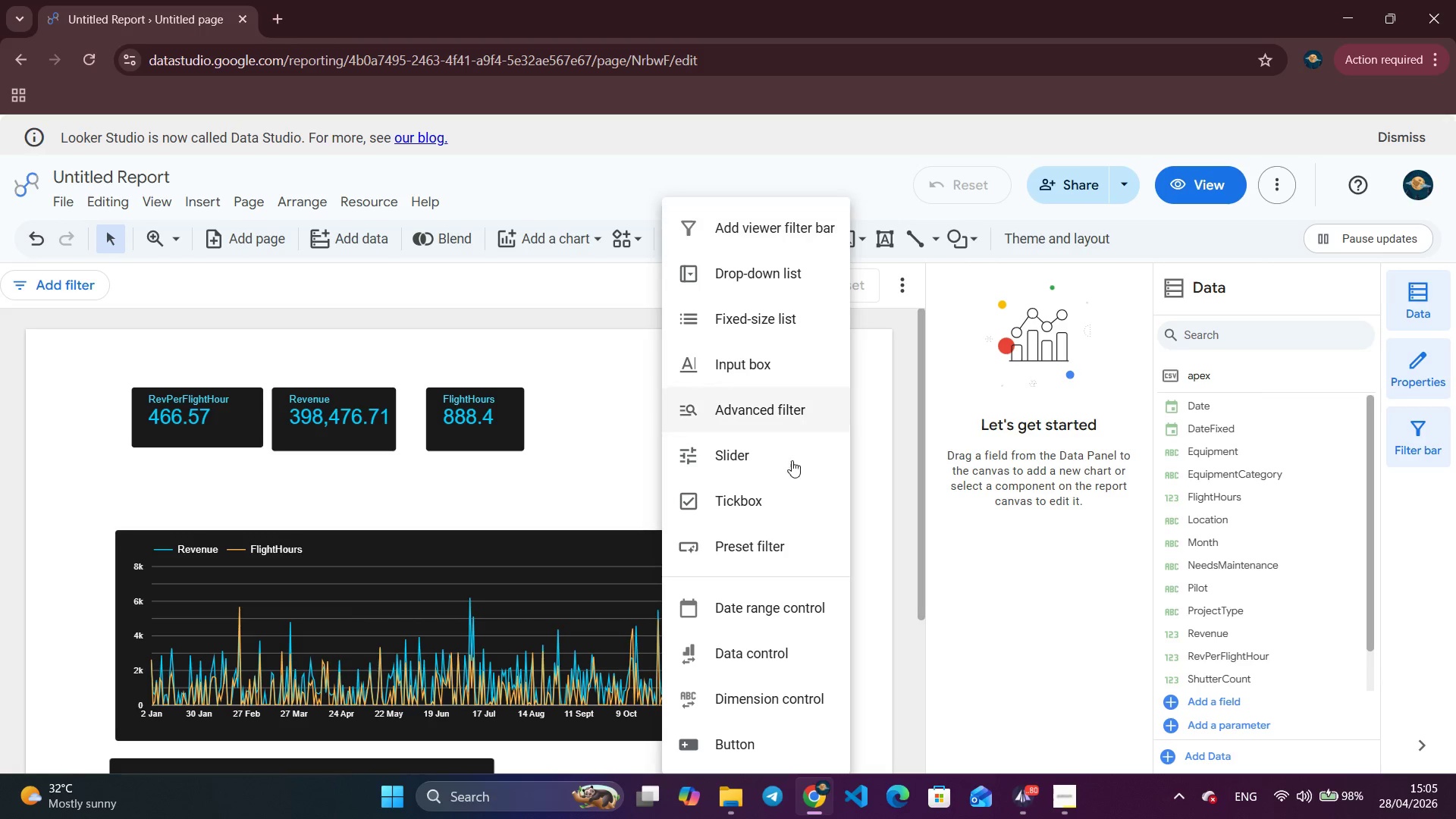 
left_click([774, 606])
 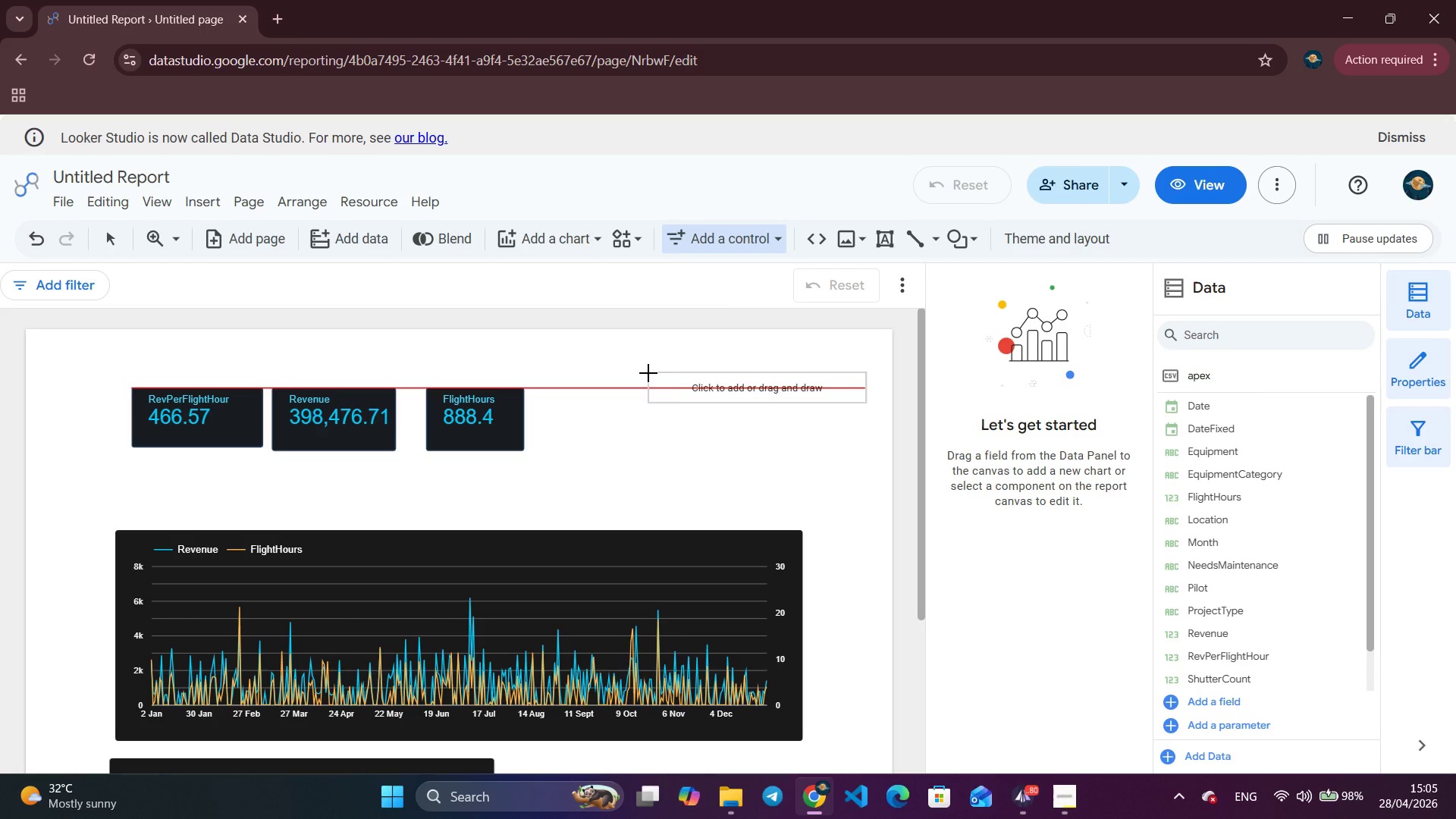 
left_click([641, 375])
 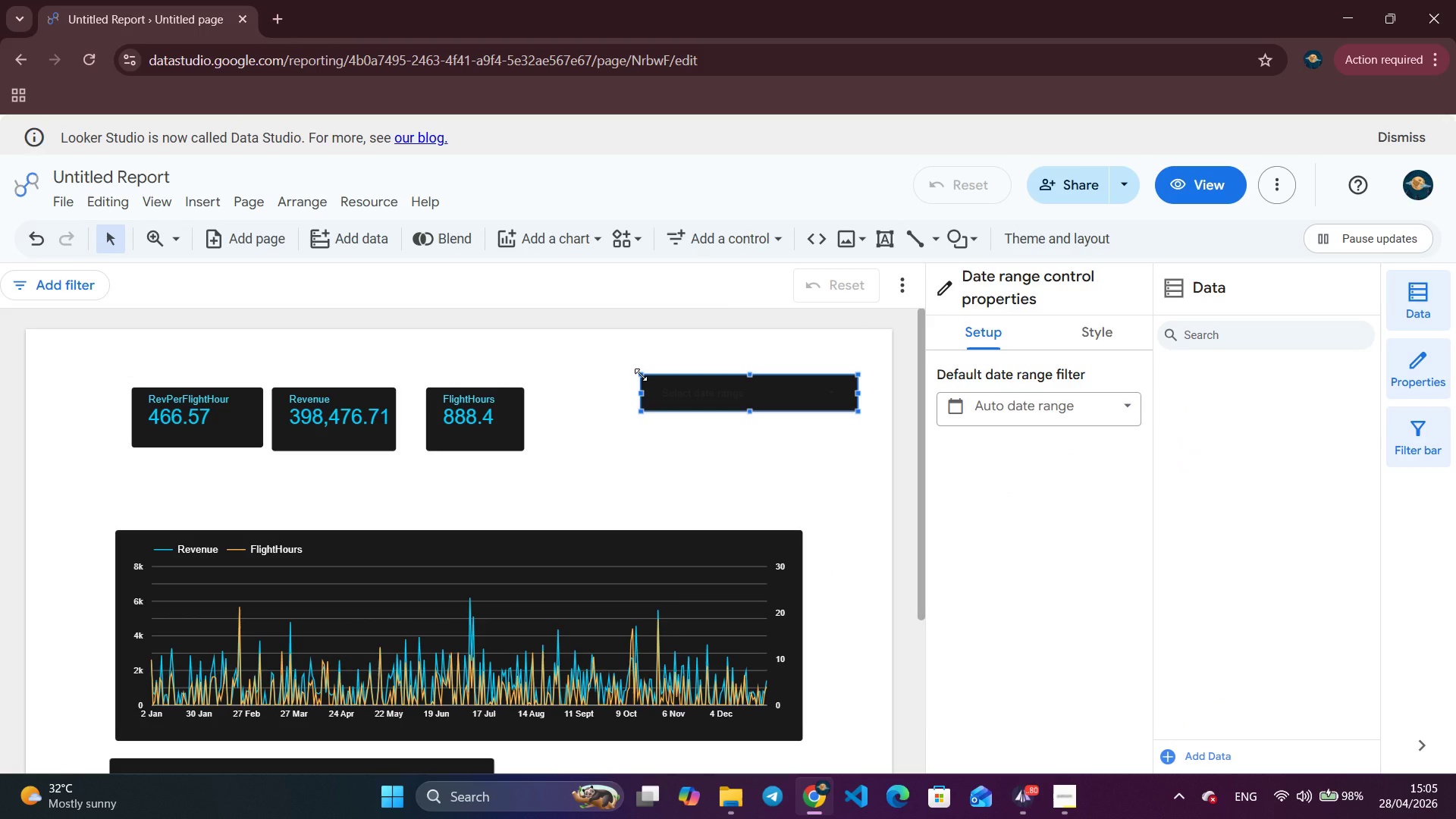 
wait(16.3)
 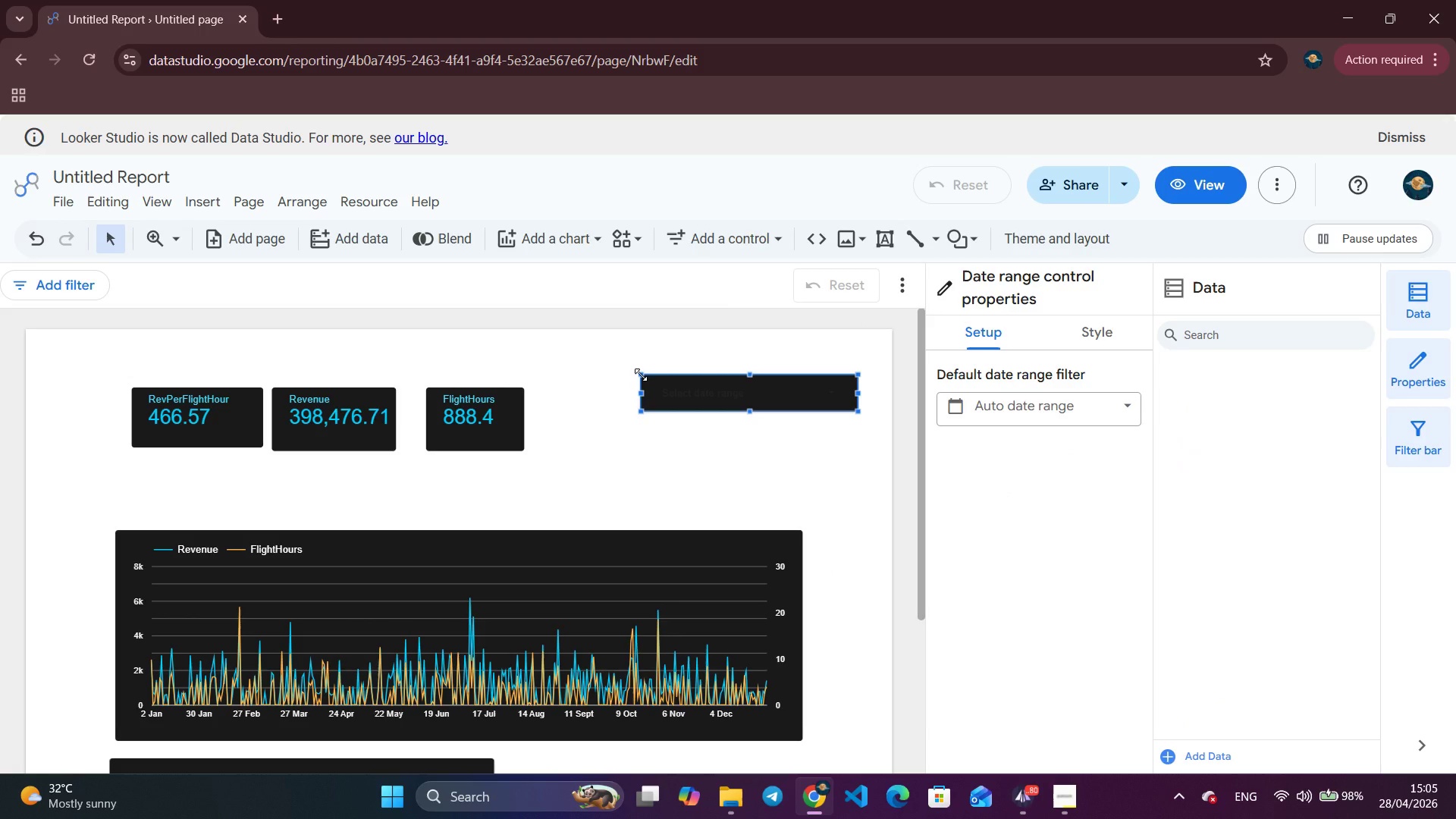 
left_click([1072, 339])
 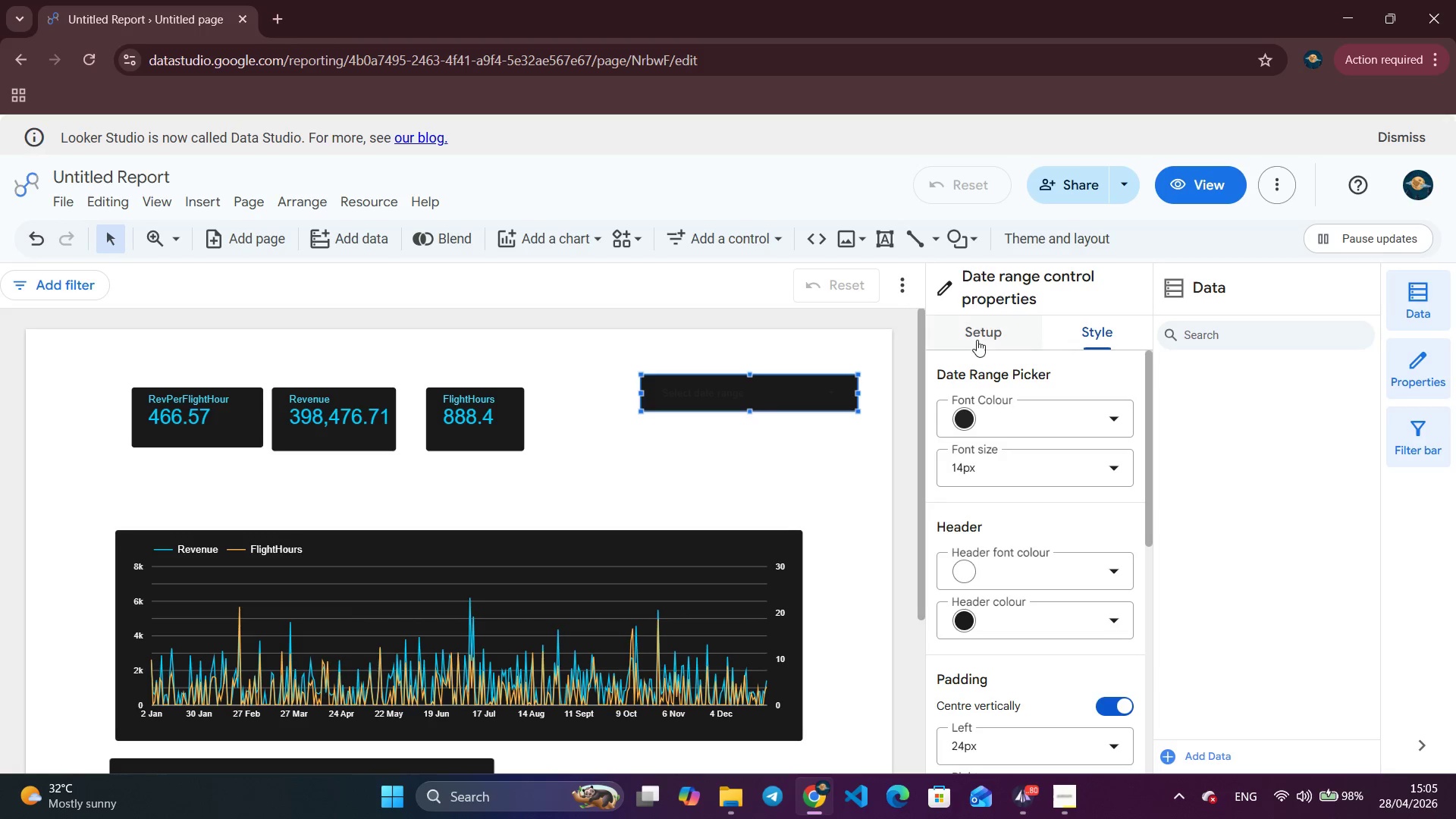 
left_click([996, 333])
 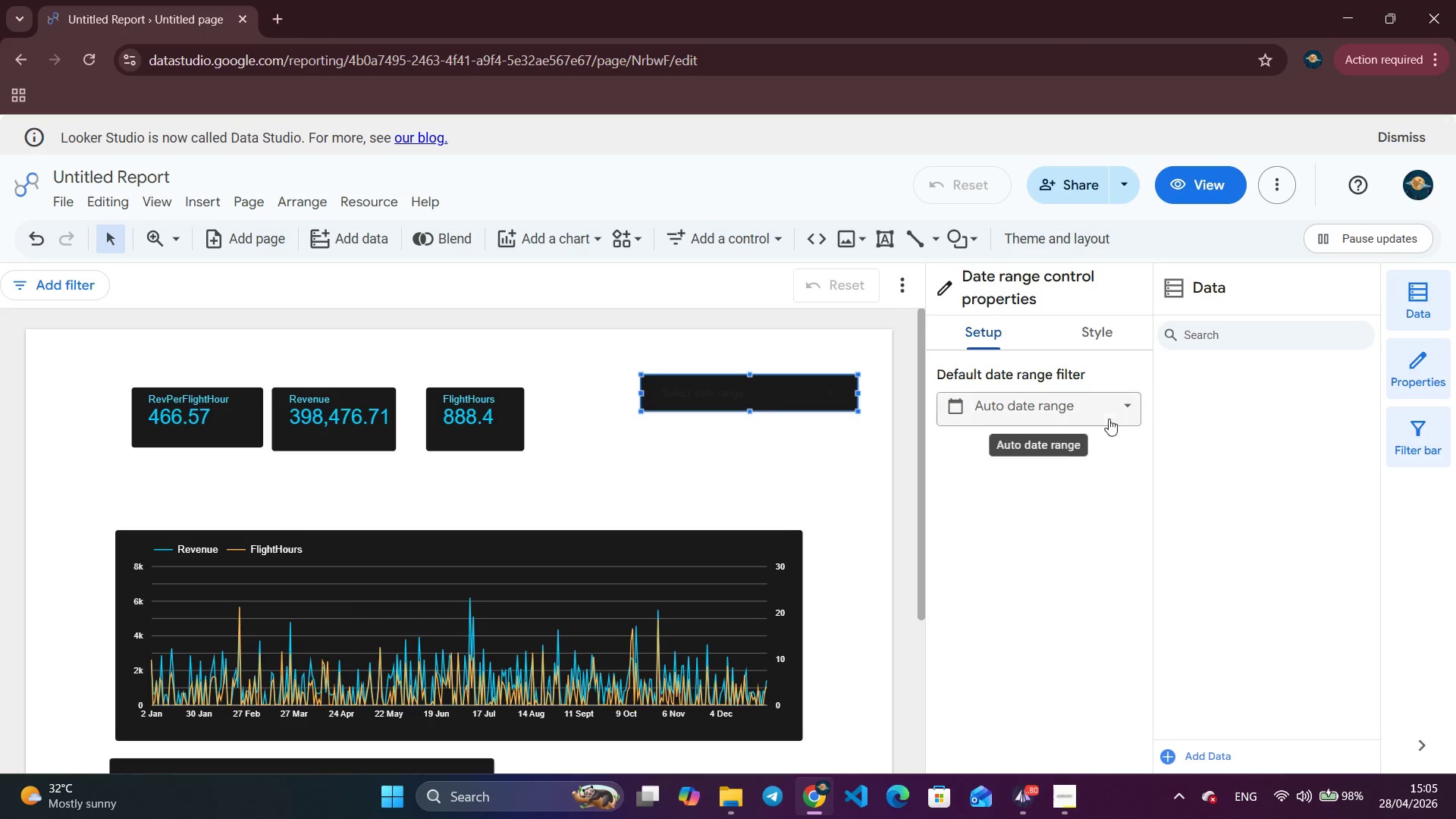 
left_click([1109, 419])
 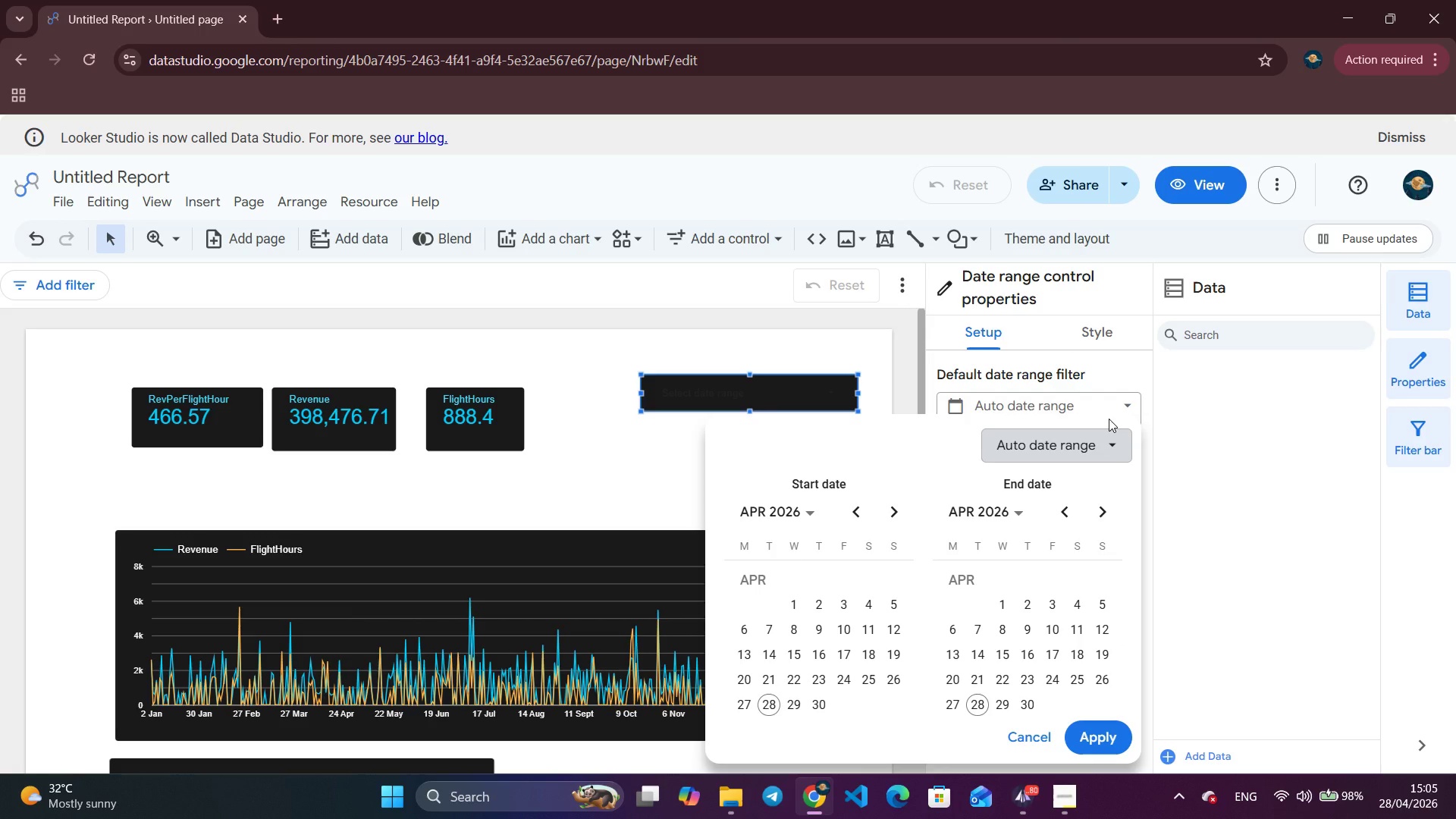 
mouse_move([1094, 431])
 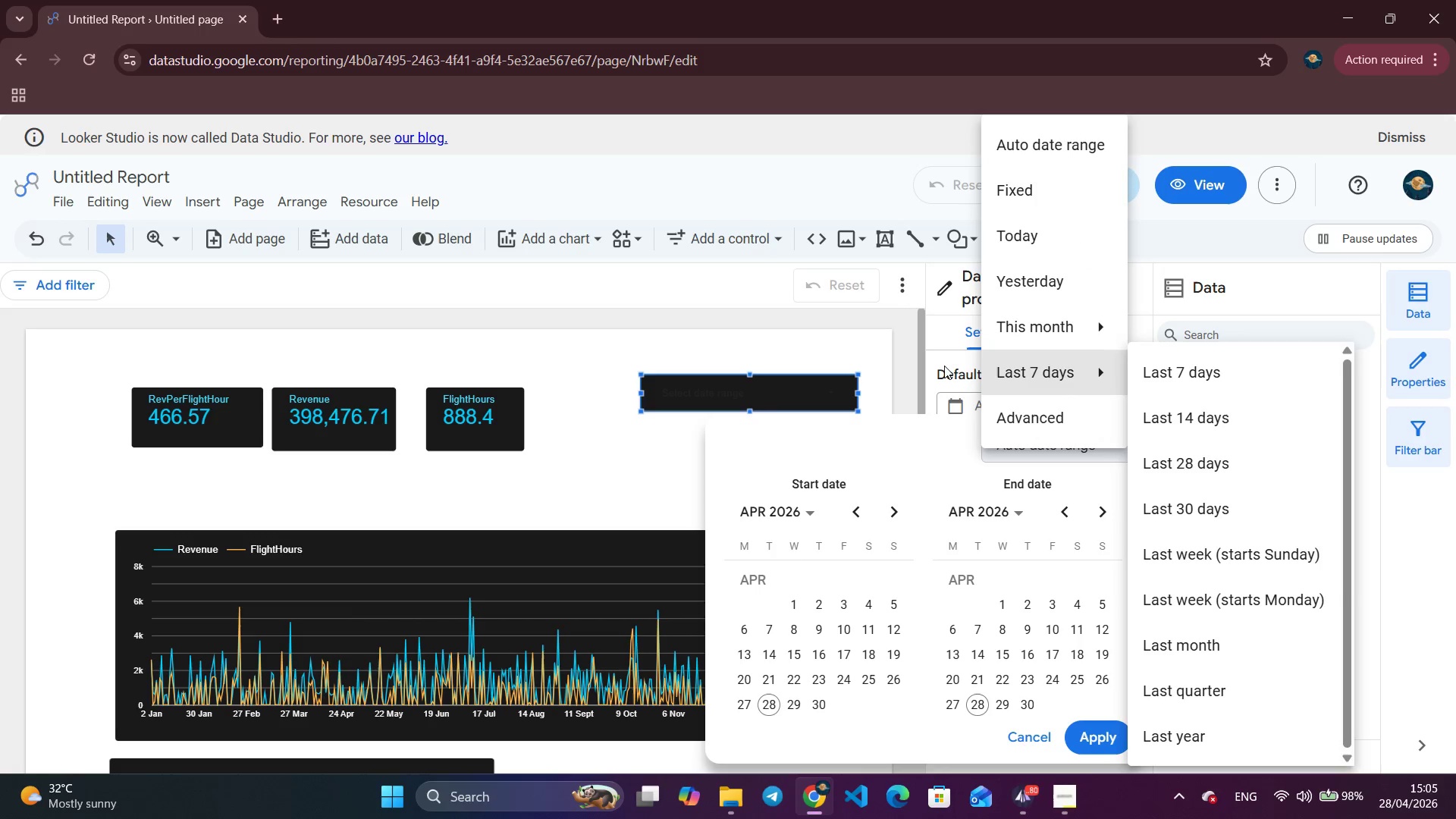 
scroll: coordinate [944, 364], scroll_direction: up, amount: 2.0
 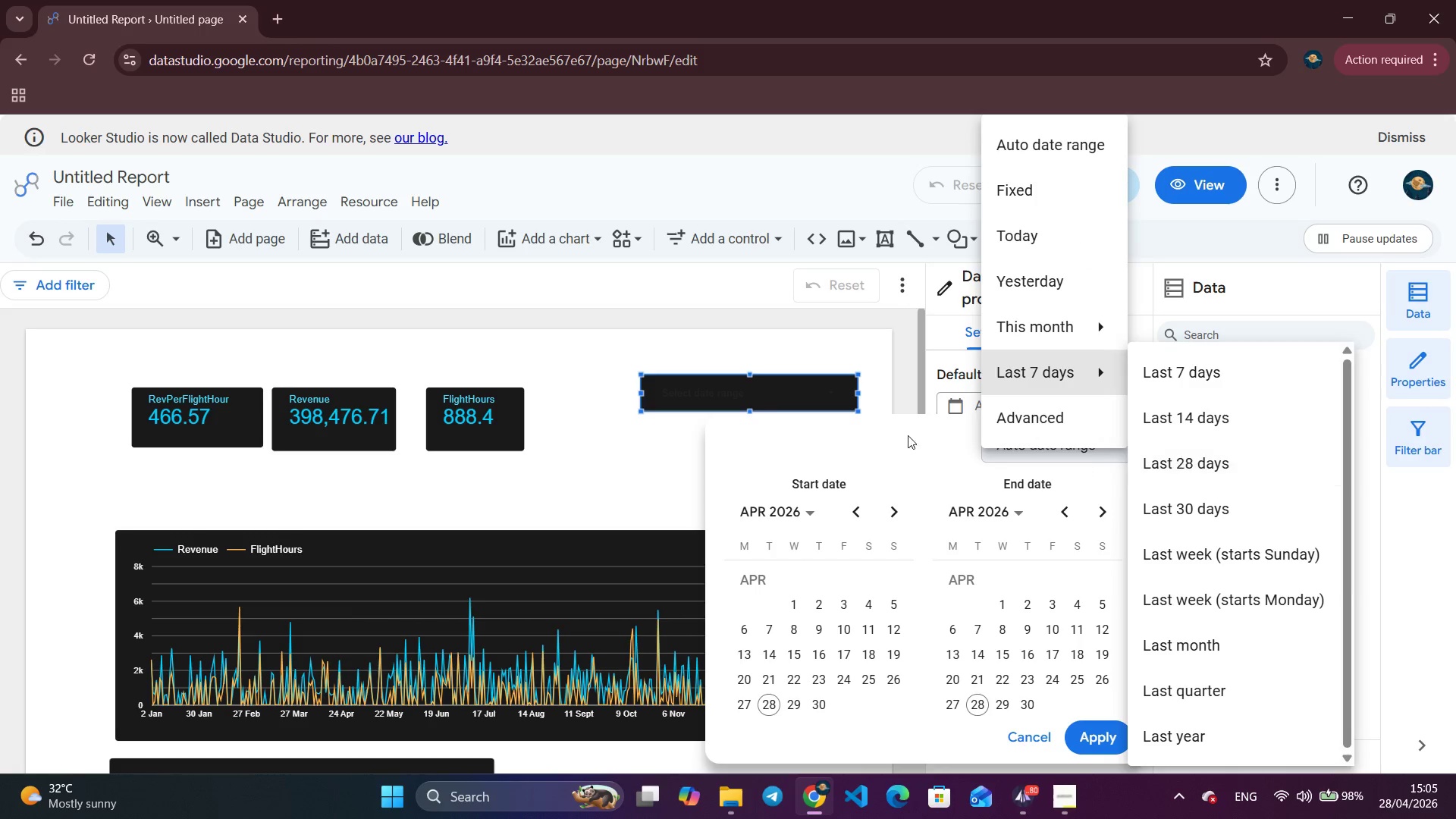 
left_click([552, 472])
 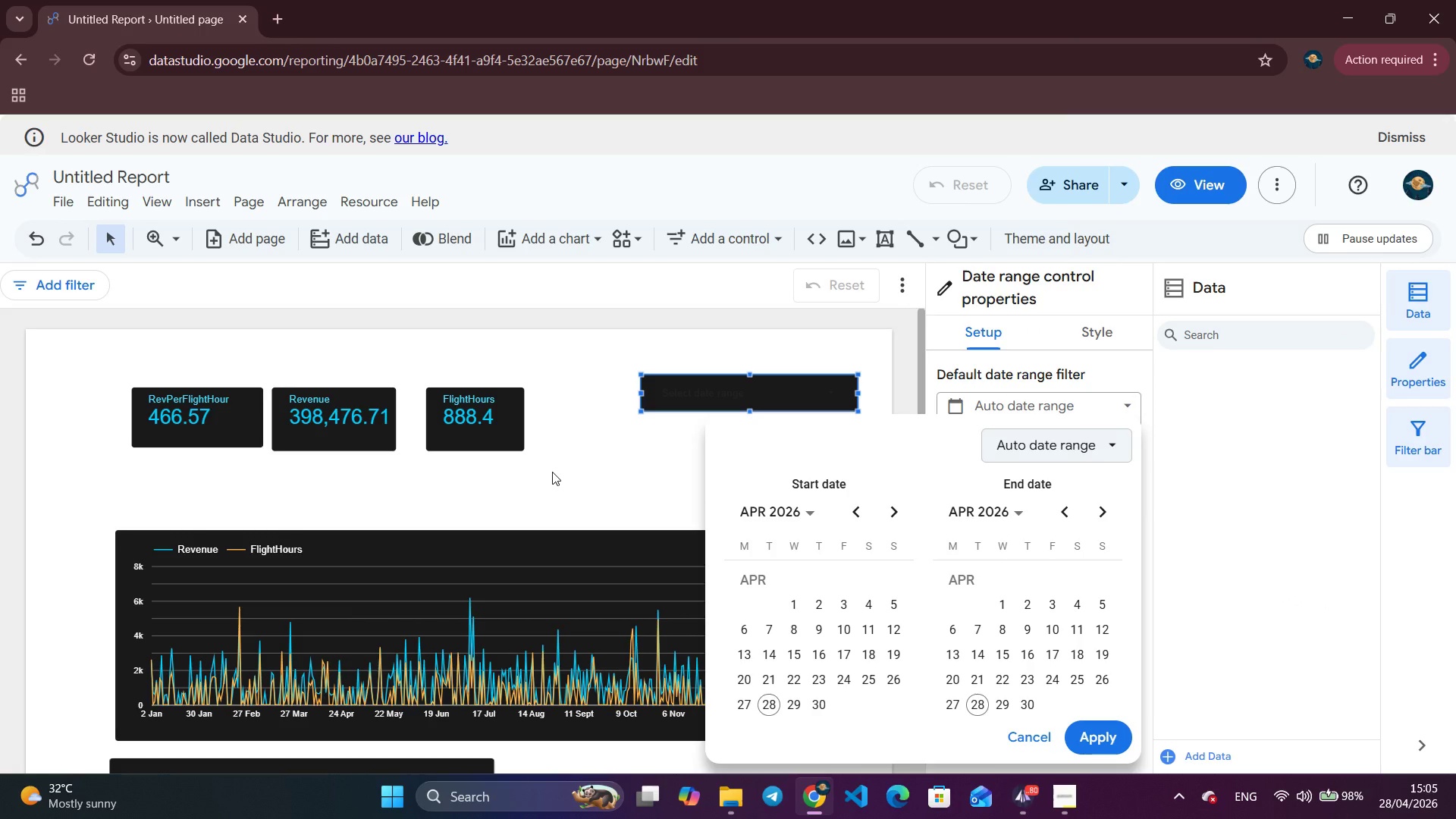 
wait(15.42)
 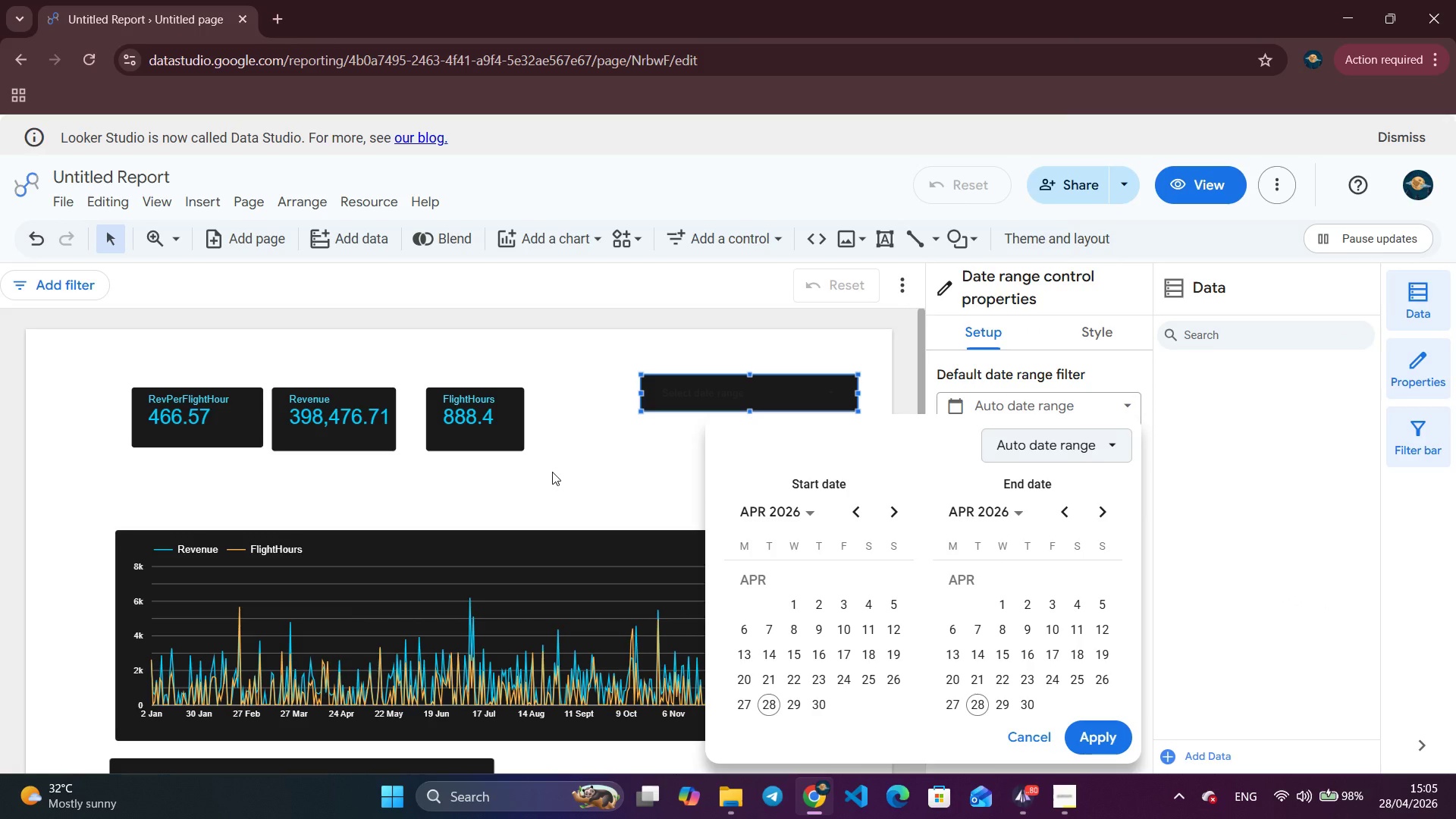 
left_click([596, 465])
 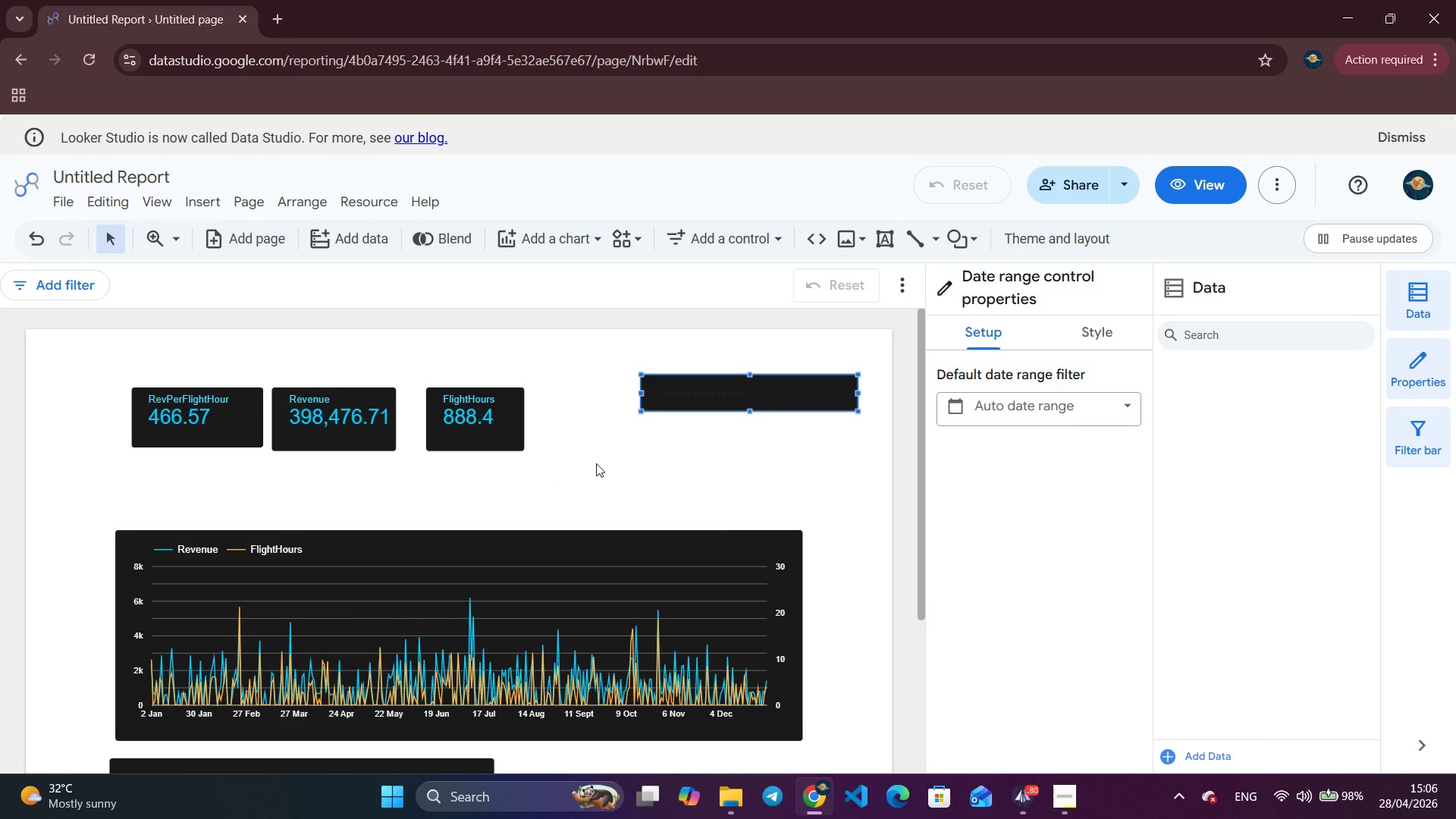 
wait(55.0)
 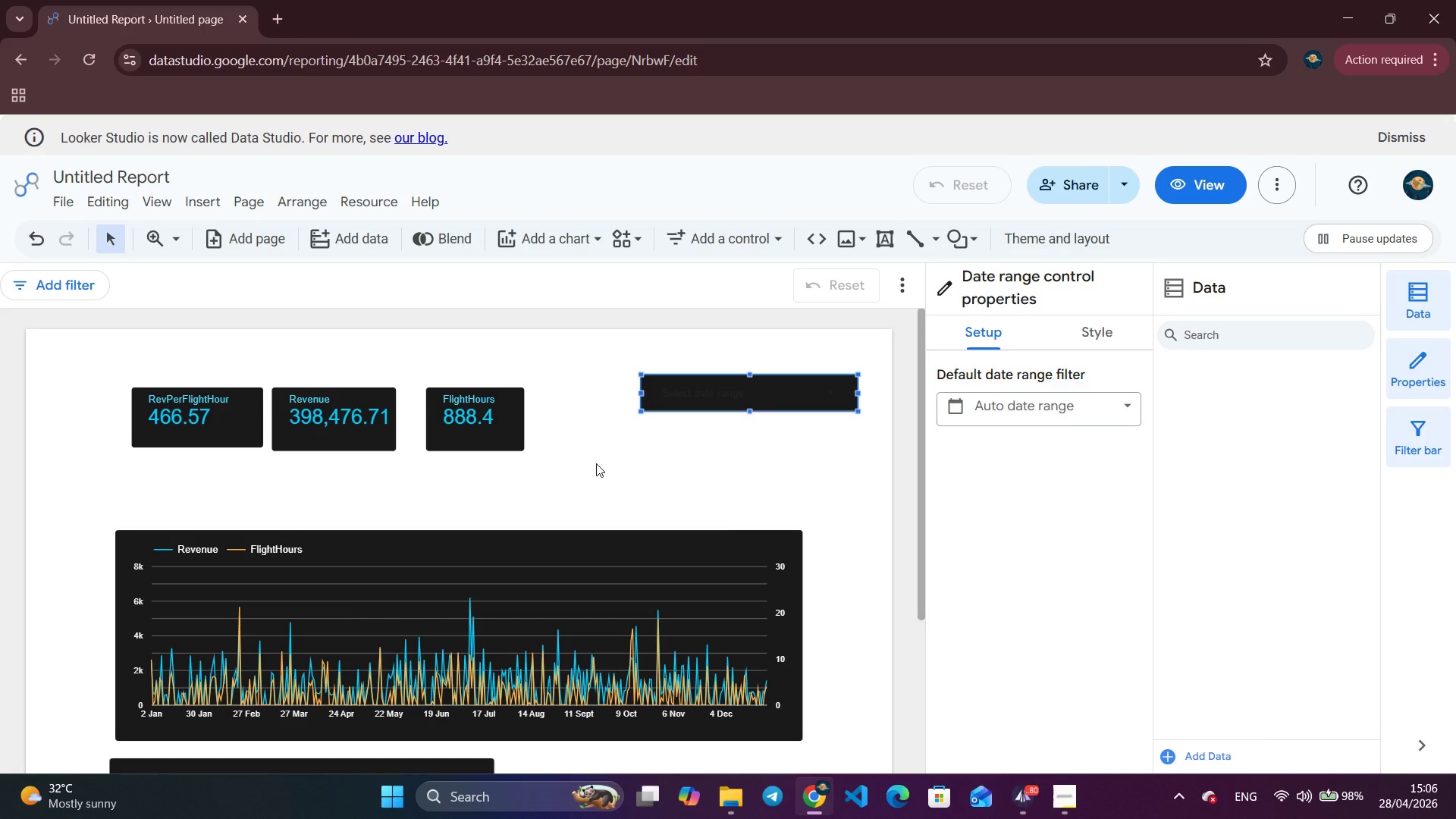 
left_click([1099, 333])
 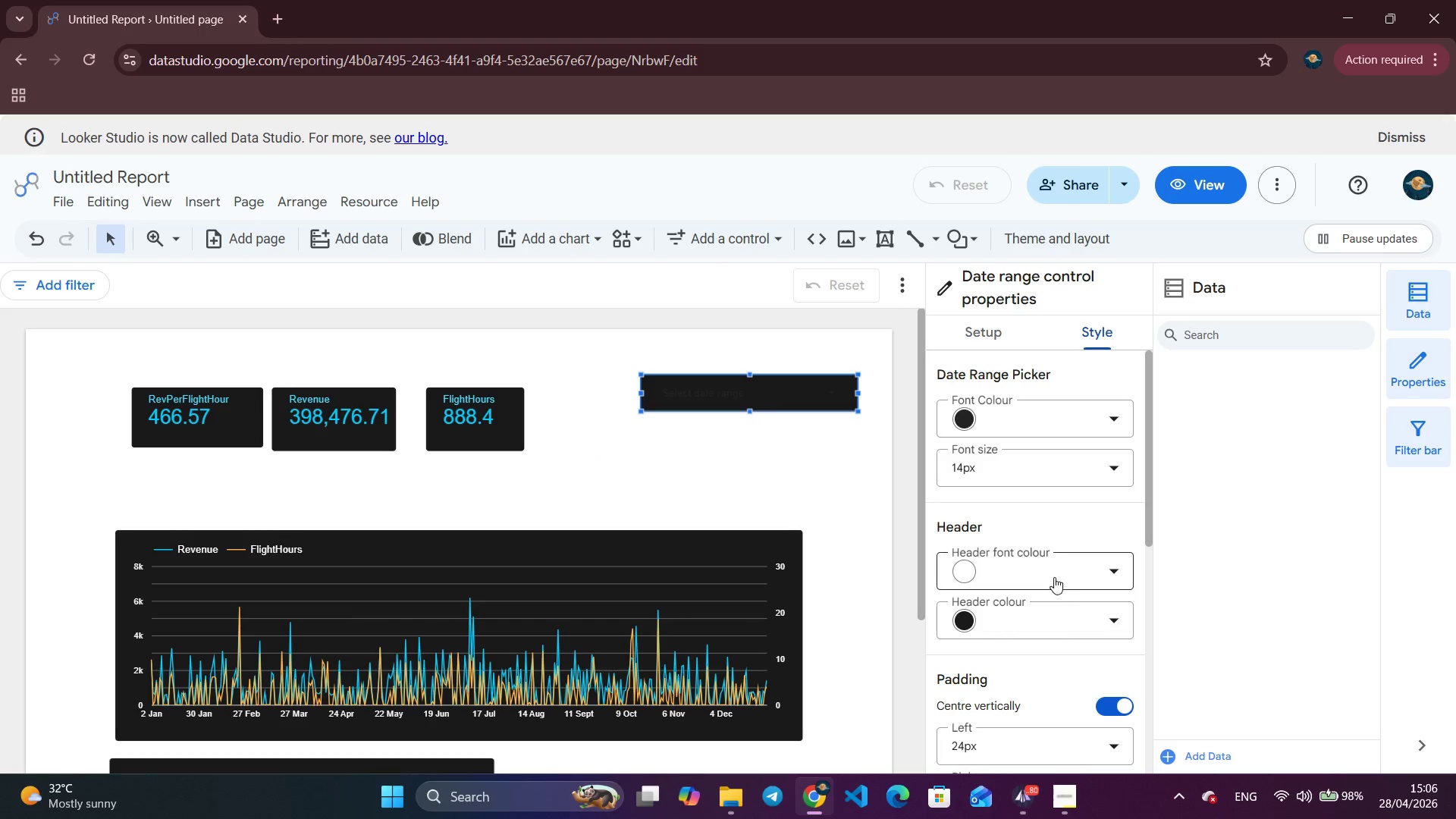 
left_click([1116, 429])
 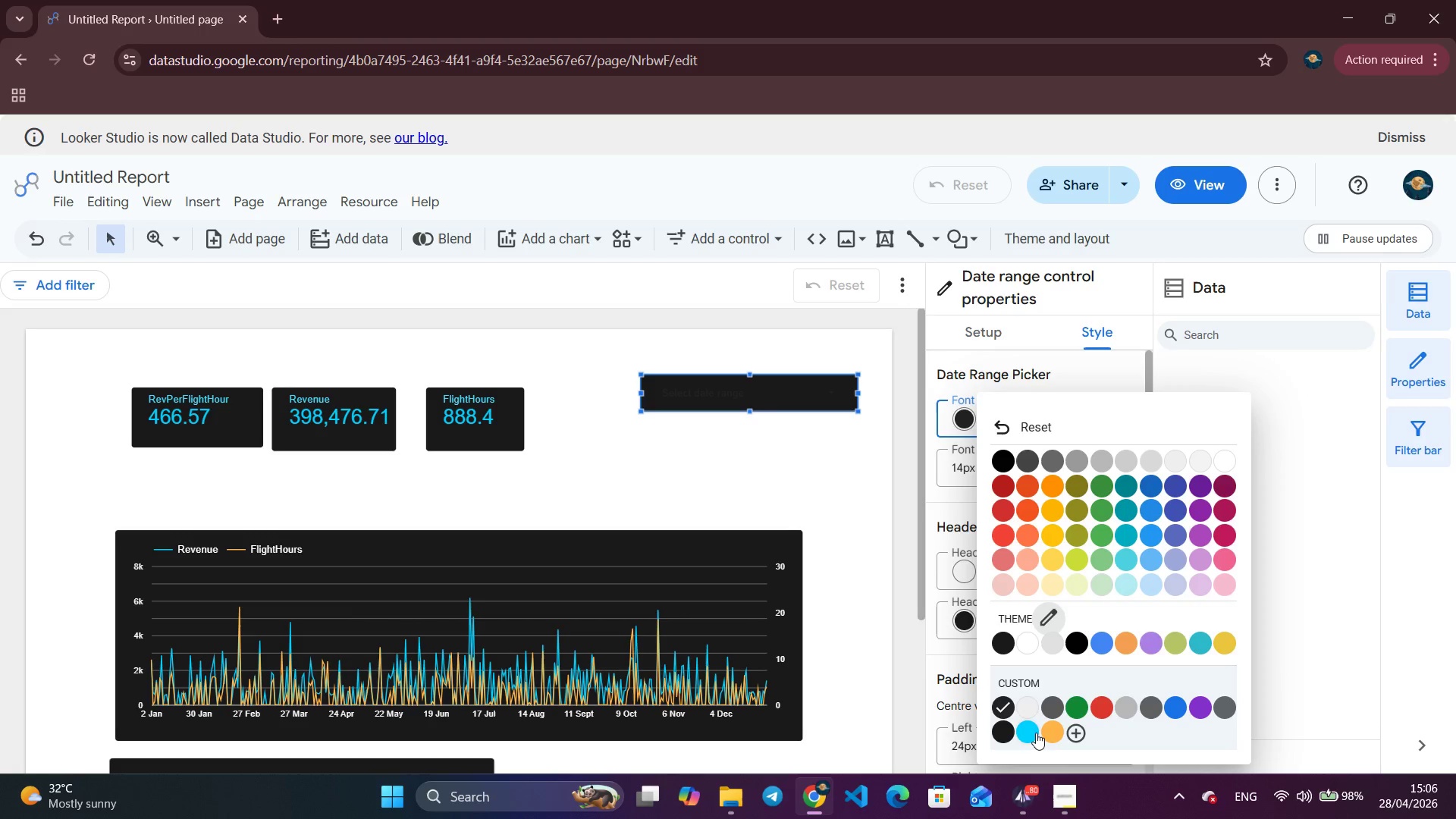 
left_click([1034, 732])
 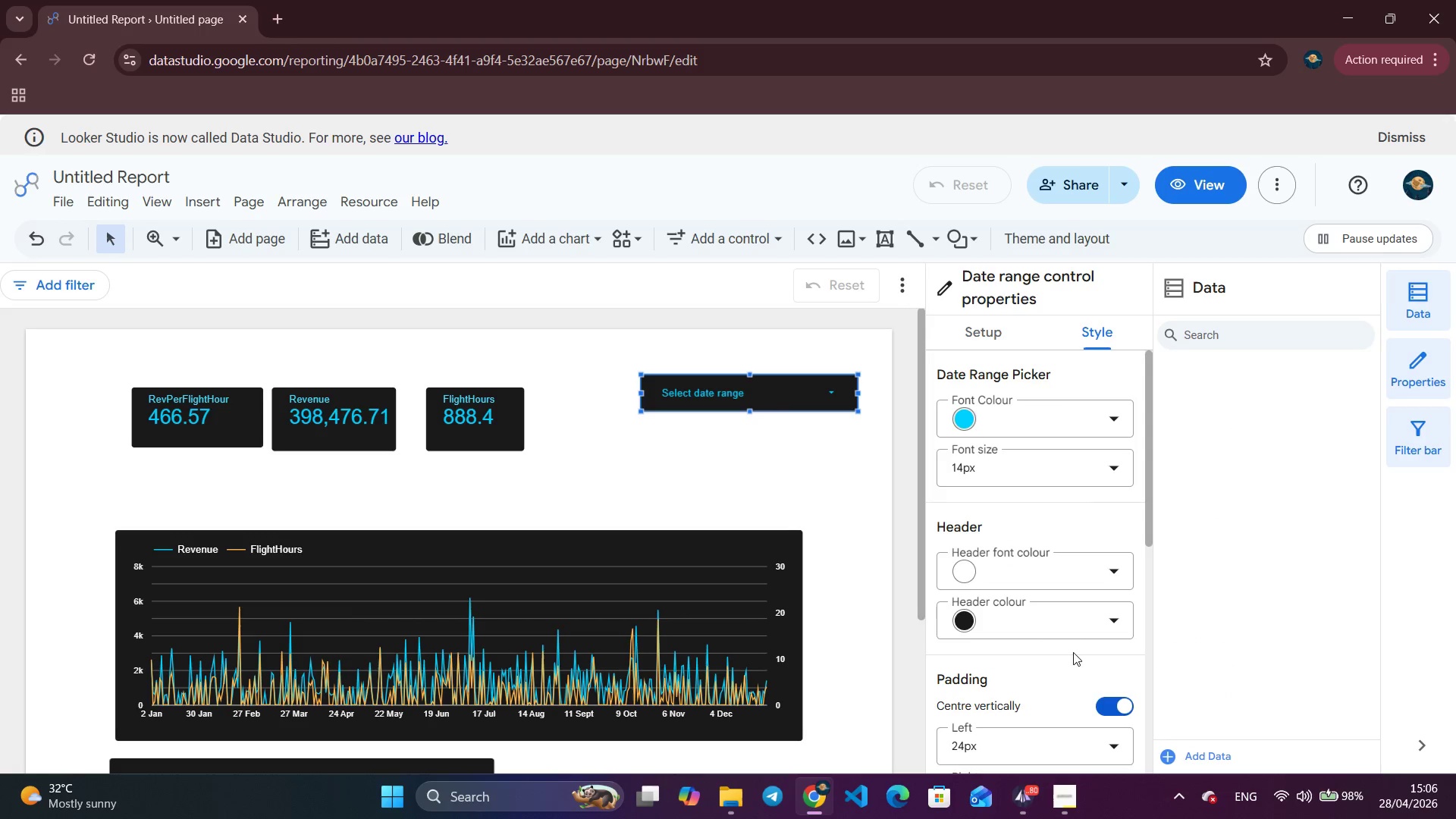 
left_click([1082, 621])
 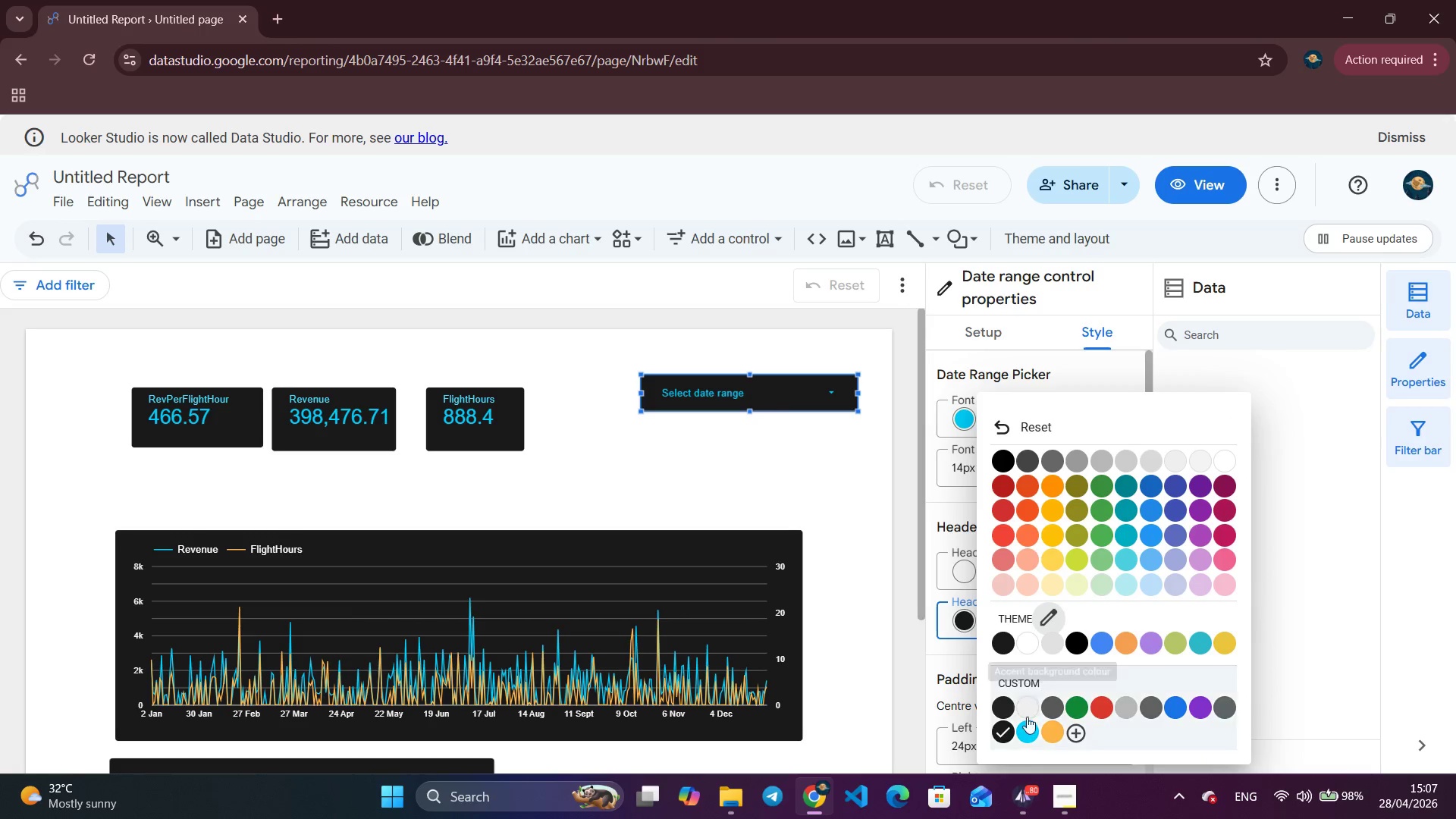 
left_click([1024, 733])
 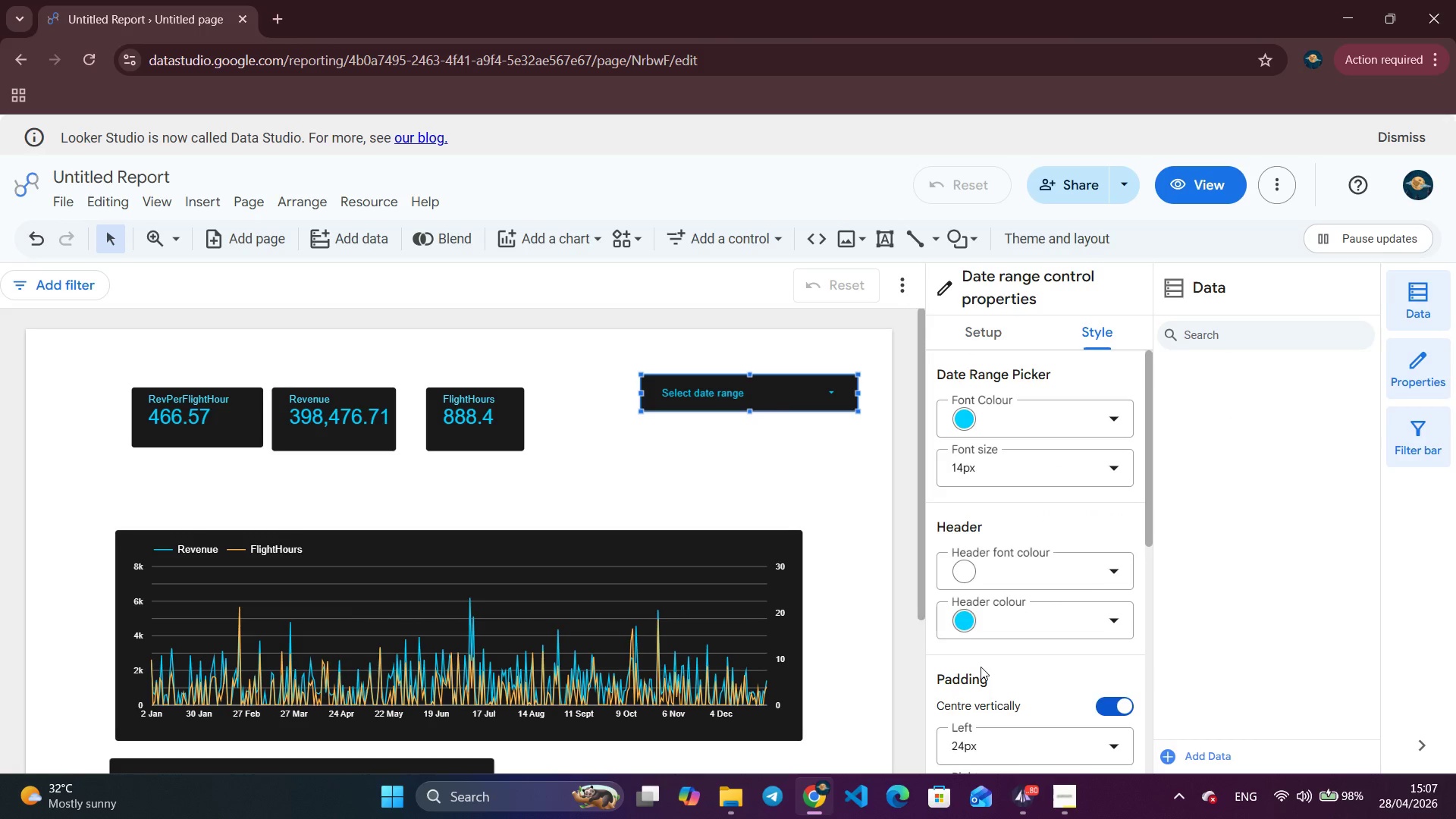 
wait(7.31)
 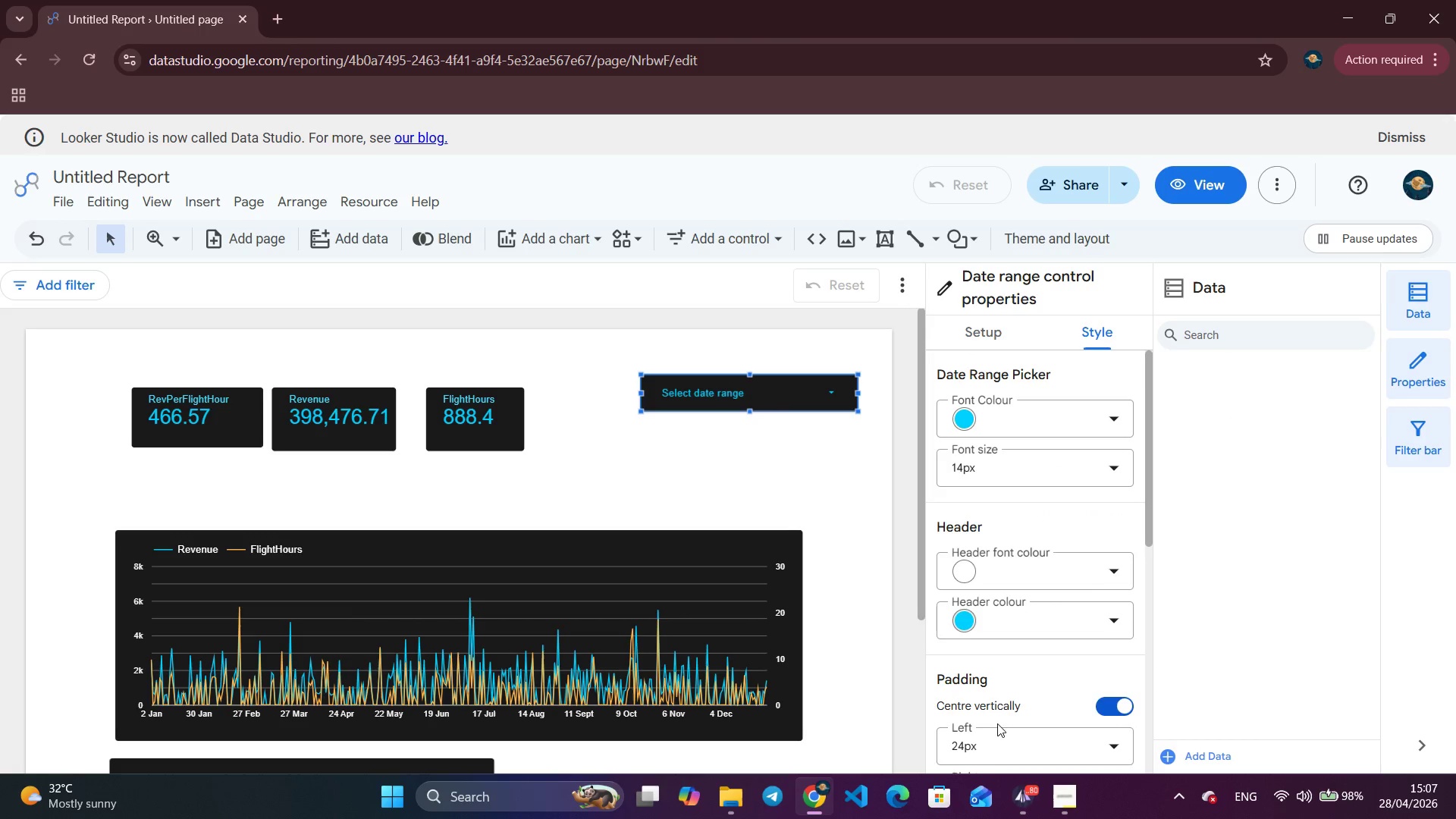 
scroll: coordinate [1005, 618], scroll_direction: down, amount: 3.0
 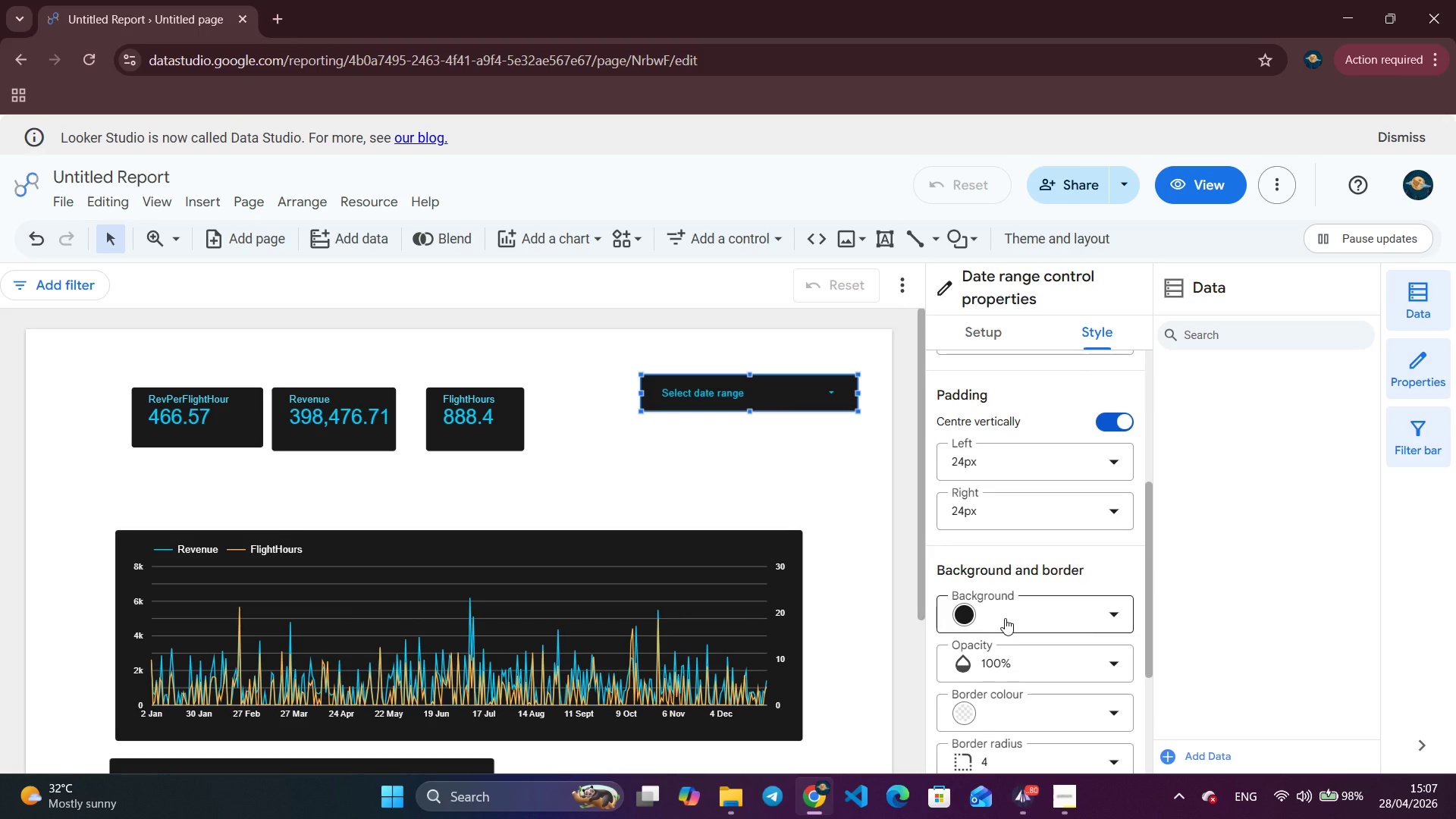 
left_click([1005, 618])
 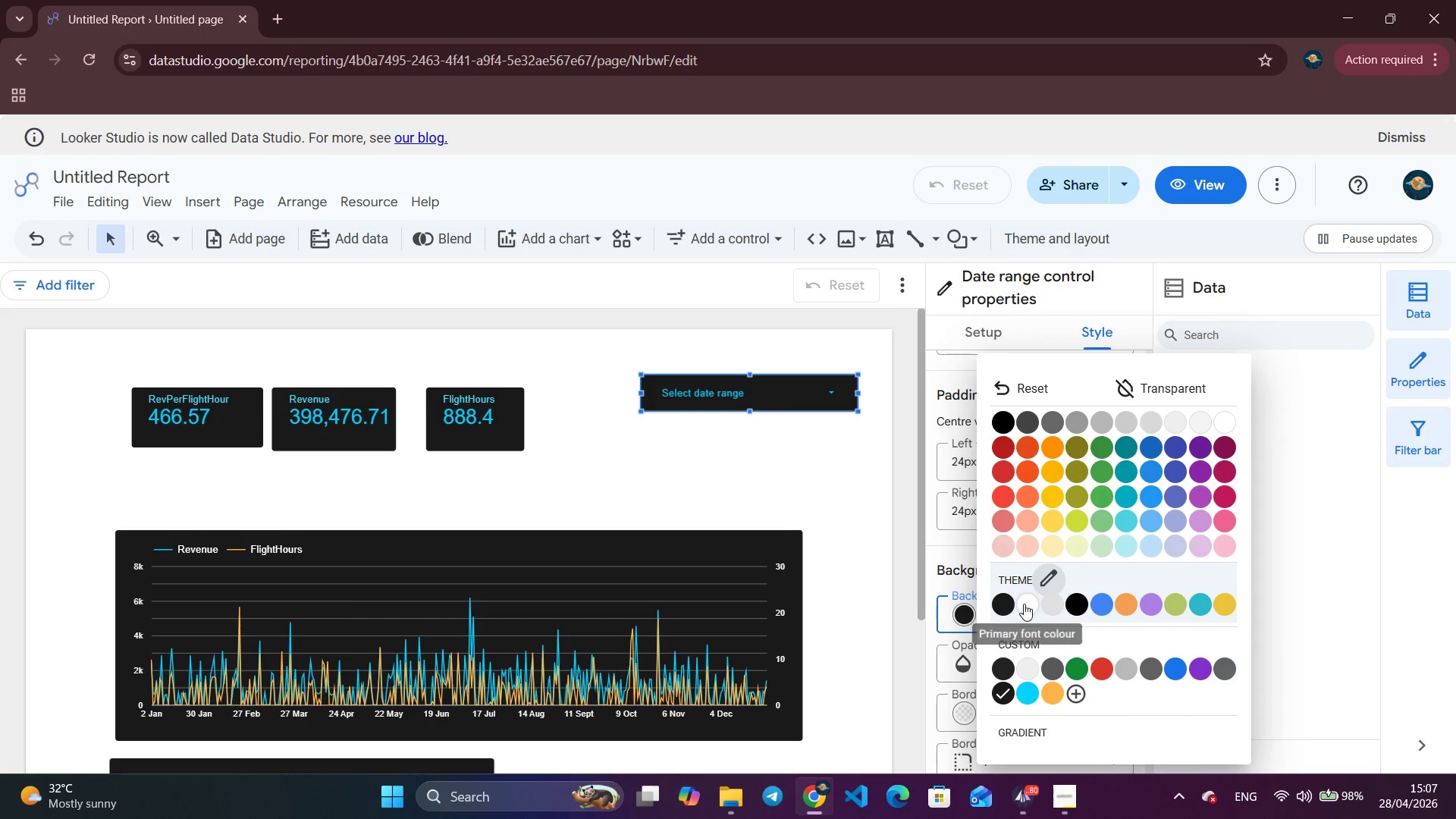 
left_click([1026, 602])
 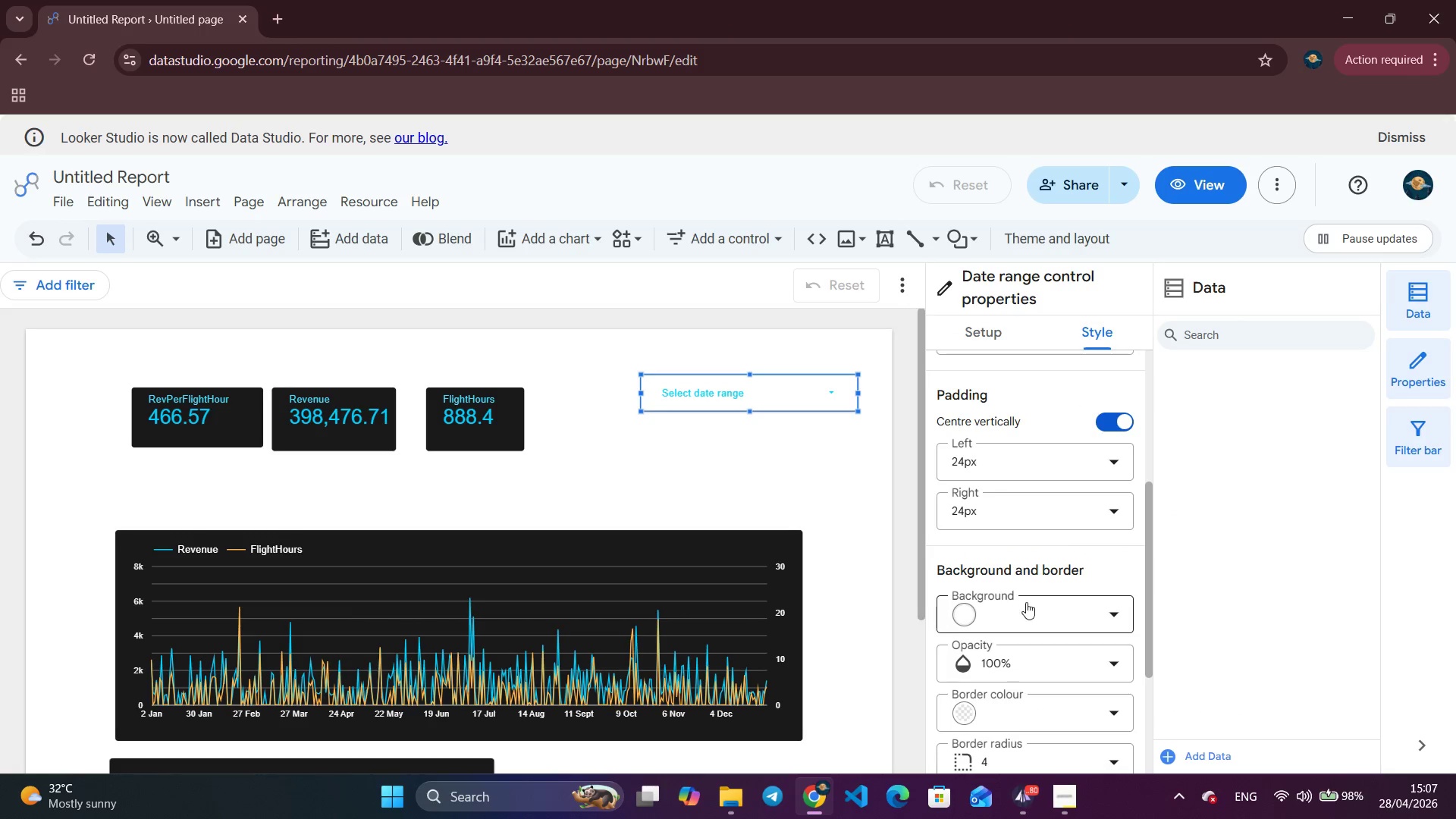 
left_click([1036, 598])
 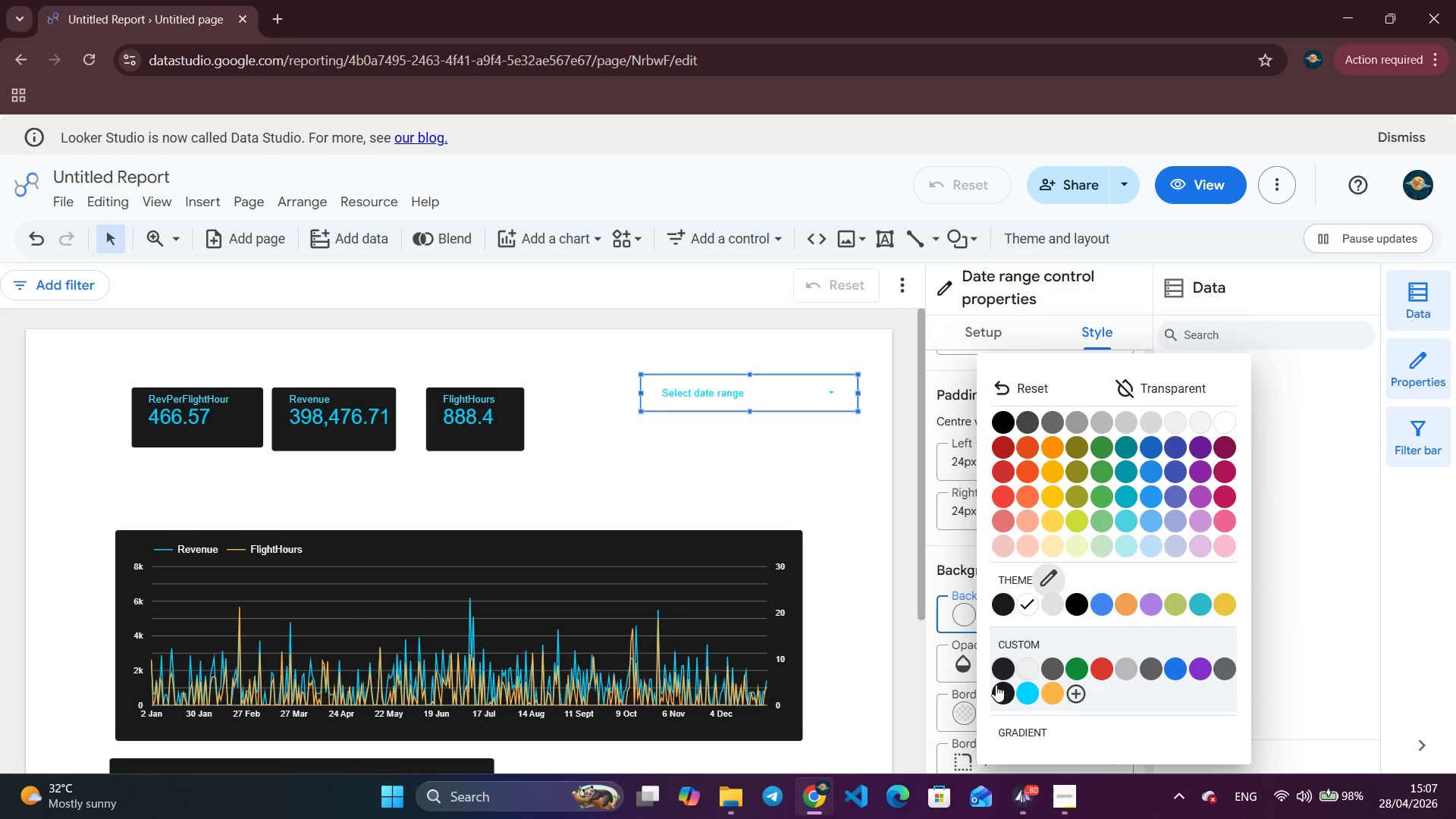 
left_click([1003, 690])
 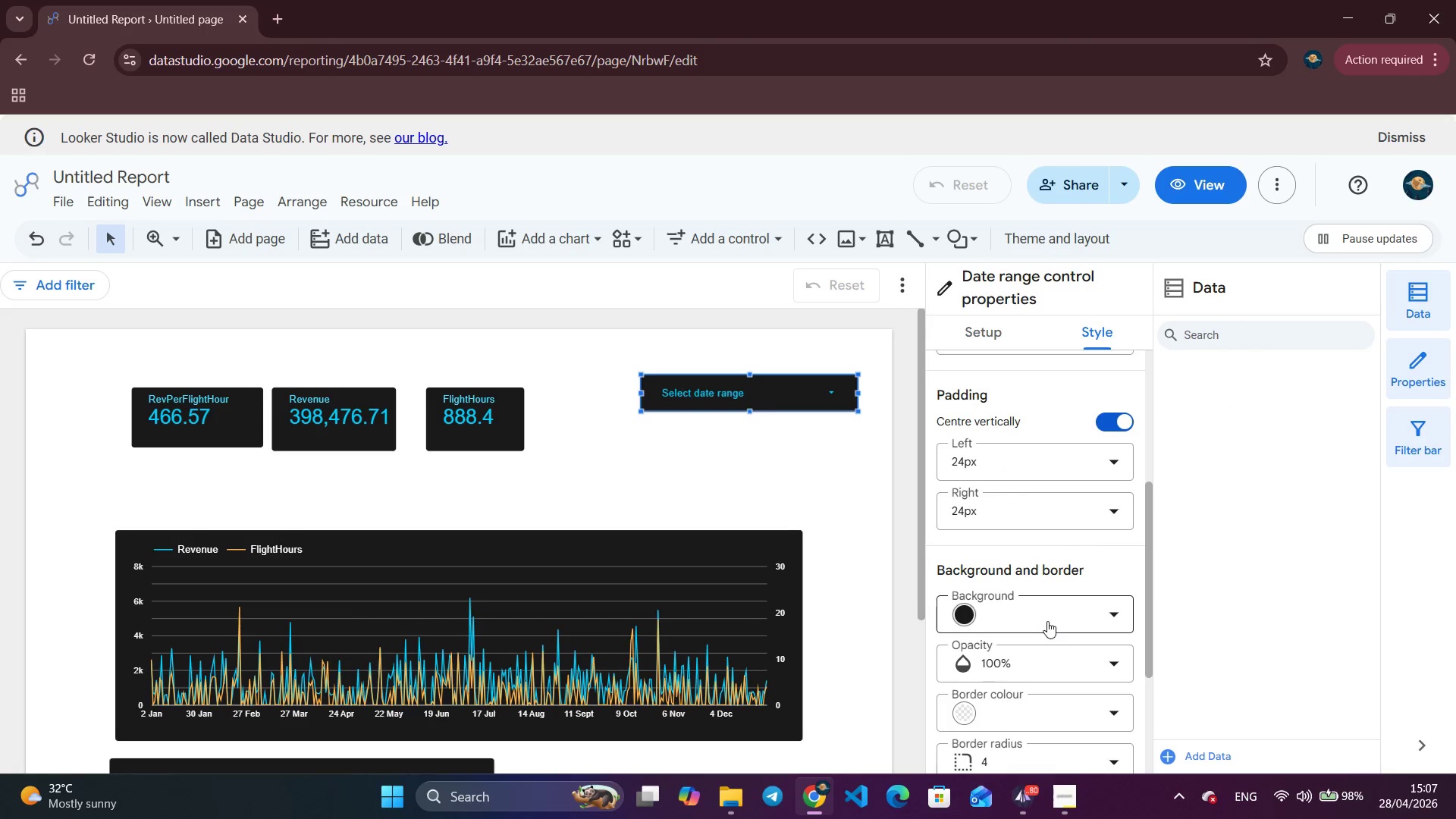 
scroll: coordinate [1047, 621], scroll_direction: down, amount: 4.0
 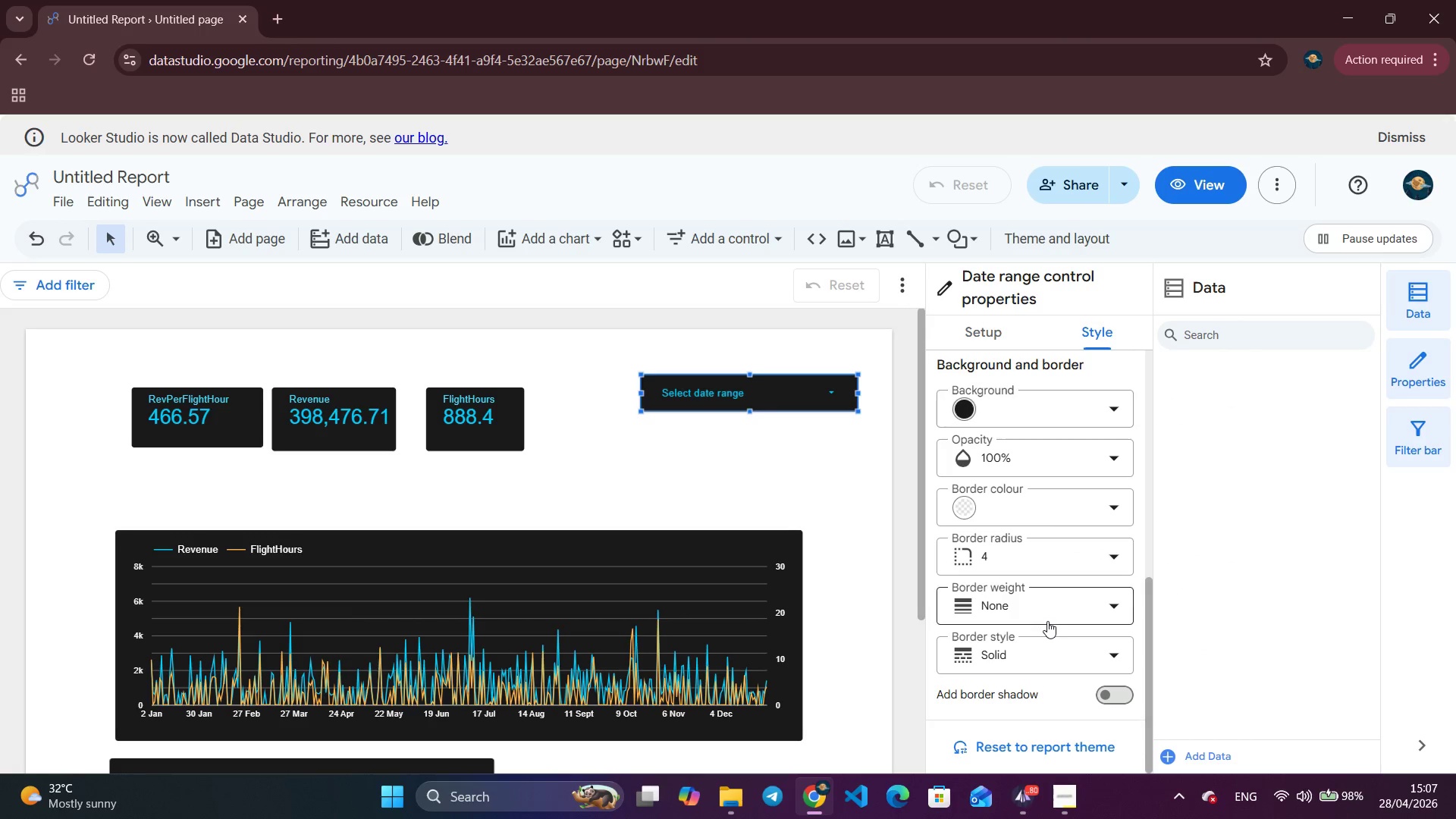 
scroll: coordinate [1047, 621], scroll_direction: up, amount: 4.0
 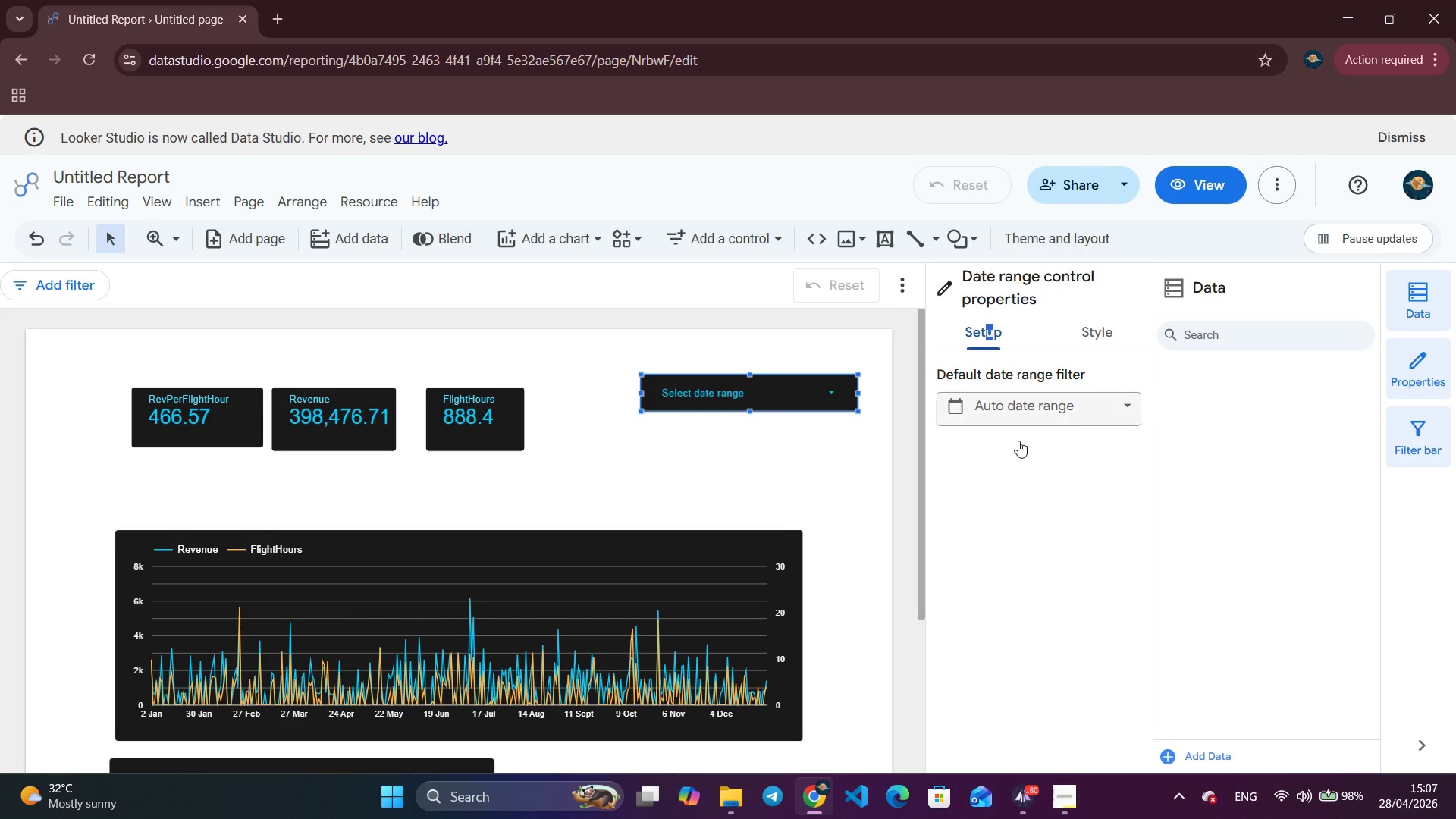 
left_click([821, 512])
 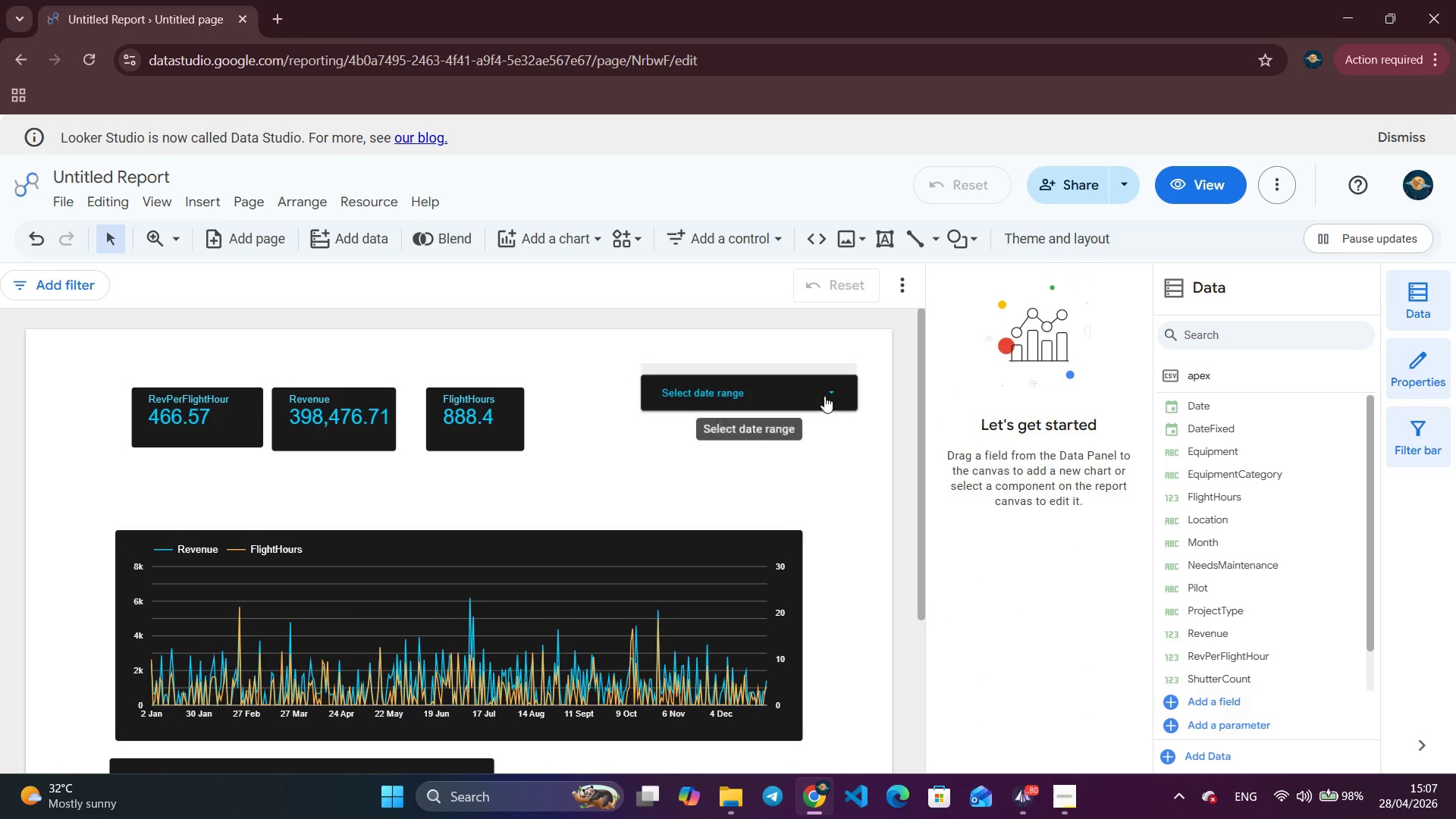 
left_click([833, 391])
 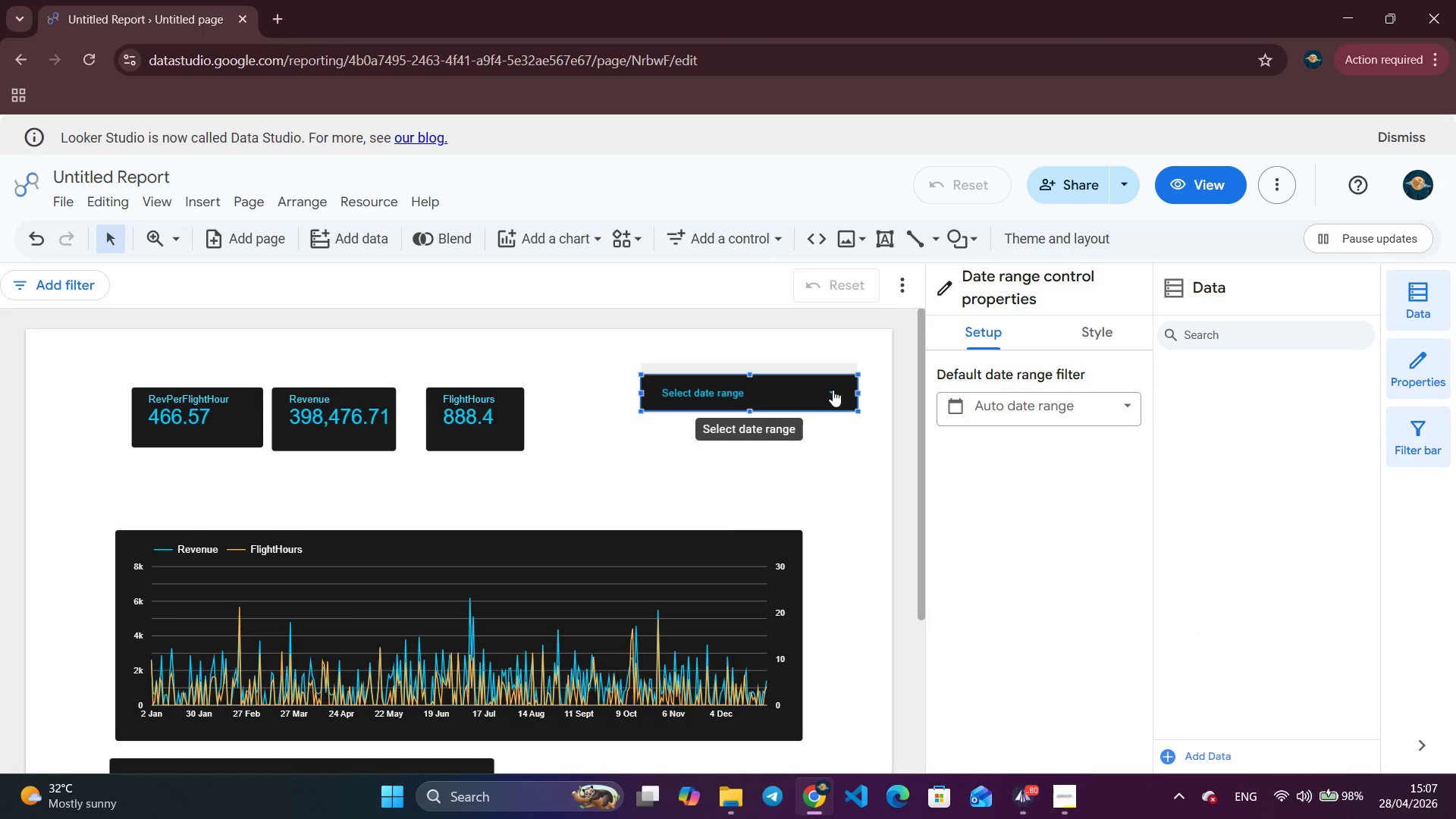 
left_click([843, 475])
 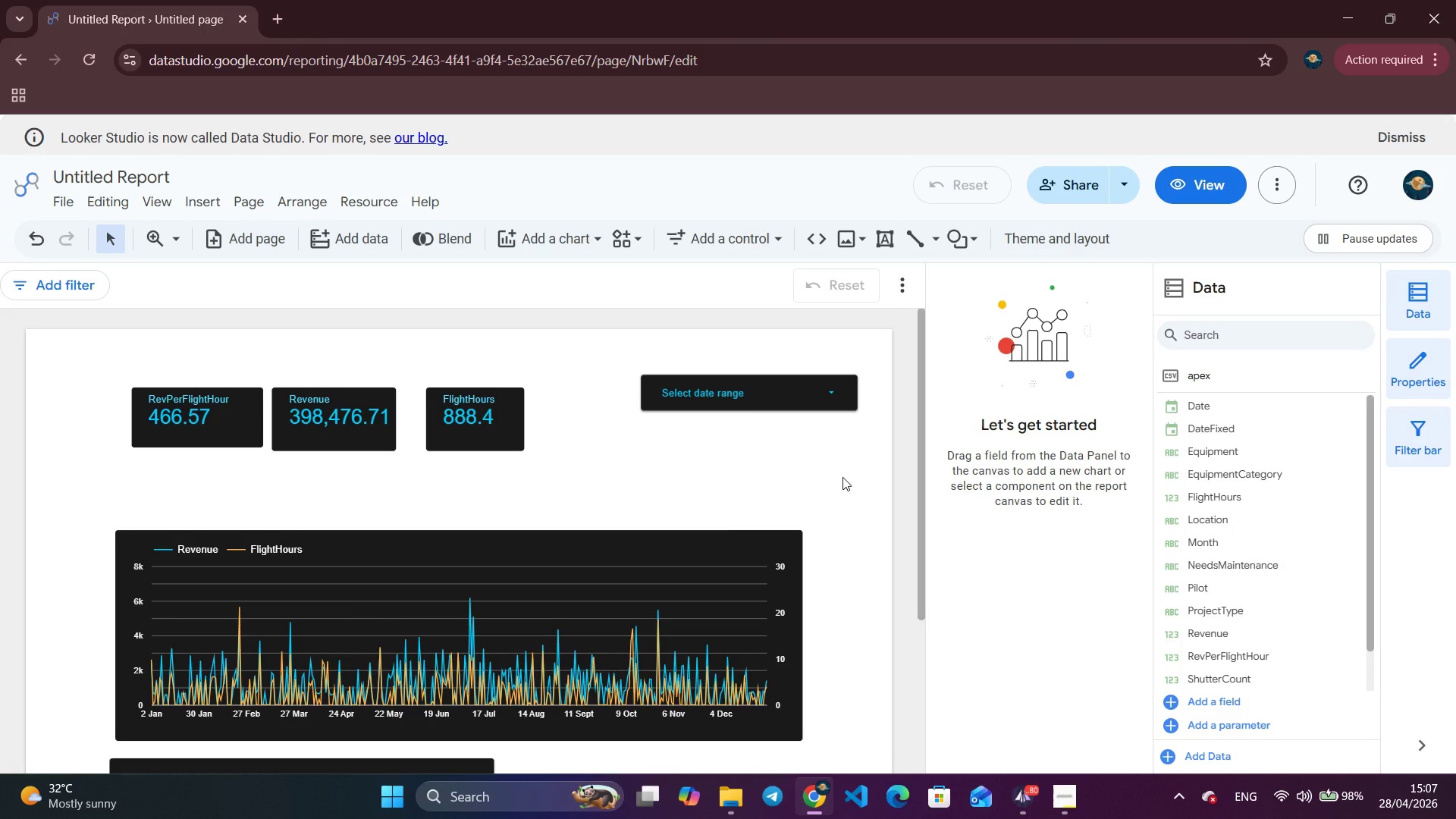 
wait(8.45)
 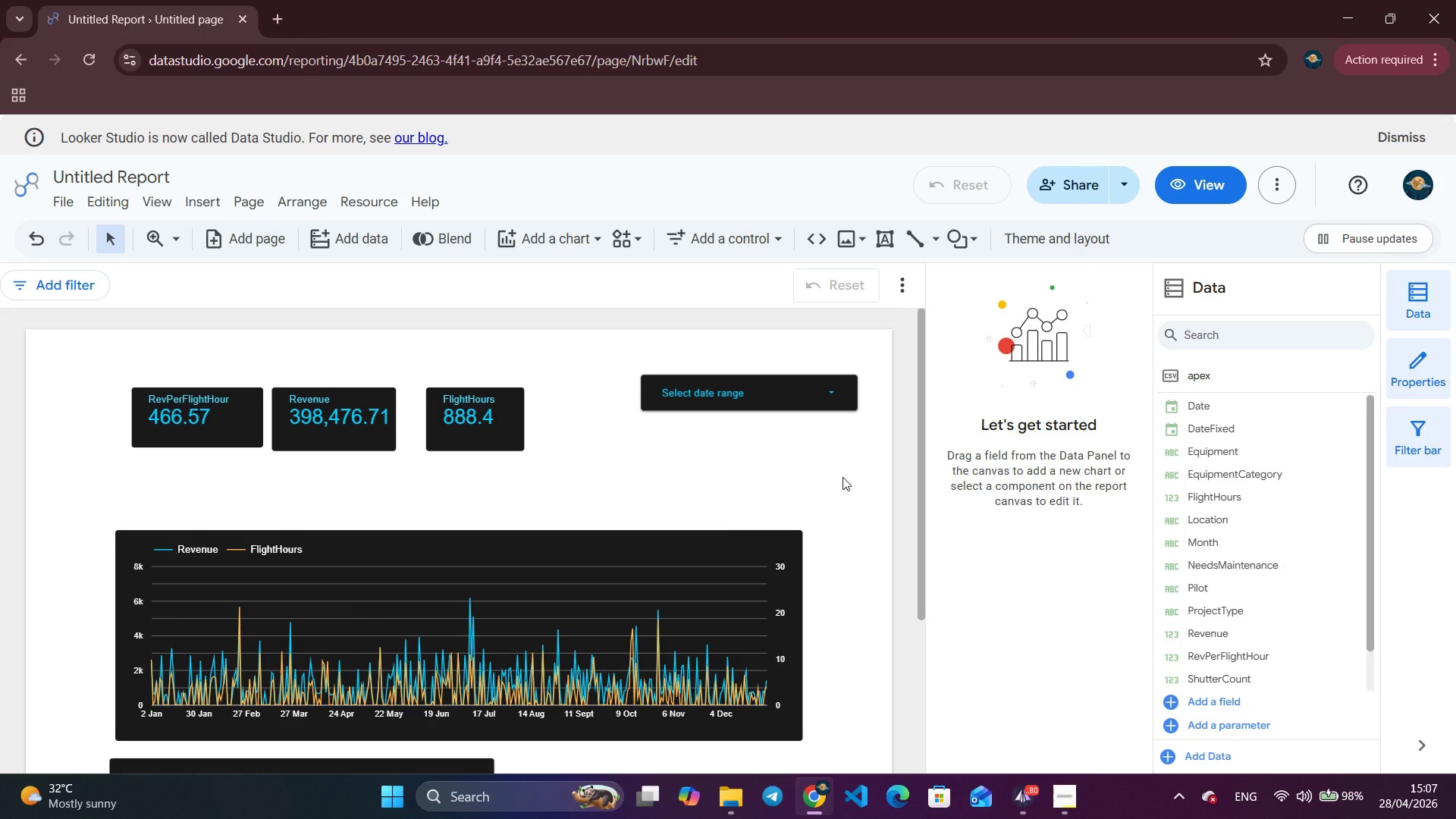 
left_click([644, 431])
 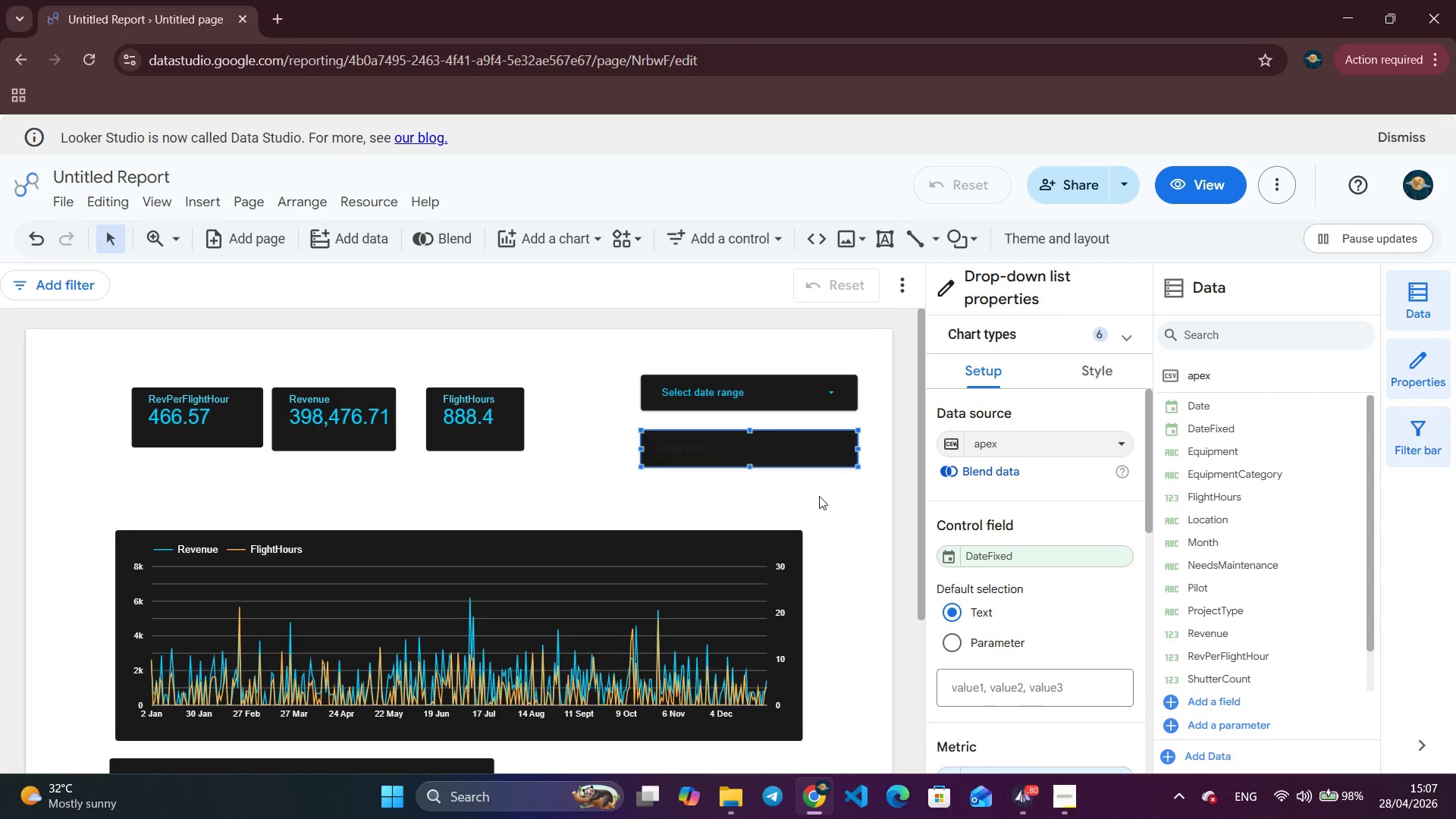 
wait(13.23)
 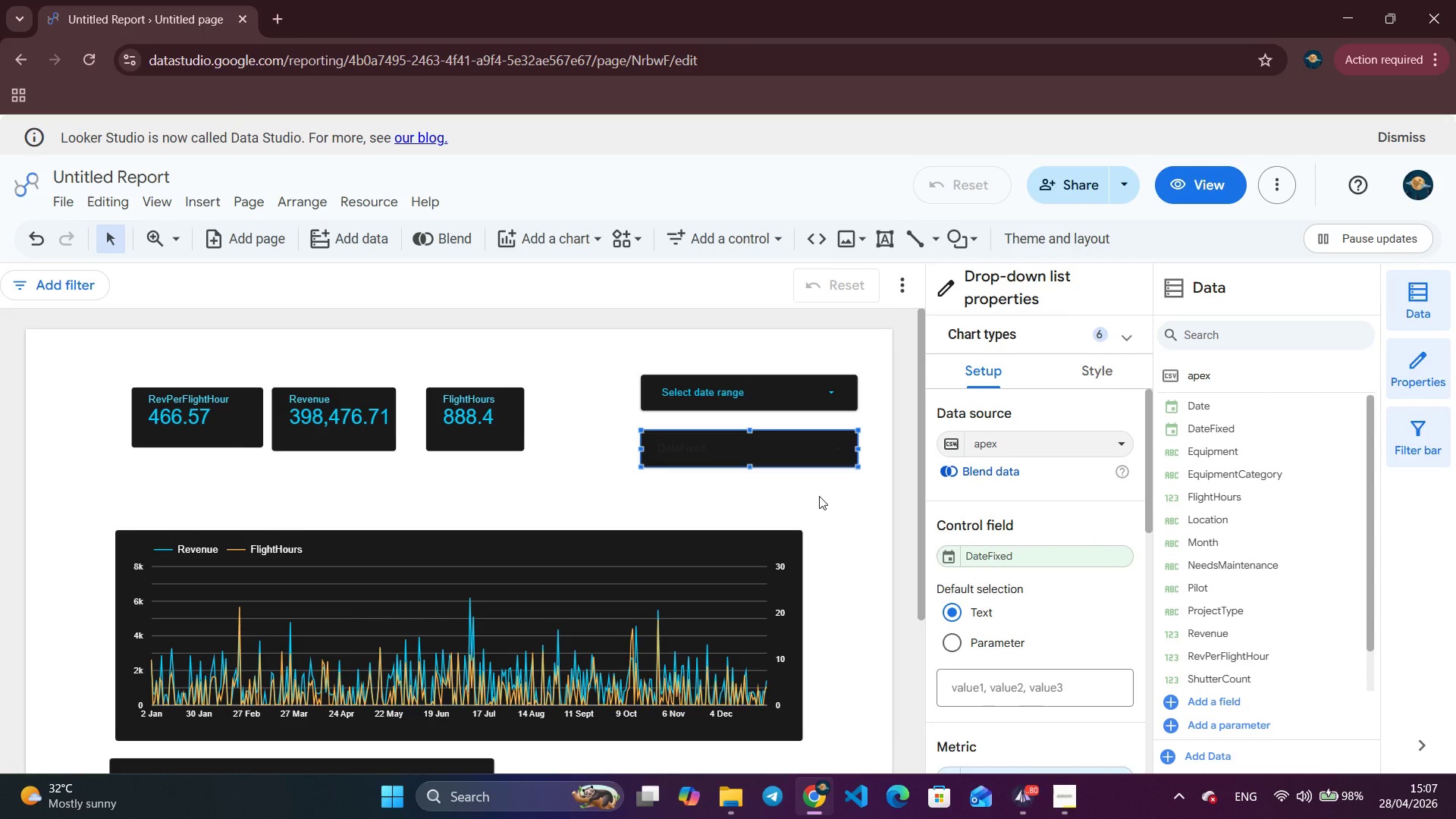 
left_click([1028, 546])
 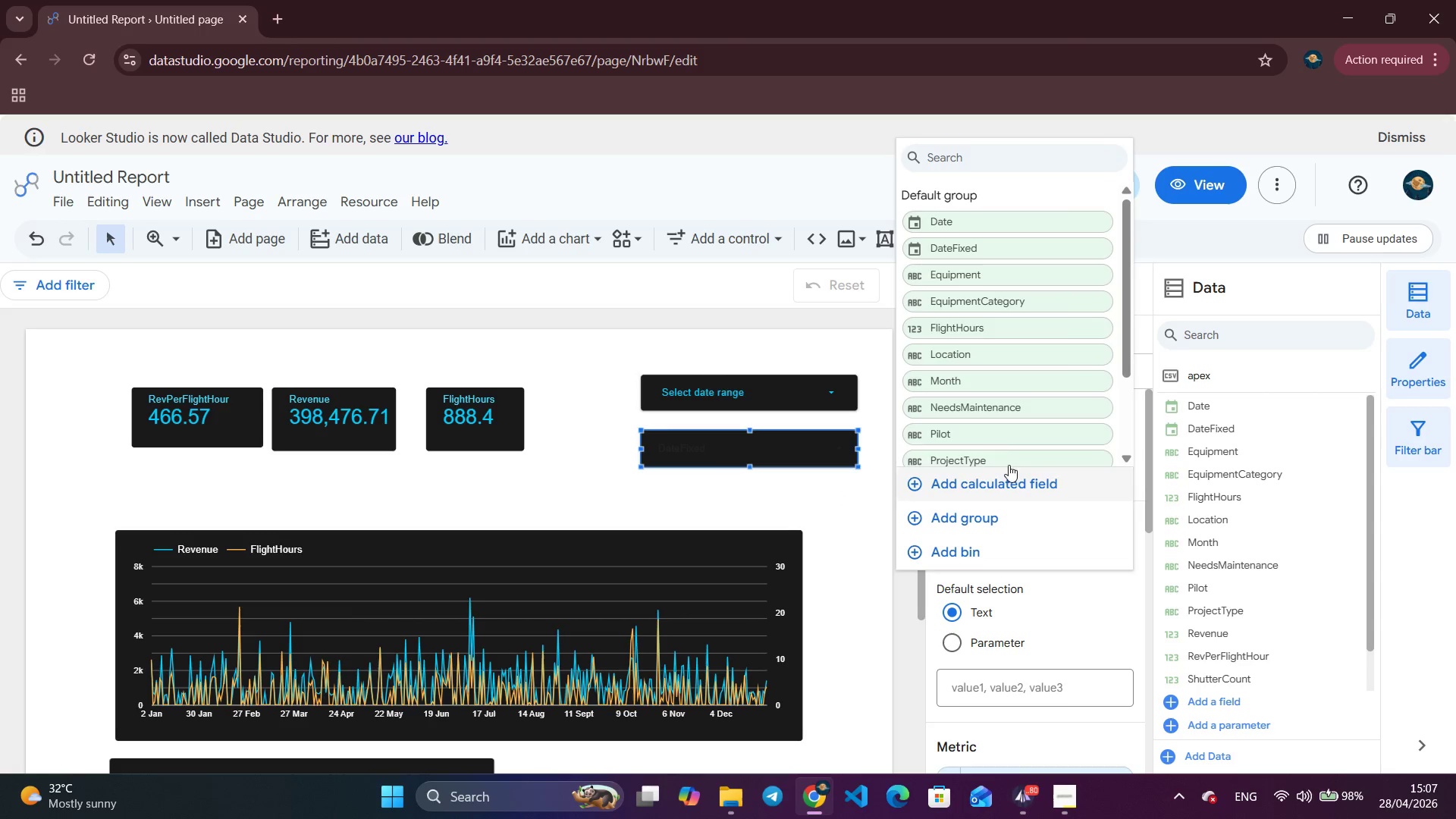 
left_click([990, 435])
 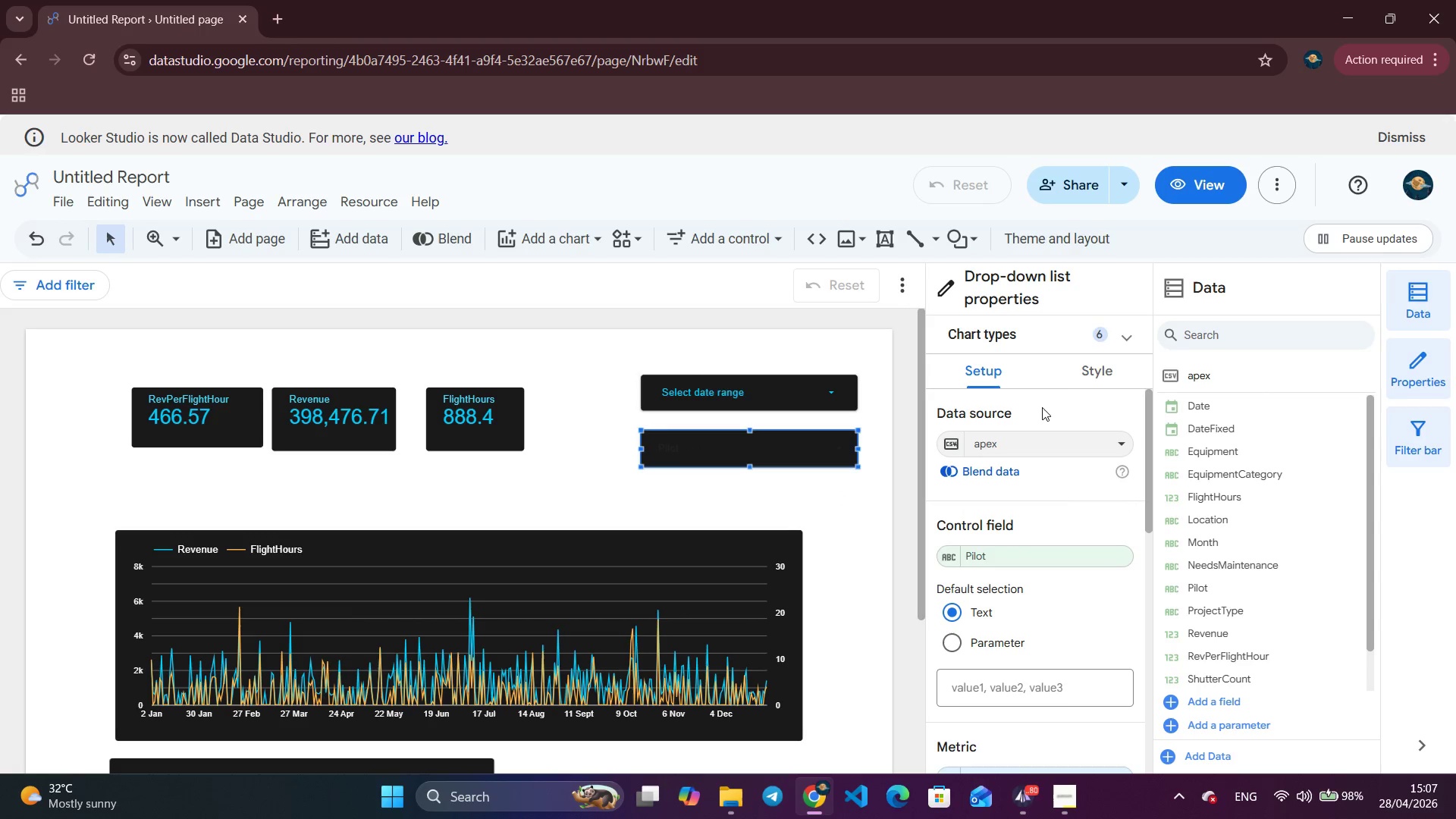 
left_click([1109, 379])
 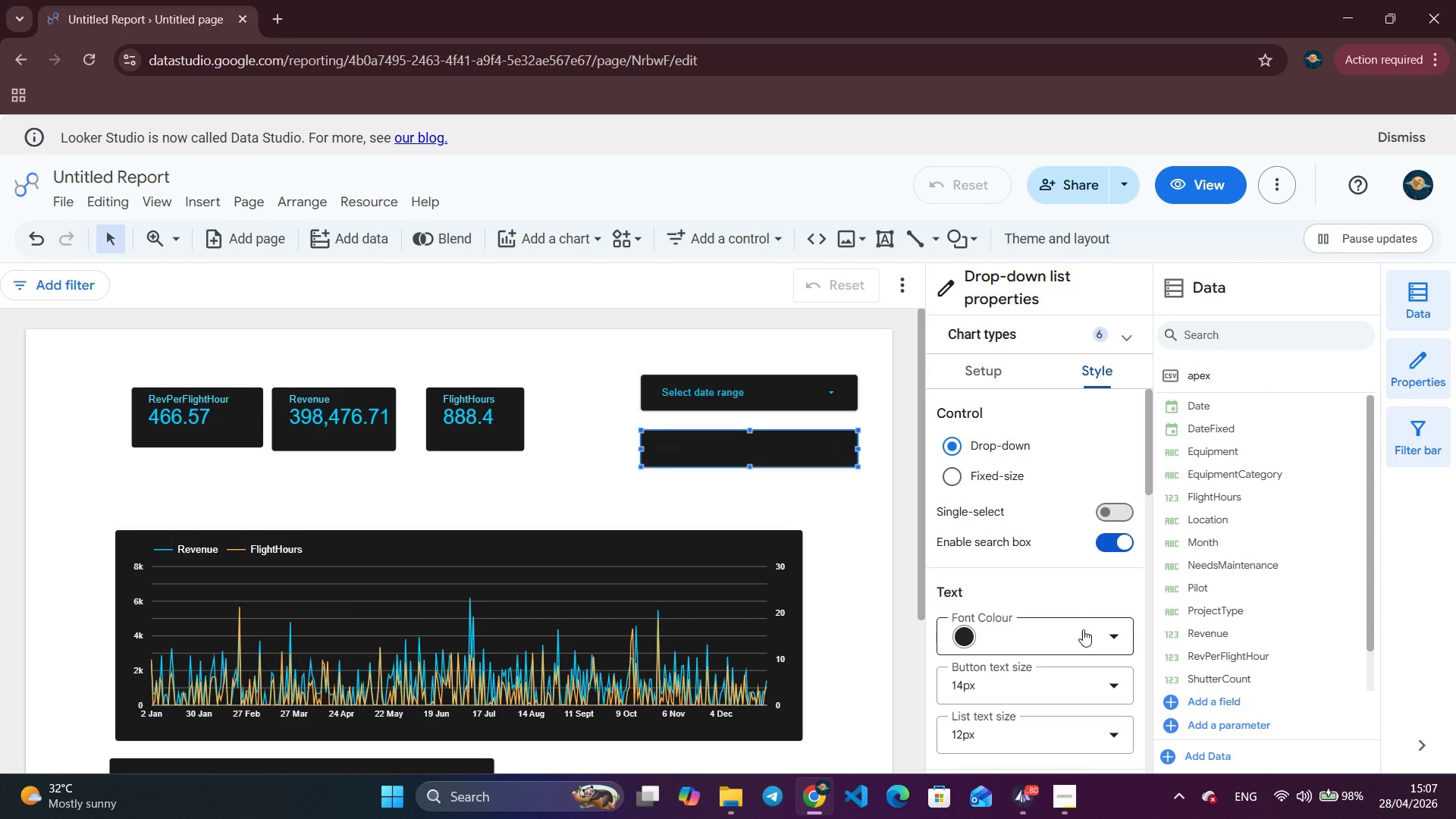 
left_click([1083, 629])
 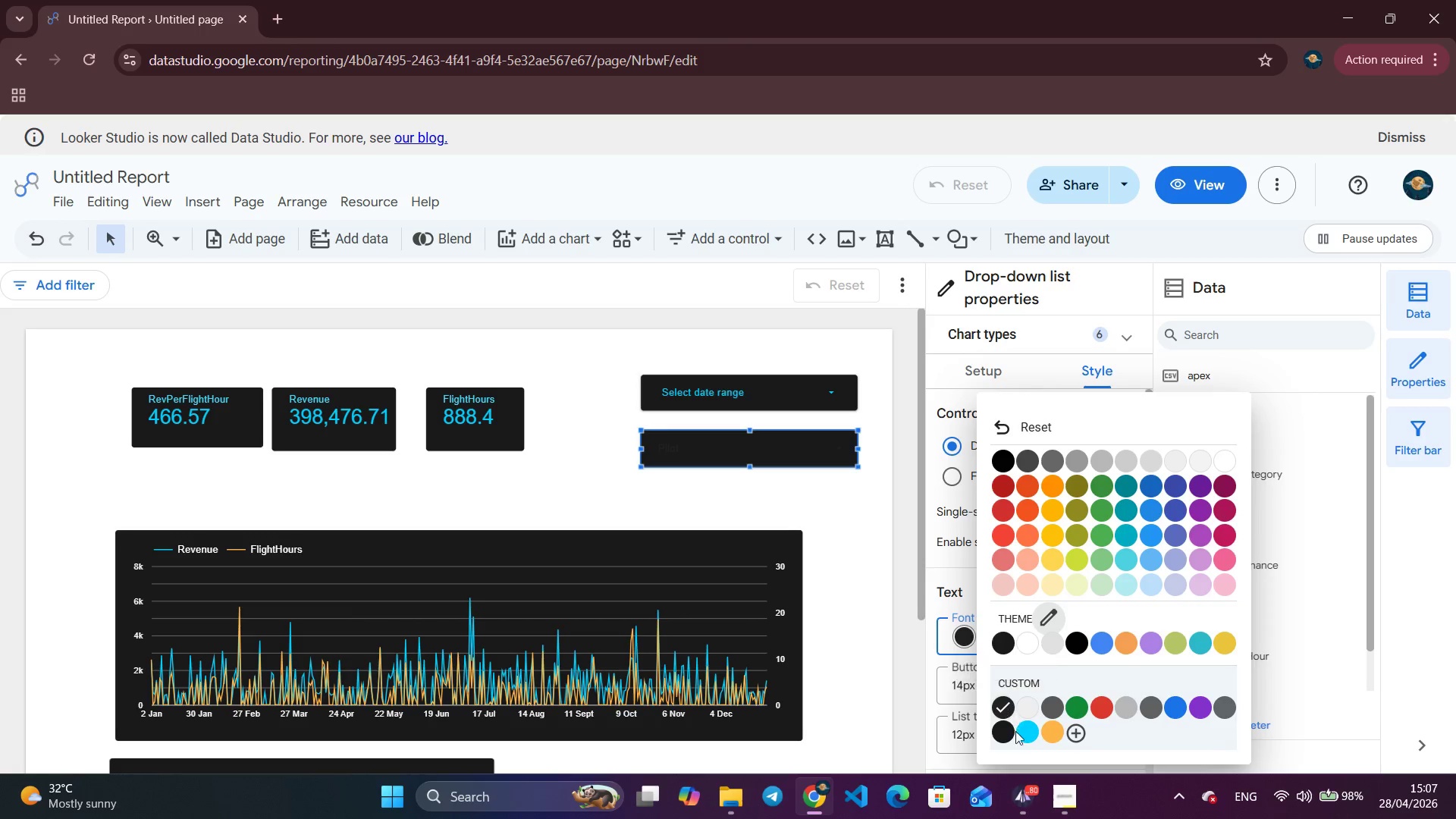 
left_click([1028, 721])
 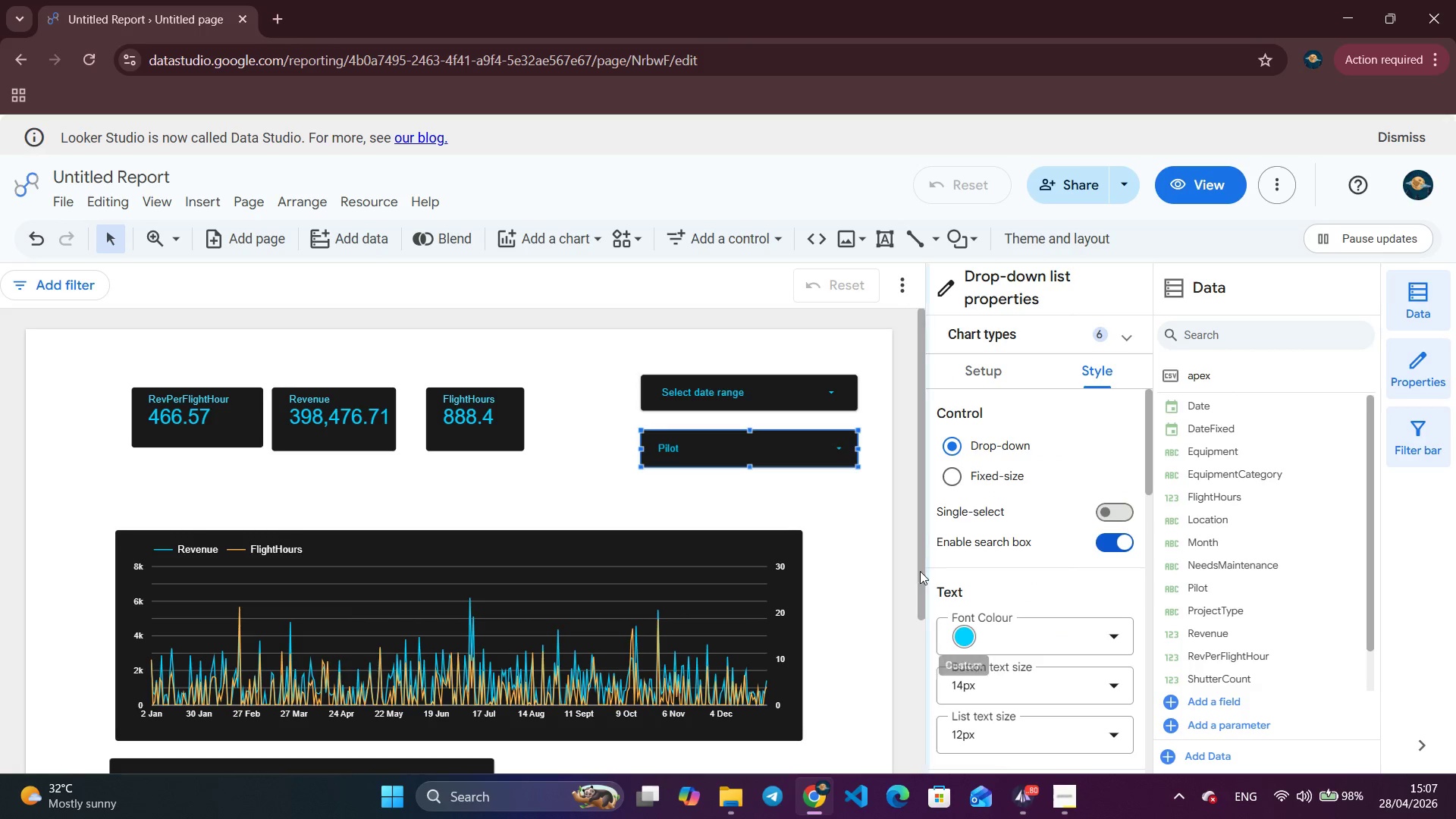 
scroll: coordinate [1066, 596], scroll_direction: down, amount: 6.0
 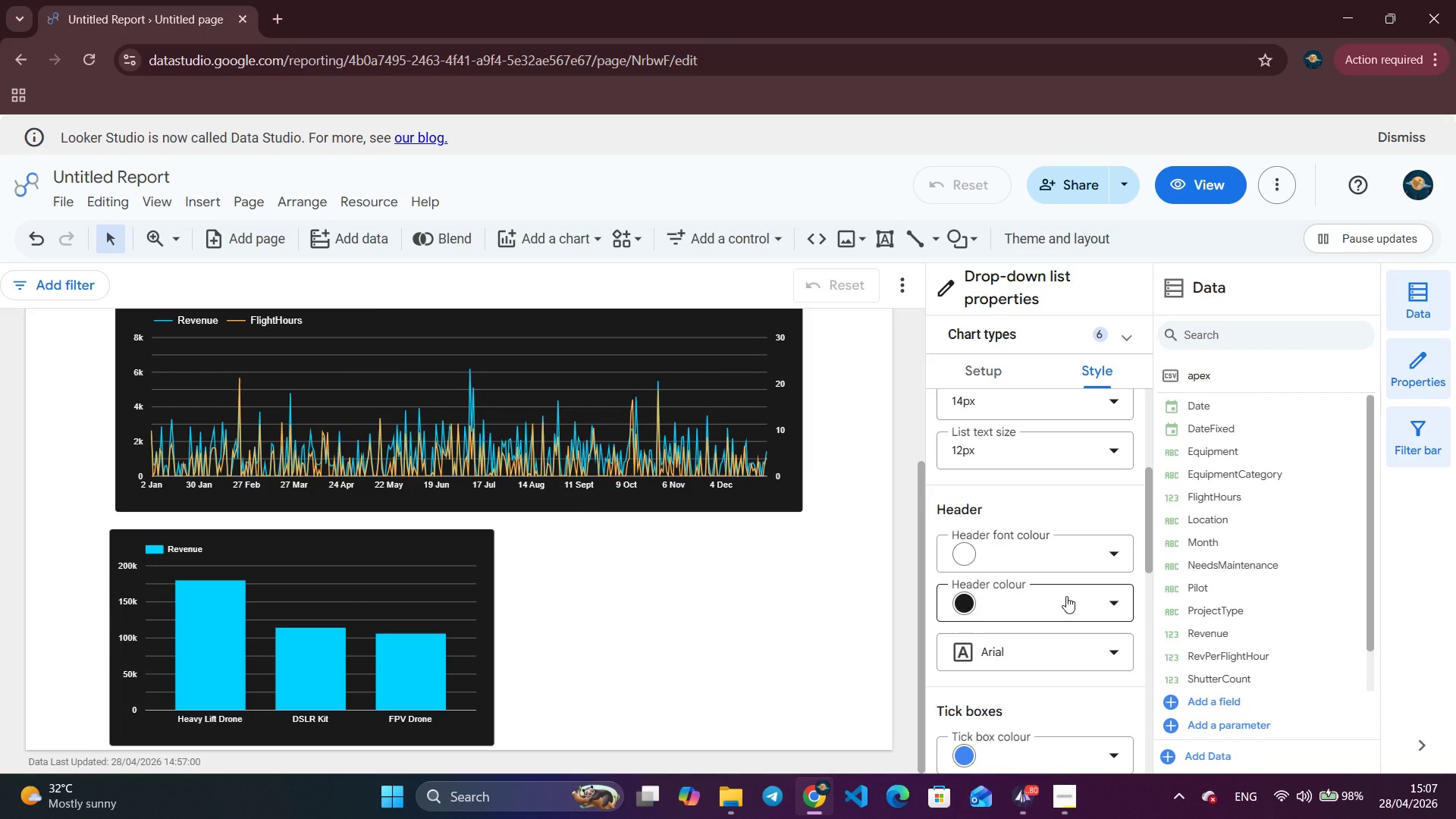 
left_click([1066, 596])
 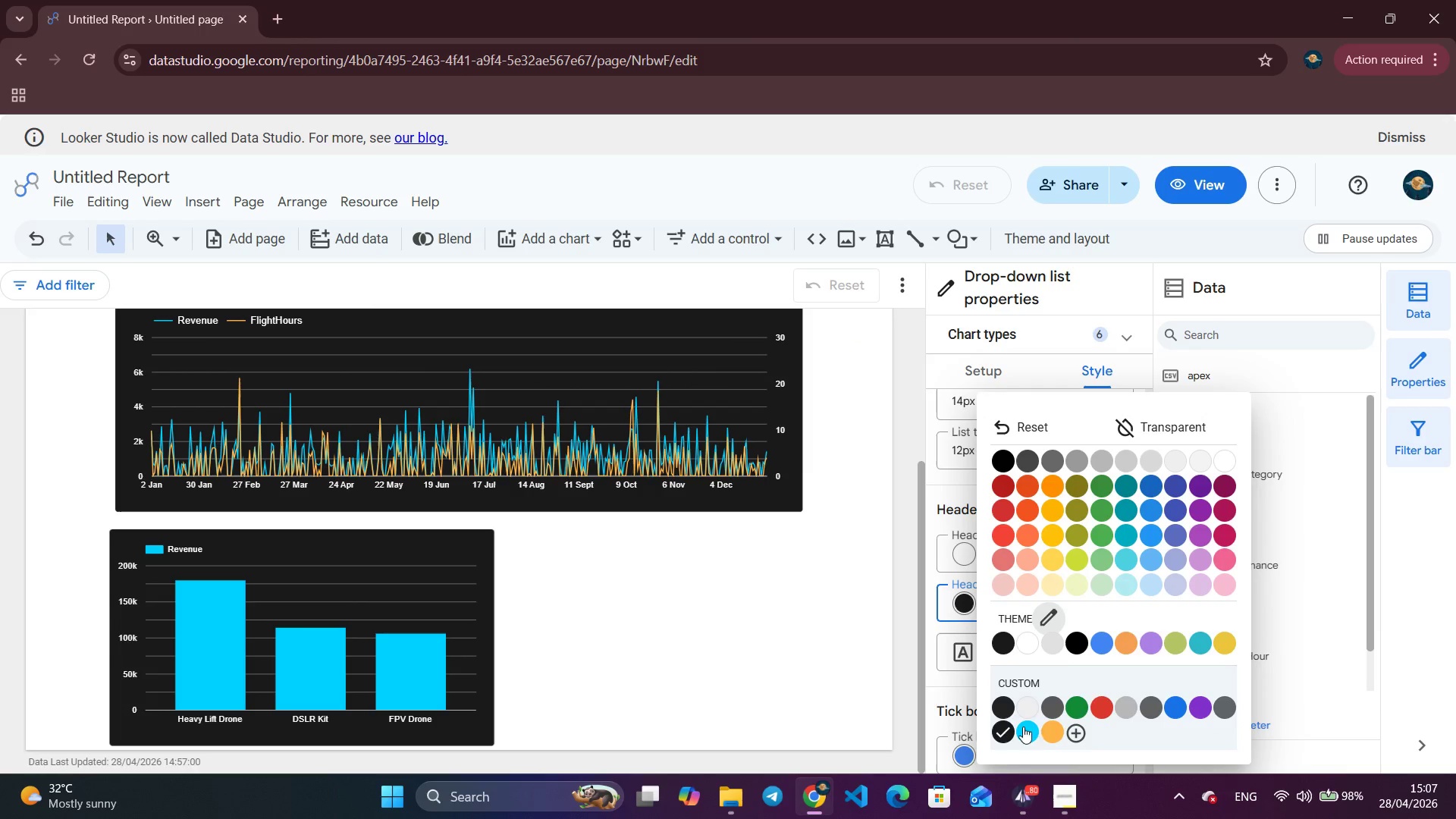 
left_click([1030, 730])
 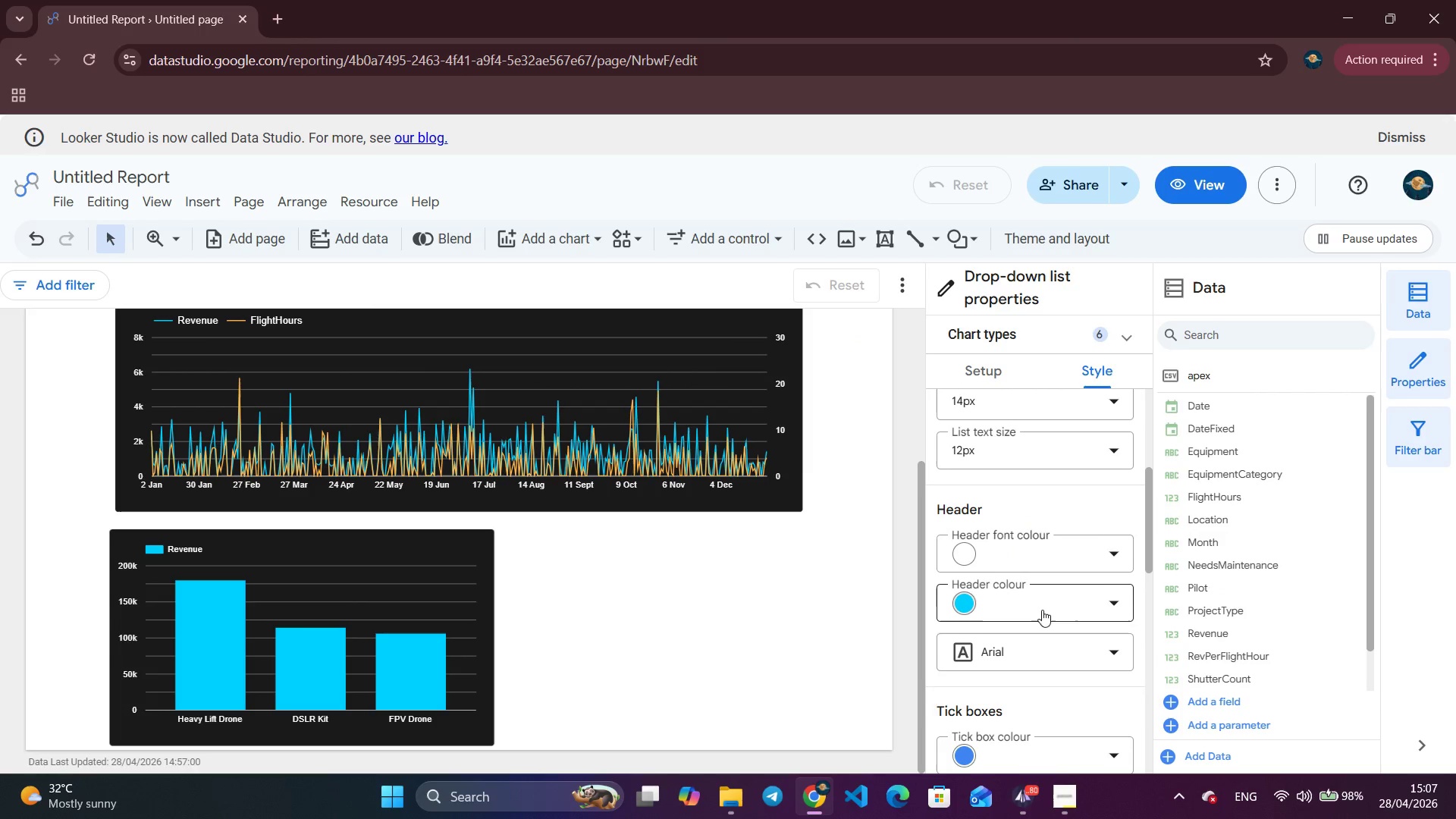 
scroll: coordinate [1042, 610], scroll_direction: up, amount: 2.0
 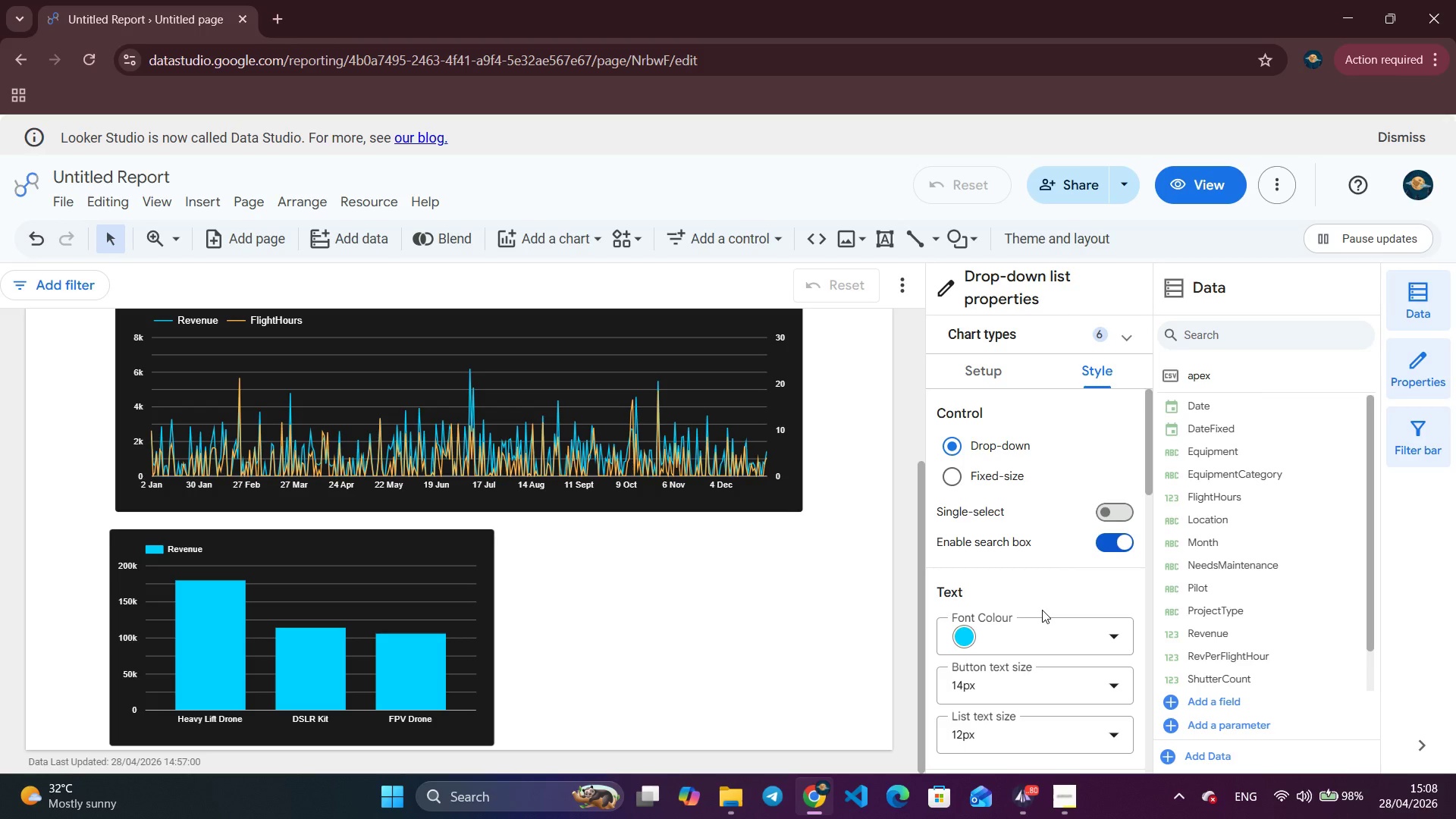 
wait(7.14)
 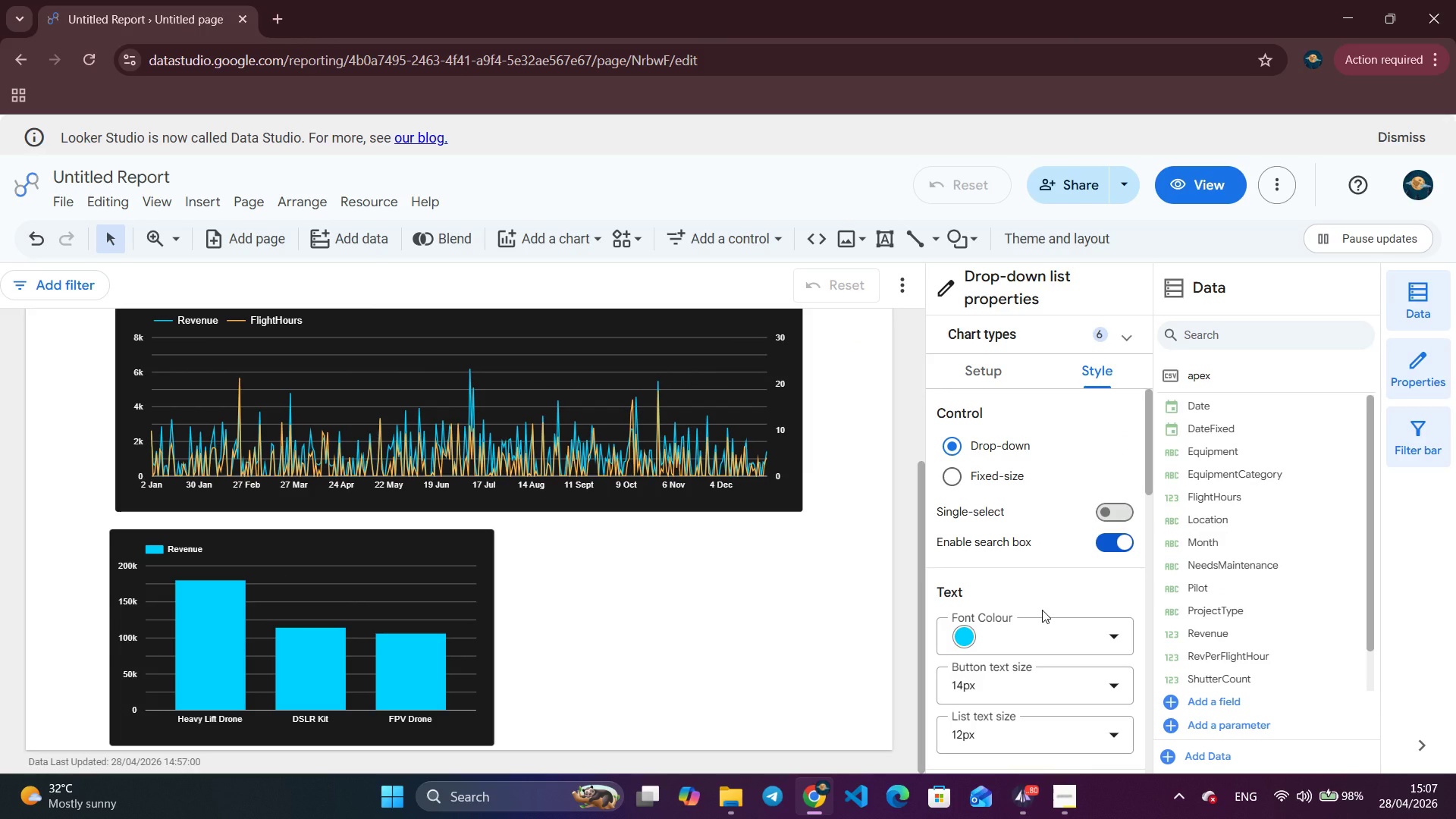 
scroll: coordinate [832, 627], scroll_direction: up, amount: 4.0
 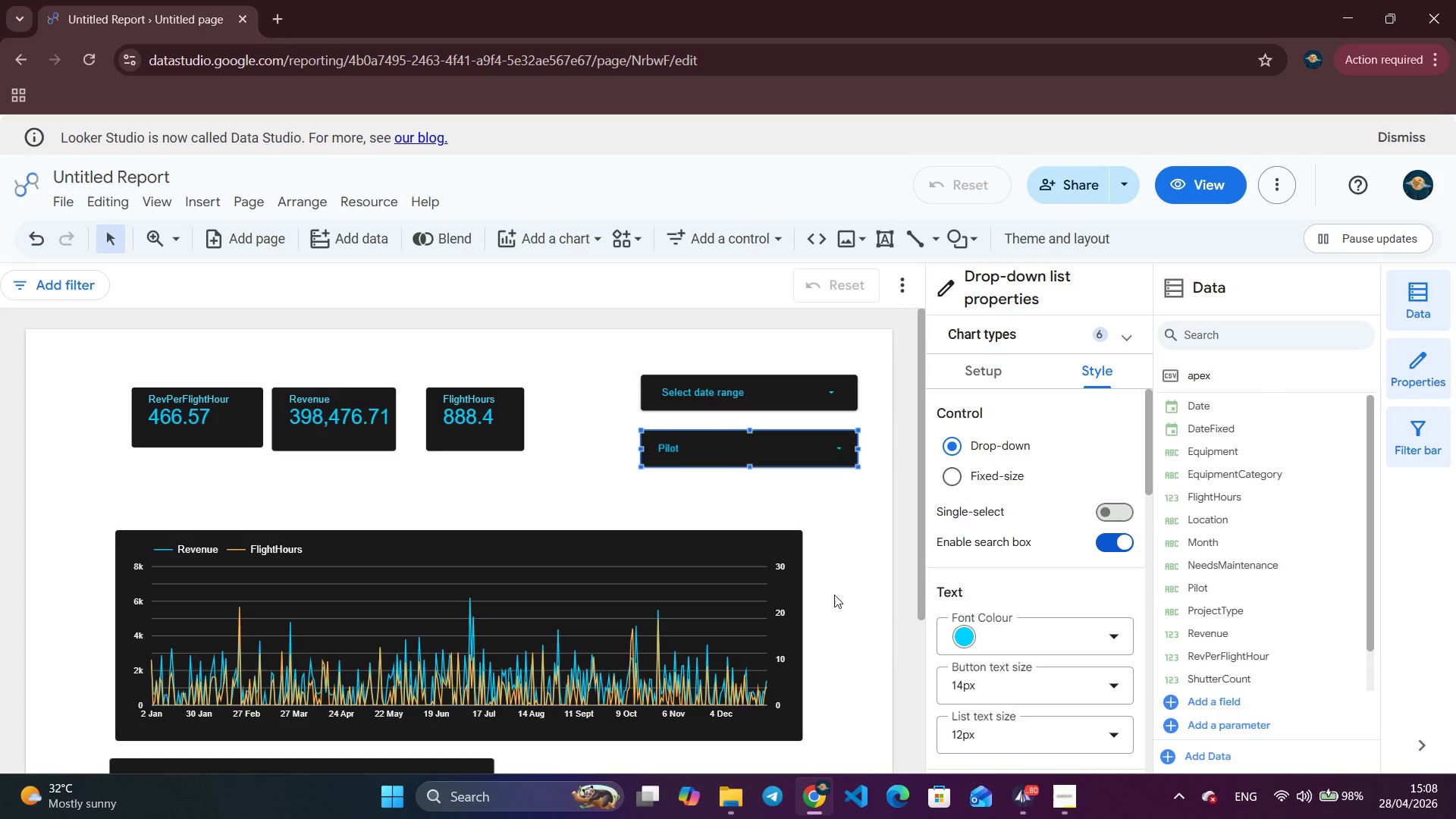 
left_click([833, 585])
 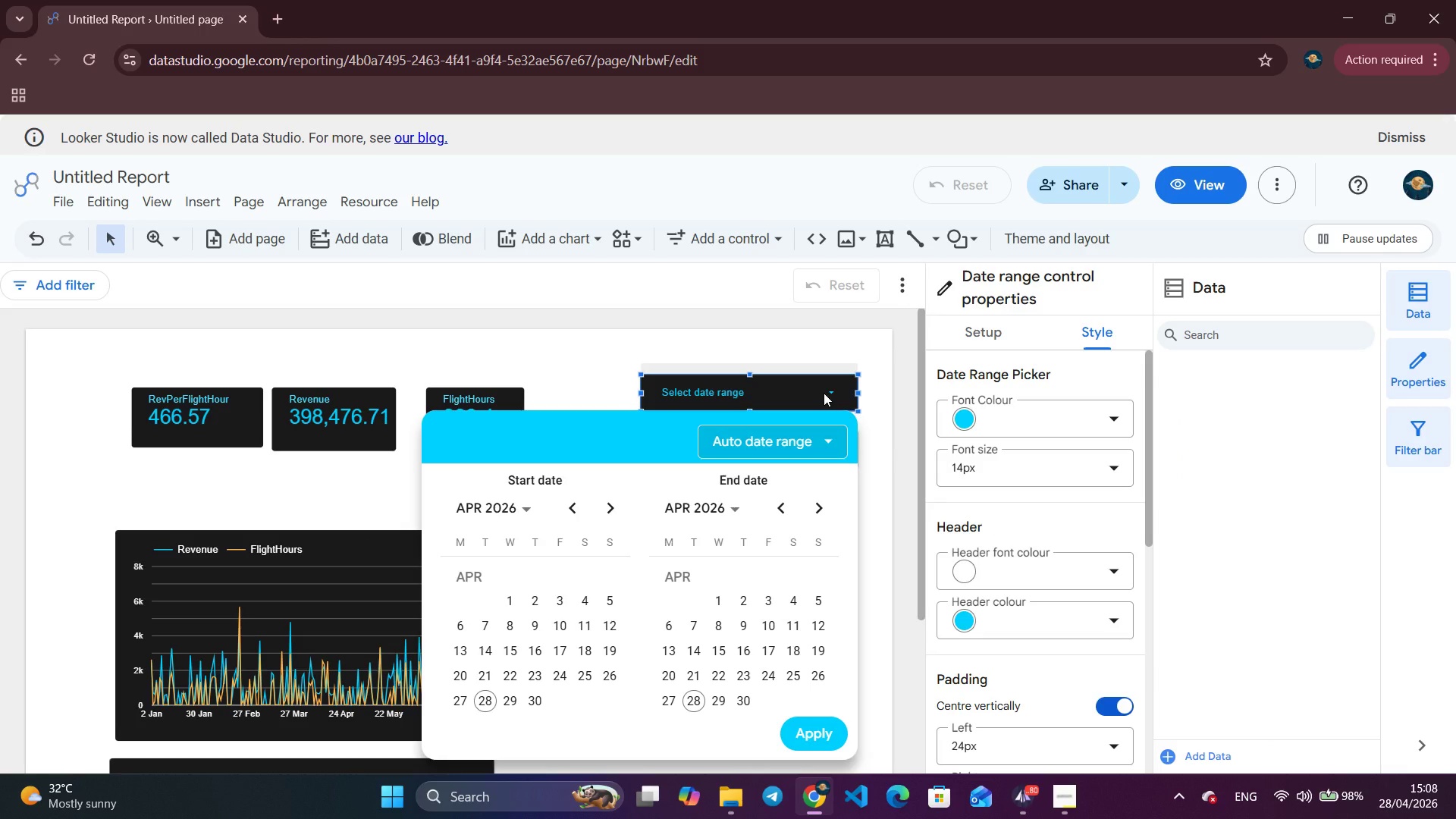 
left_click([824, 393])
 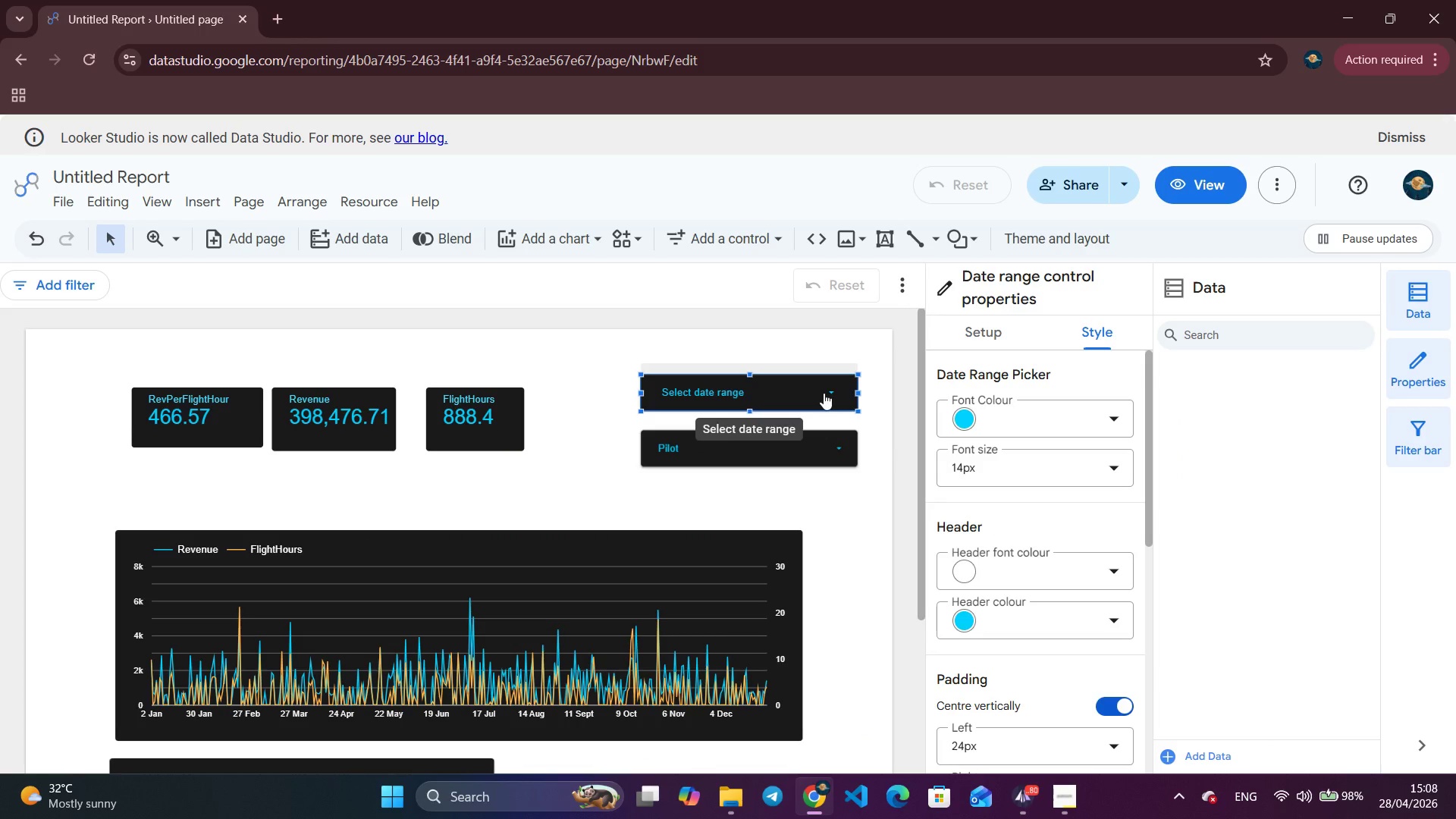 
left_click([804, 448])
 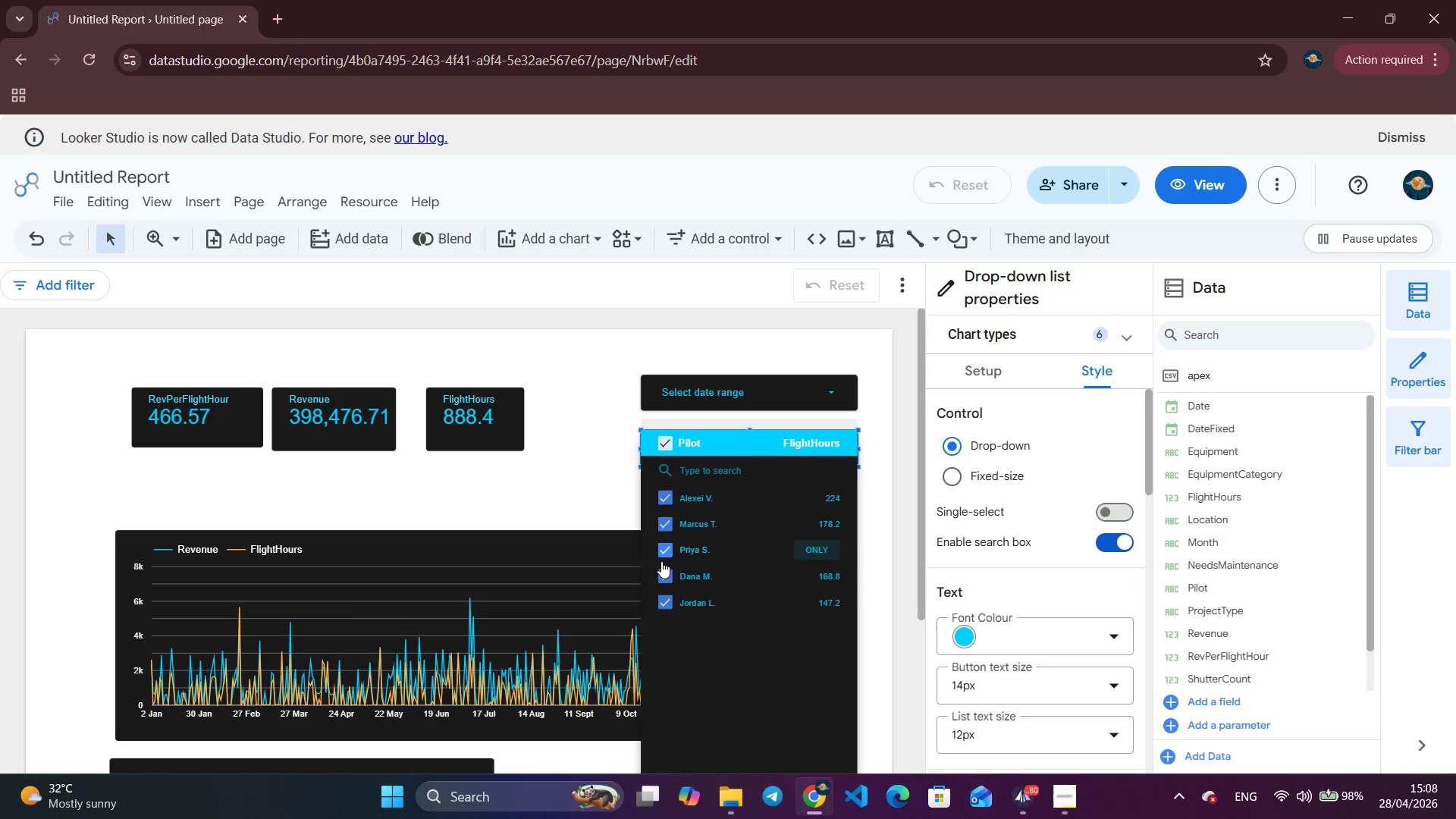 
left_click([673, 552])
 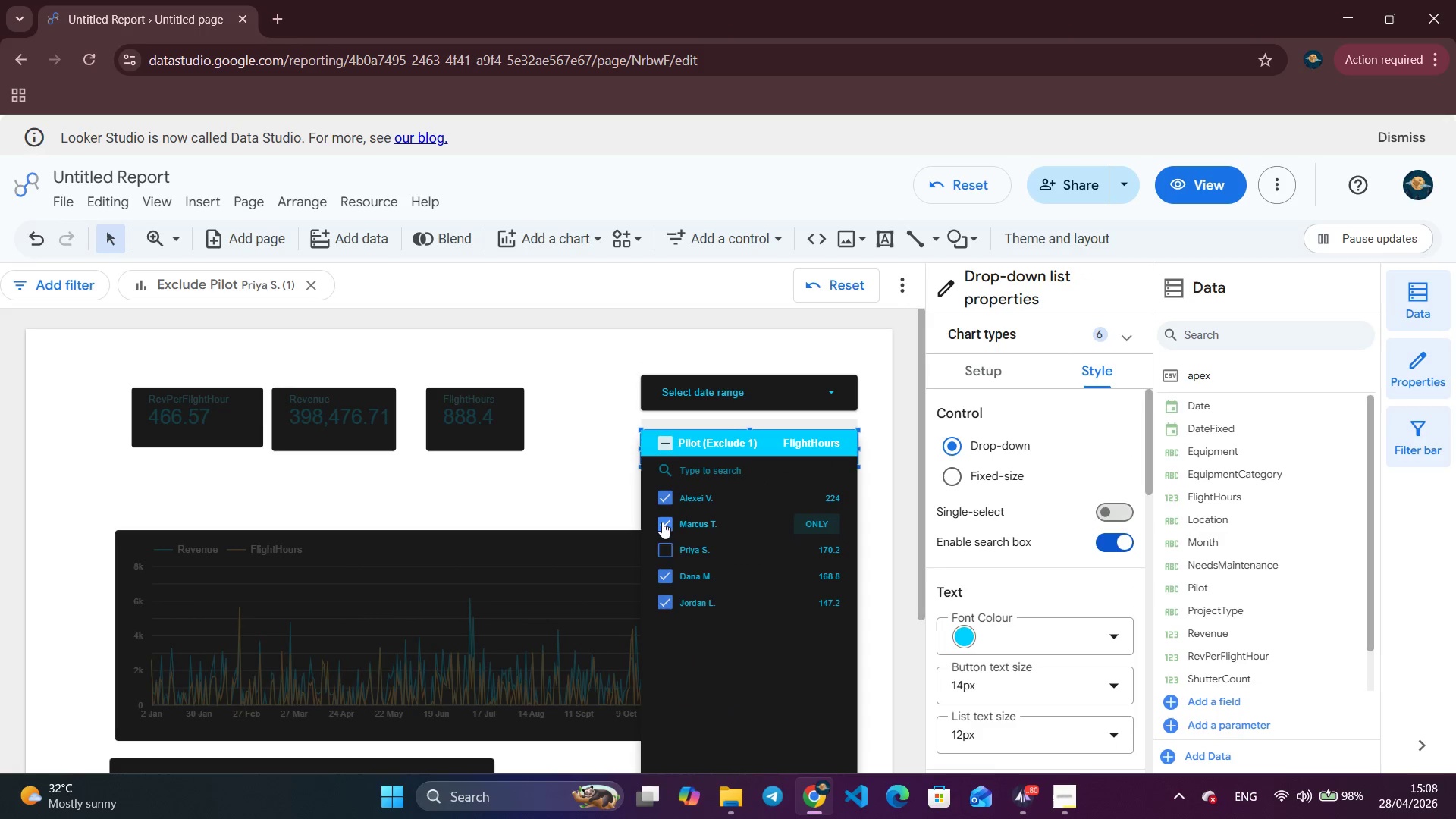 
left_click([661, 520])
 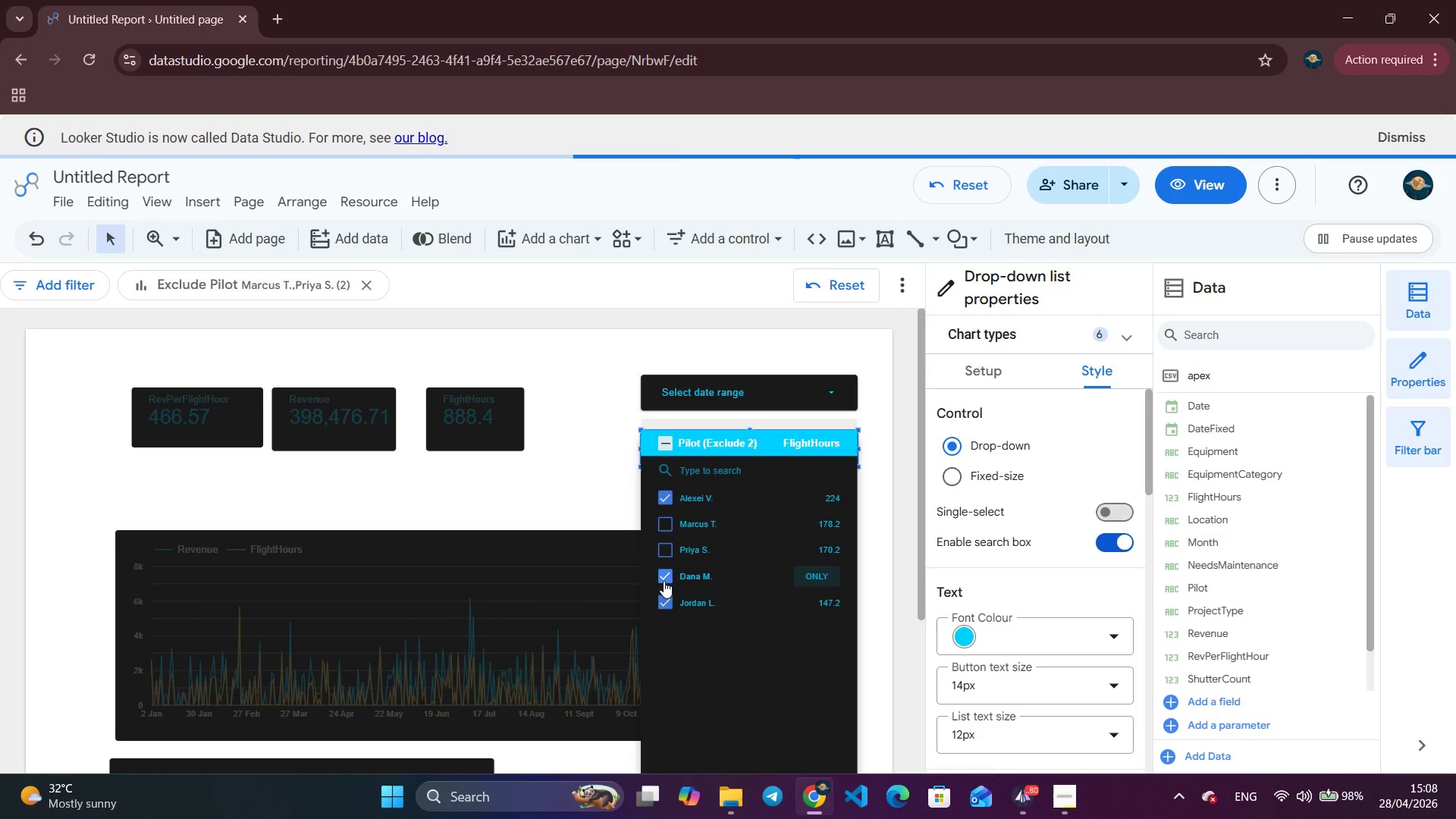 
double_click([670, 604])
 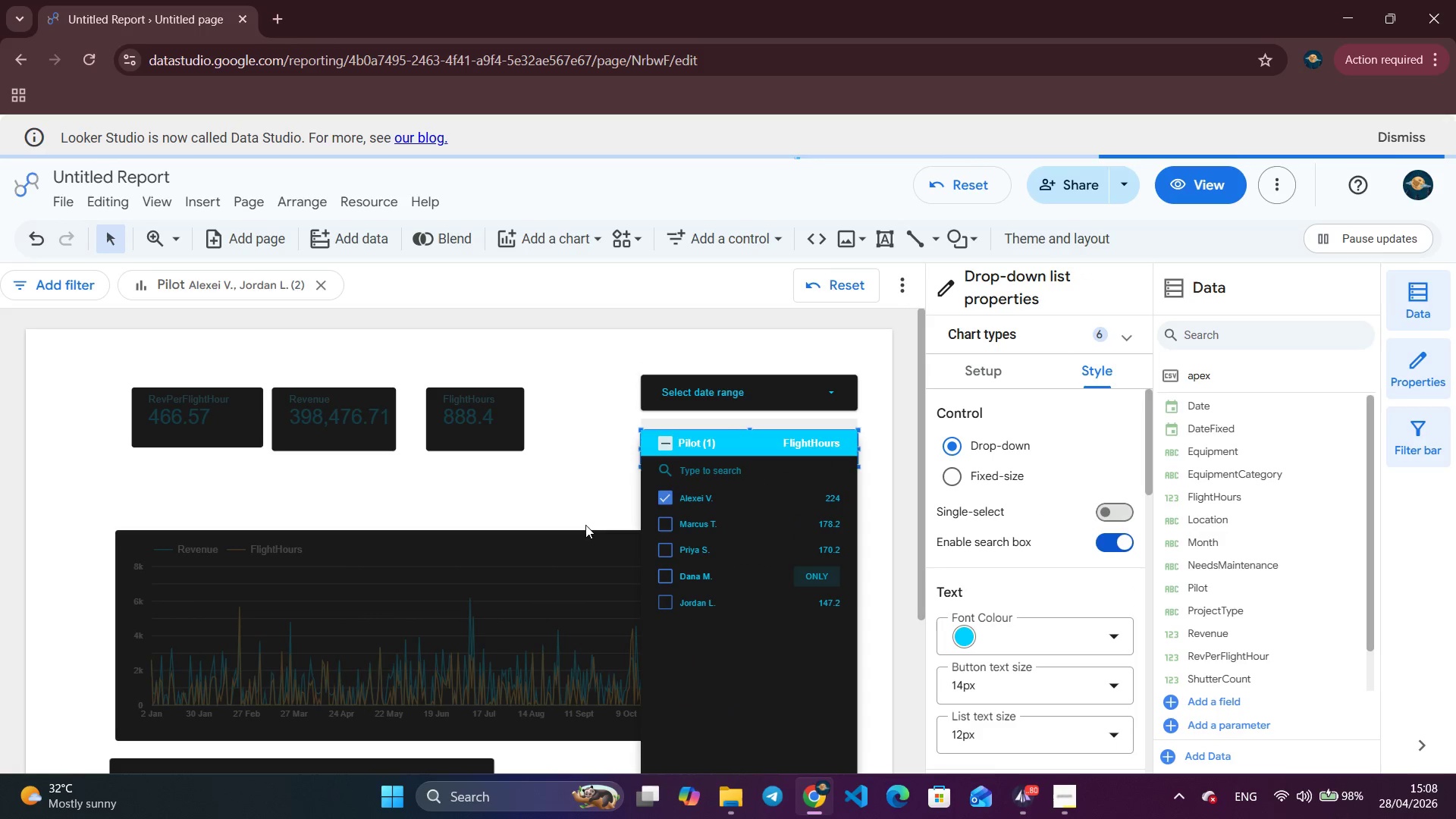 
left_click([589, 504])
 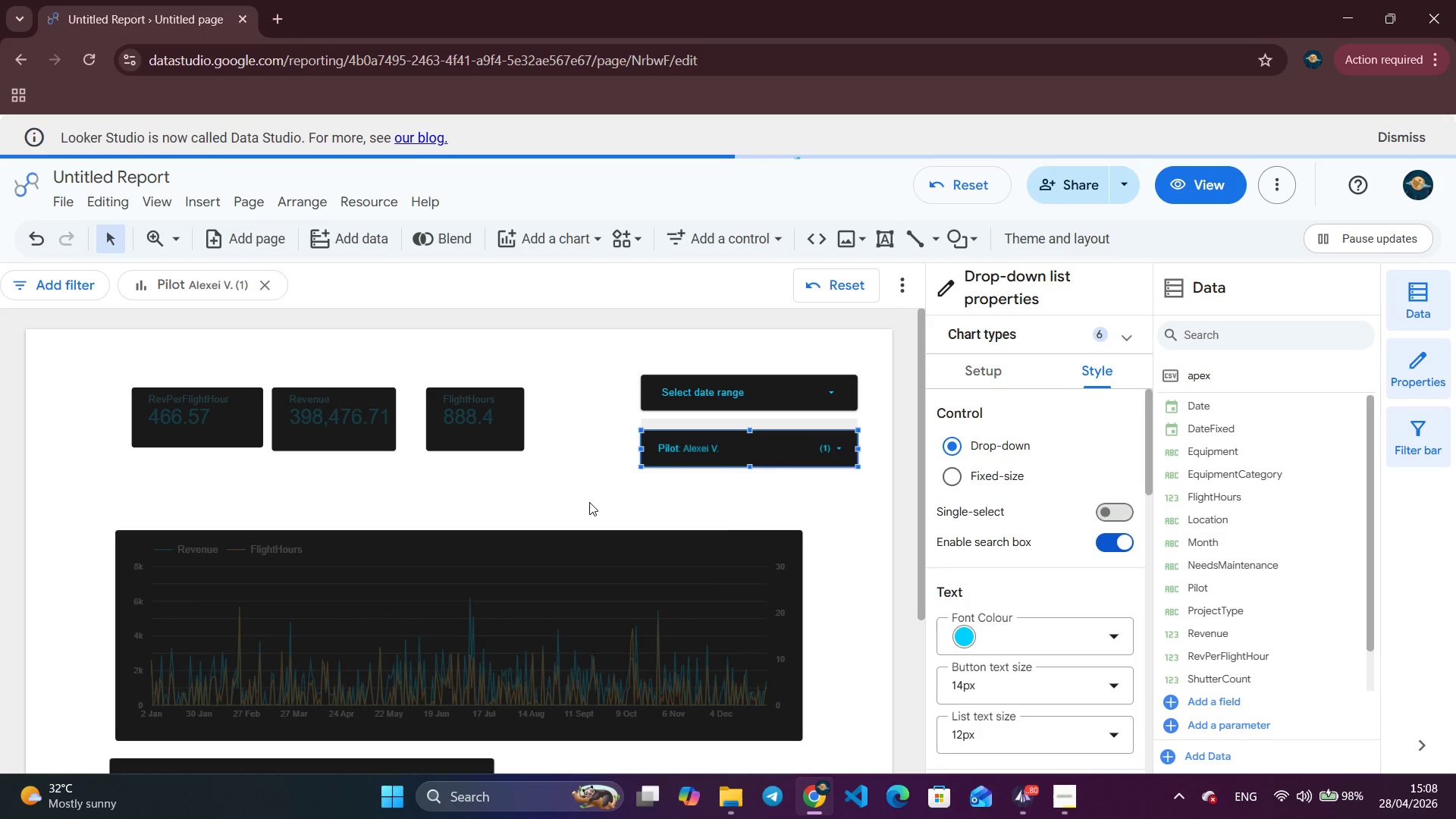 
wait(8.44)
 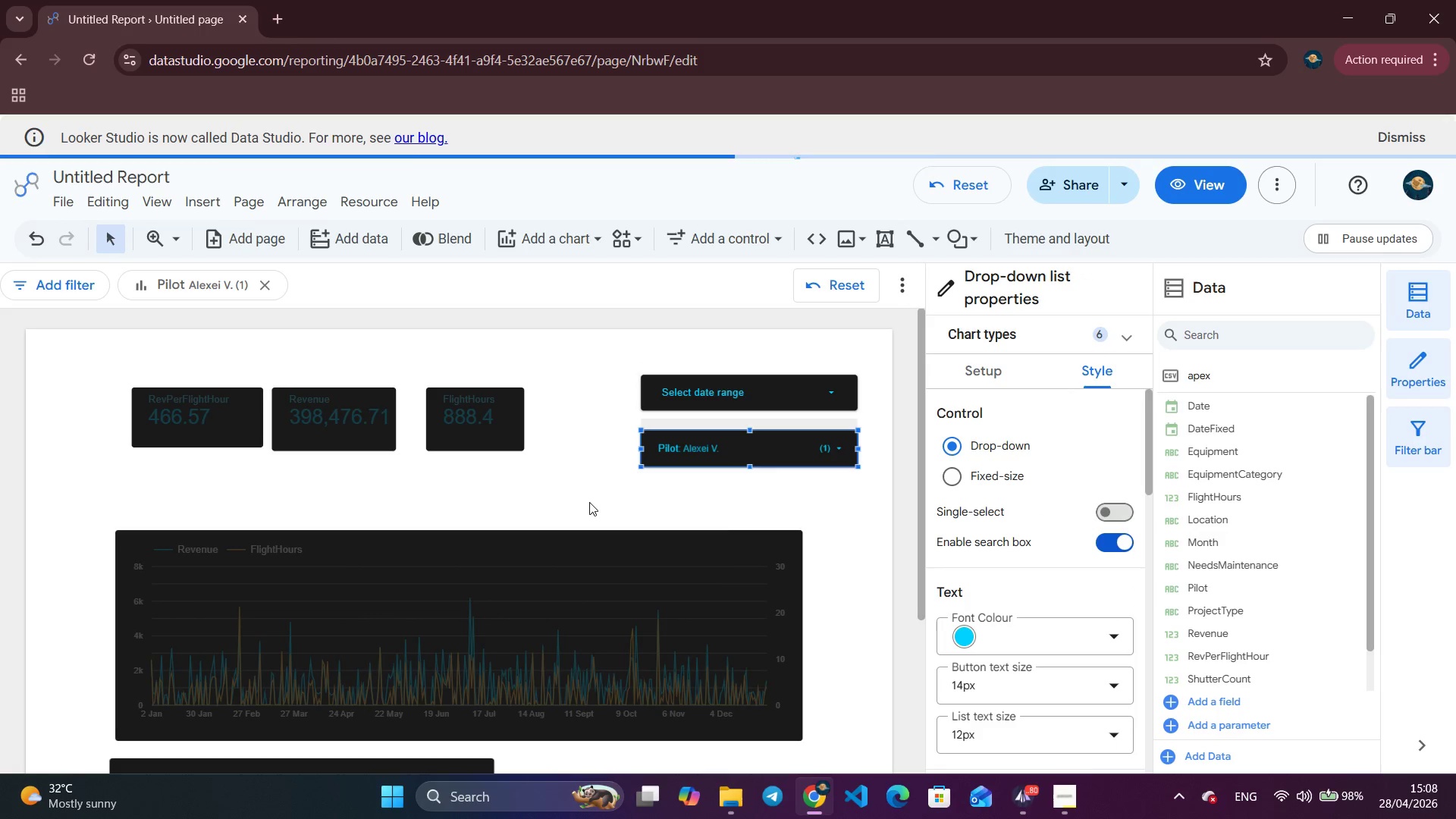 
left_click([806, 445])
 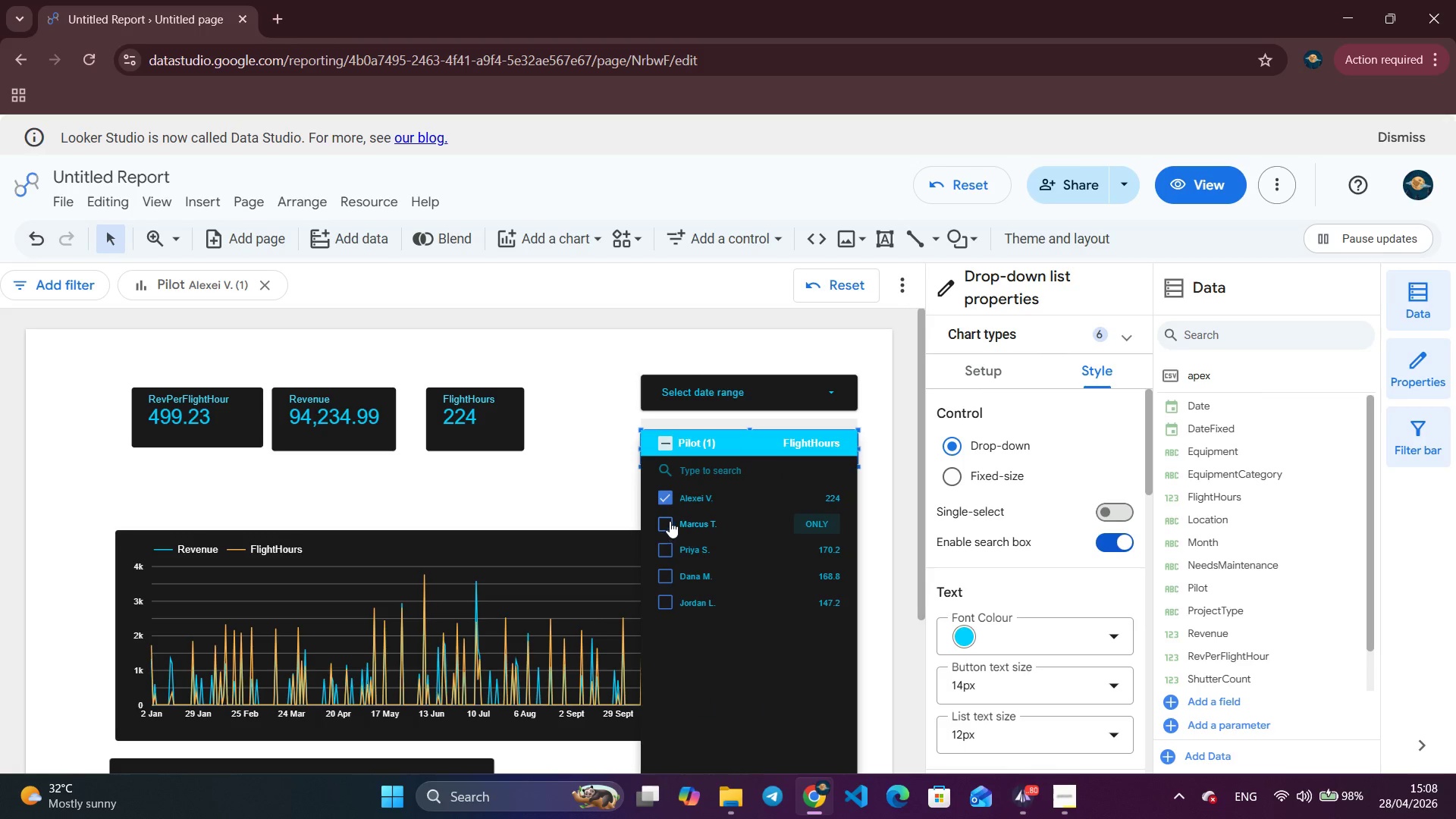 
left_click([670, 521])
 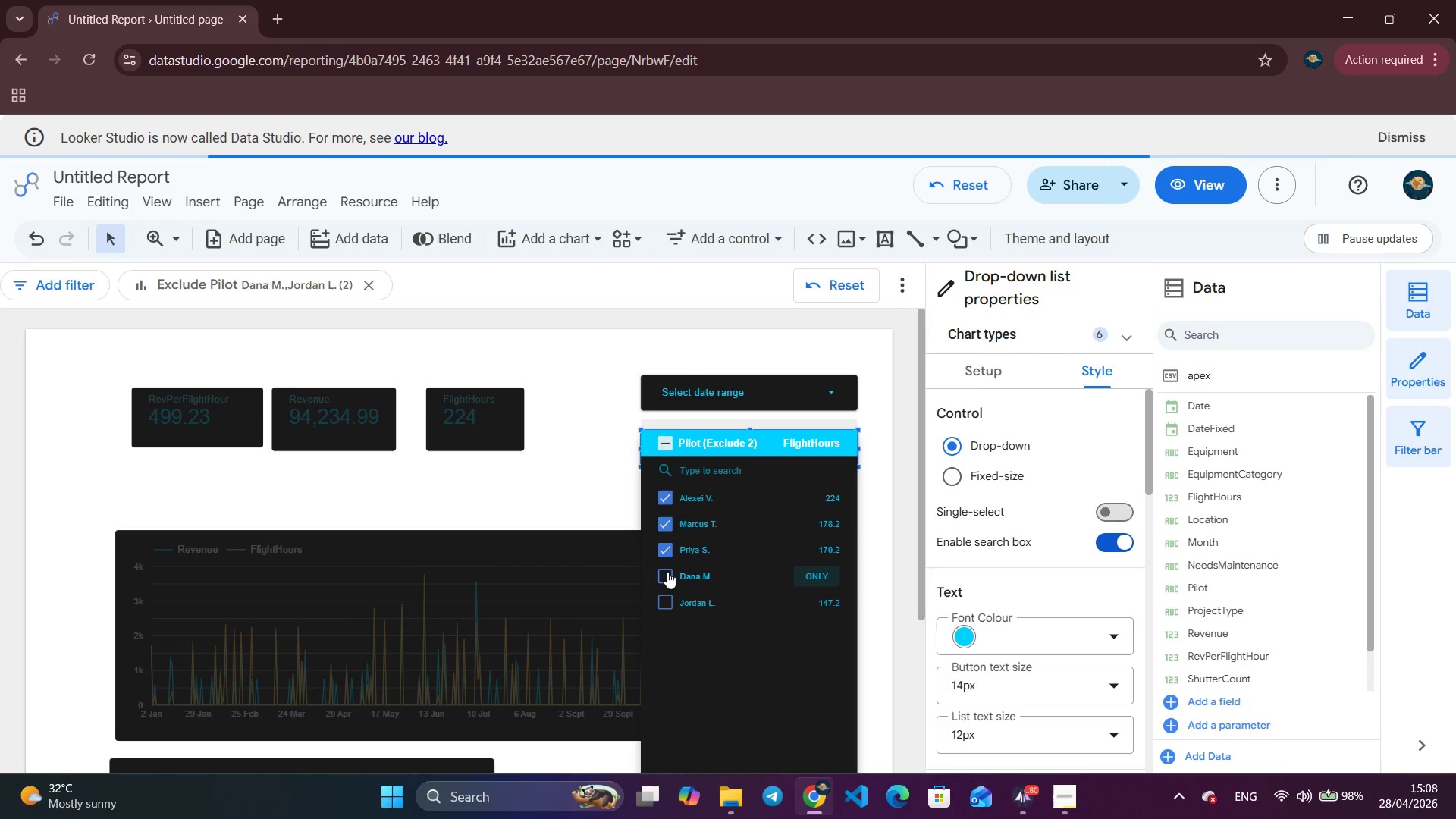 
left_click([576, 491])
 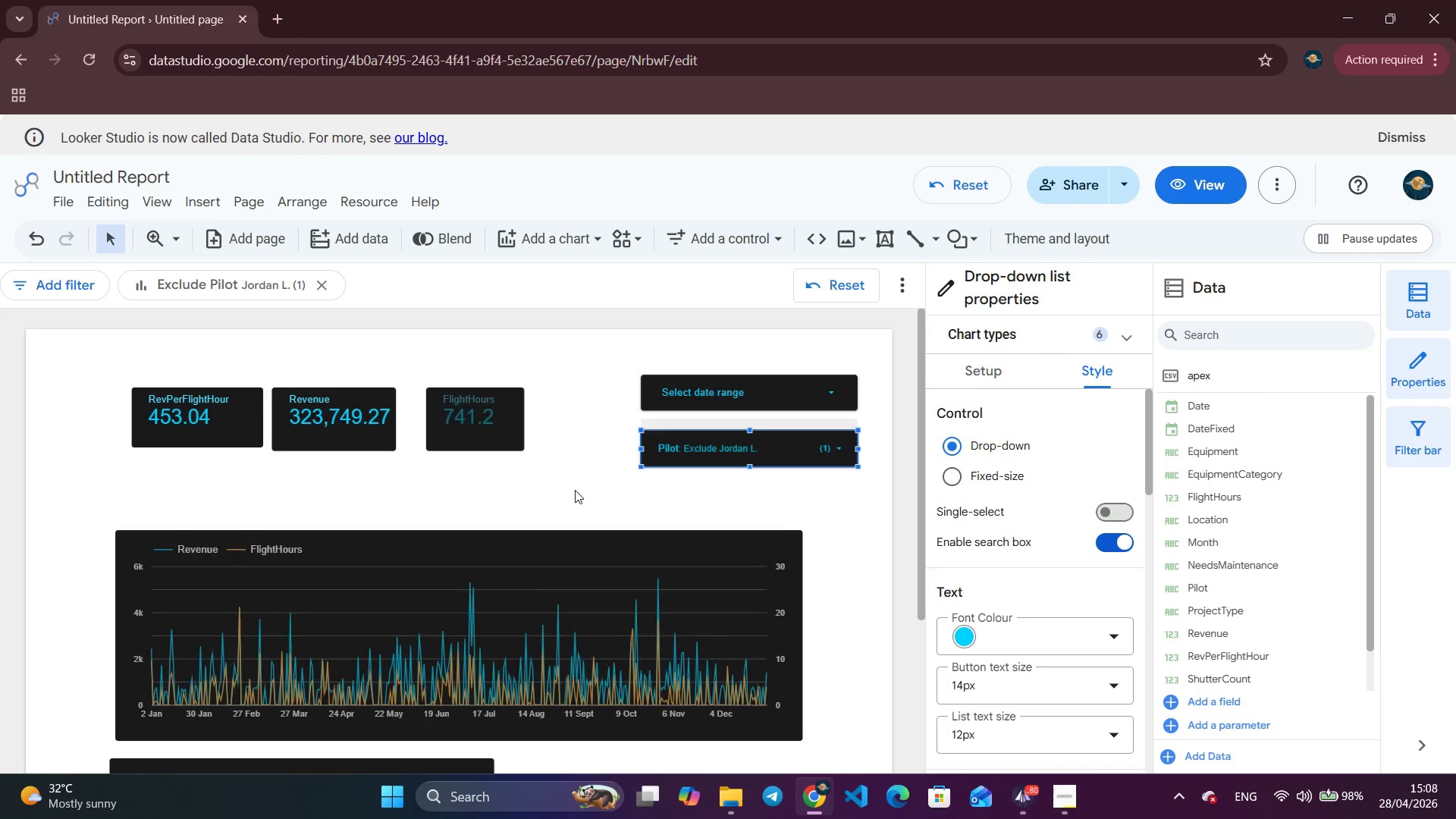 
wait(6.47)
 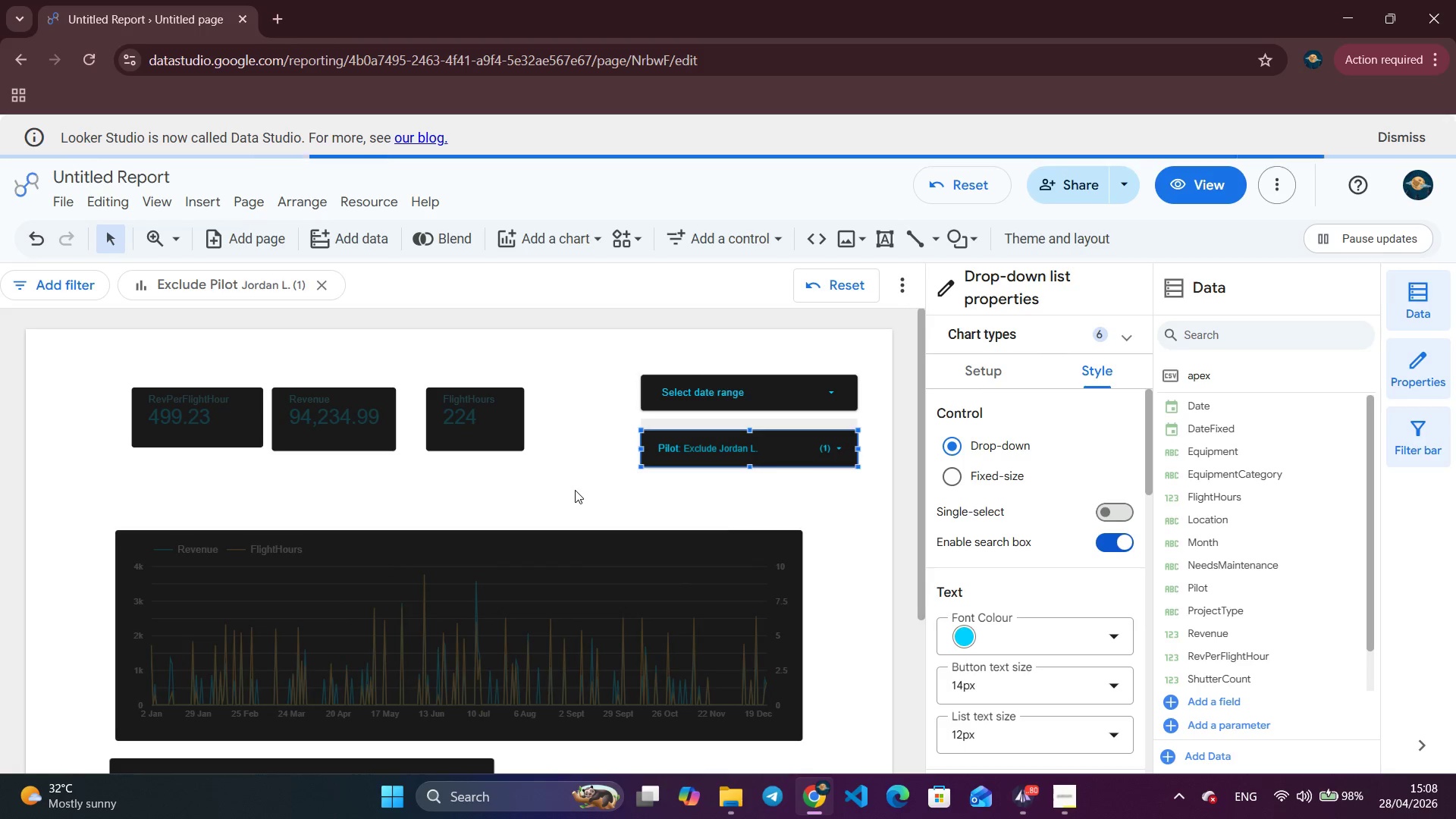 
left_click([726, 460])
 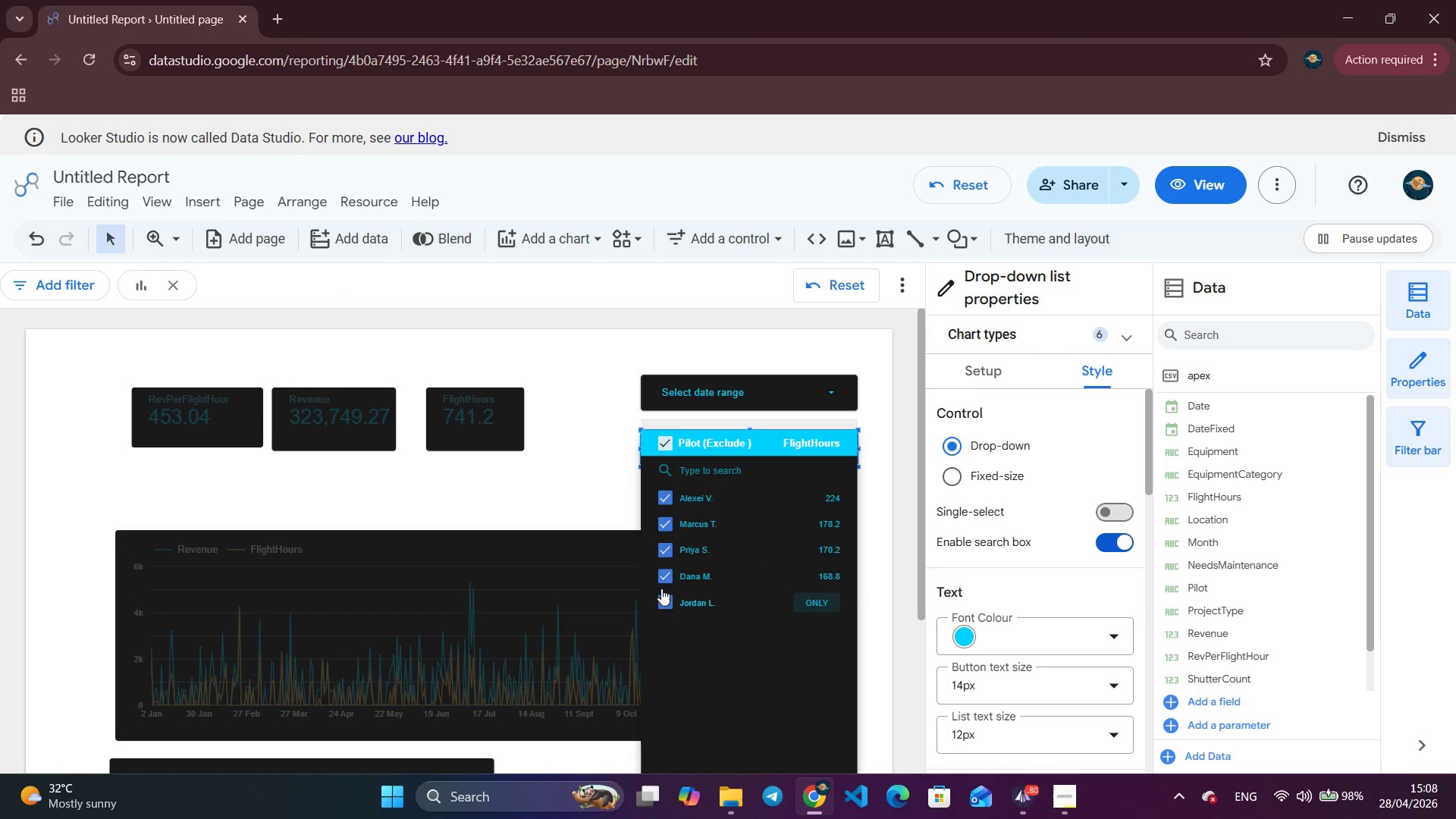 
left_click([553, 460])
 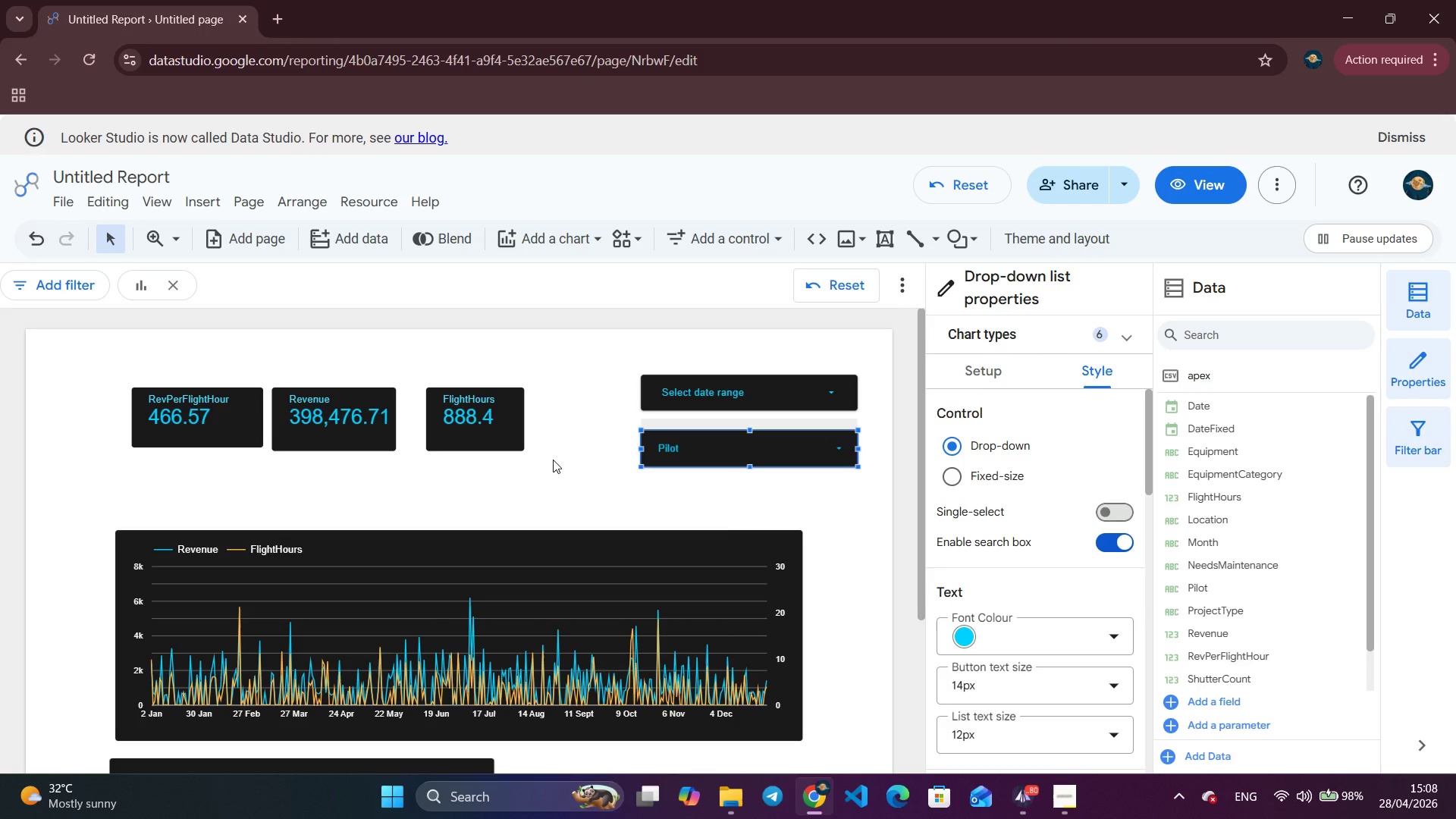 
wait(22.95)
 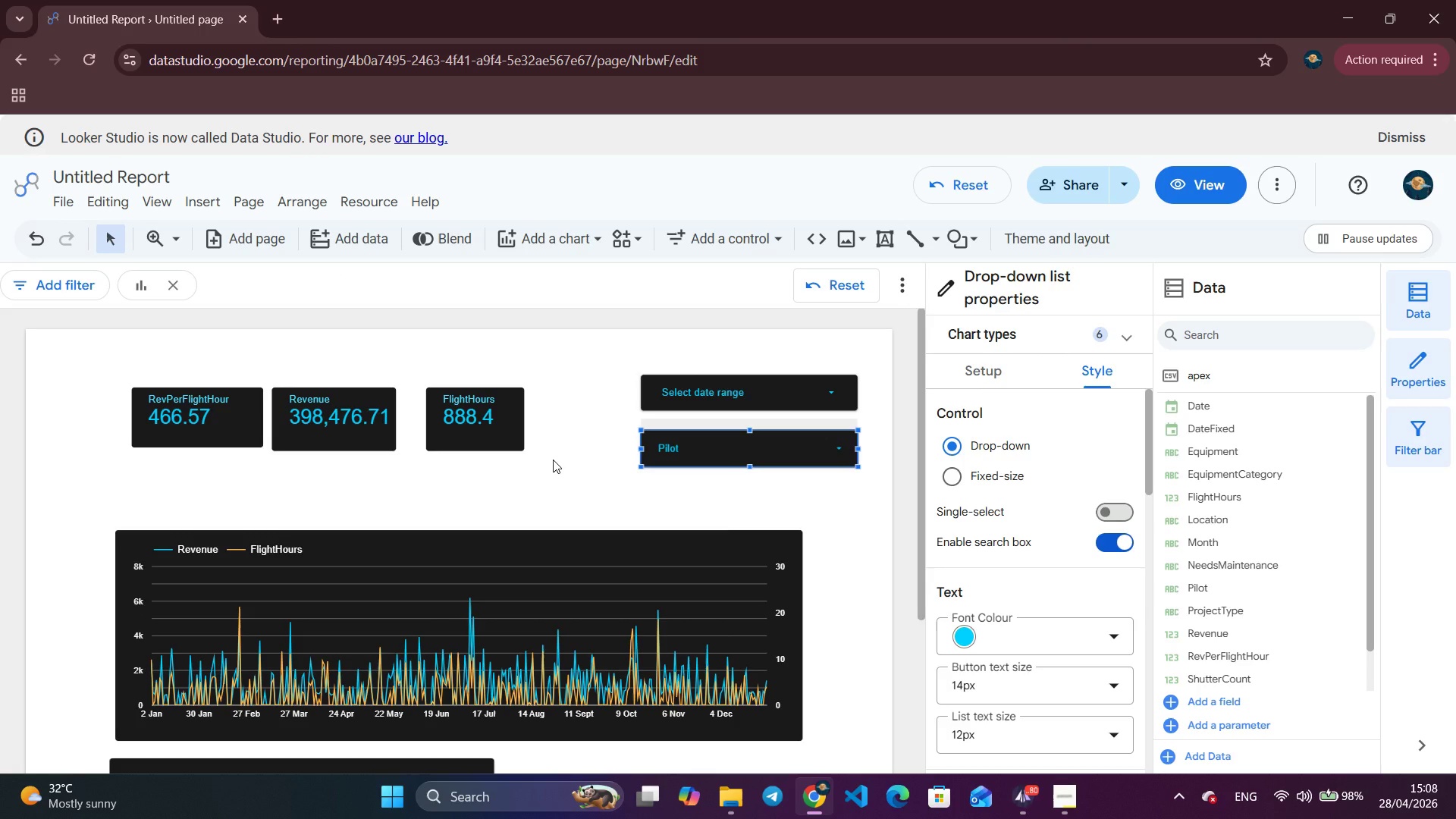 
left_click([835, 395])
 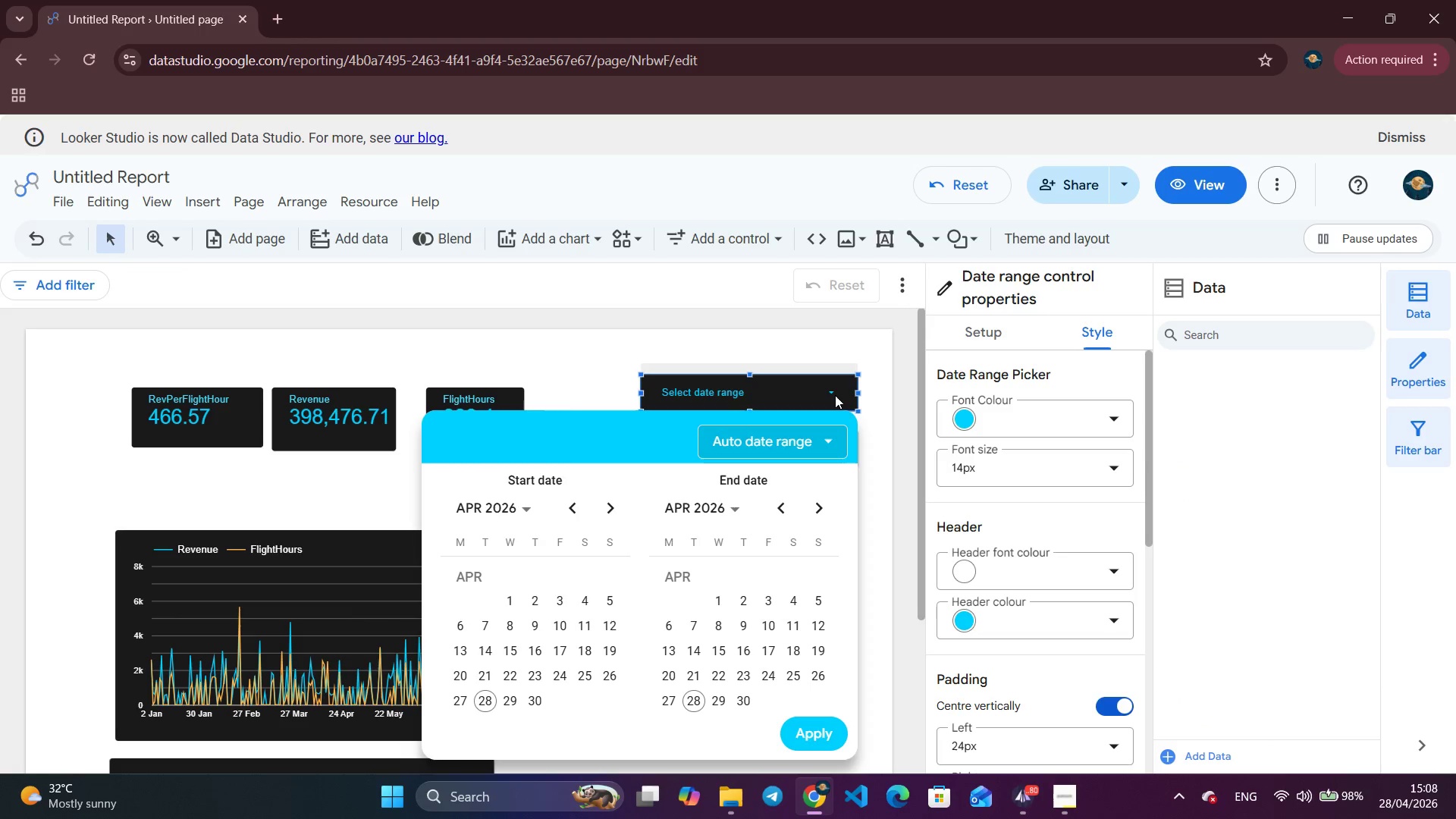 
left_click([833, 443])
 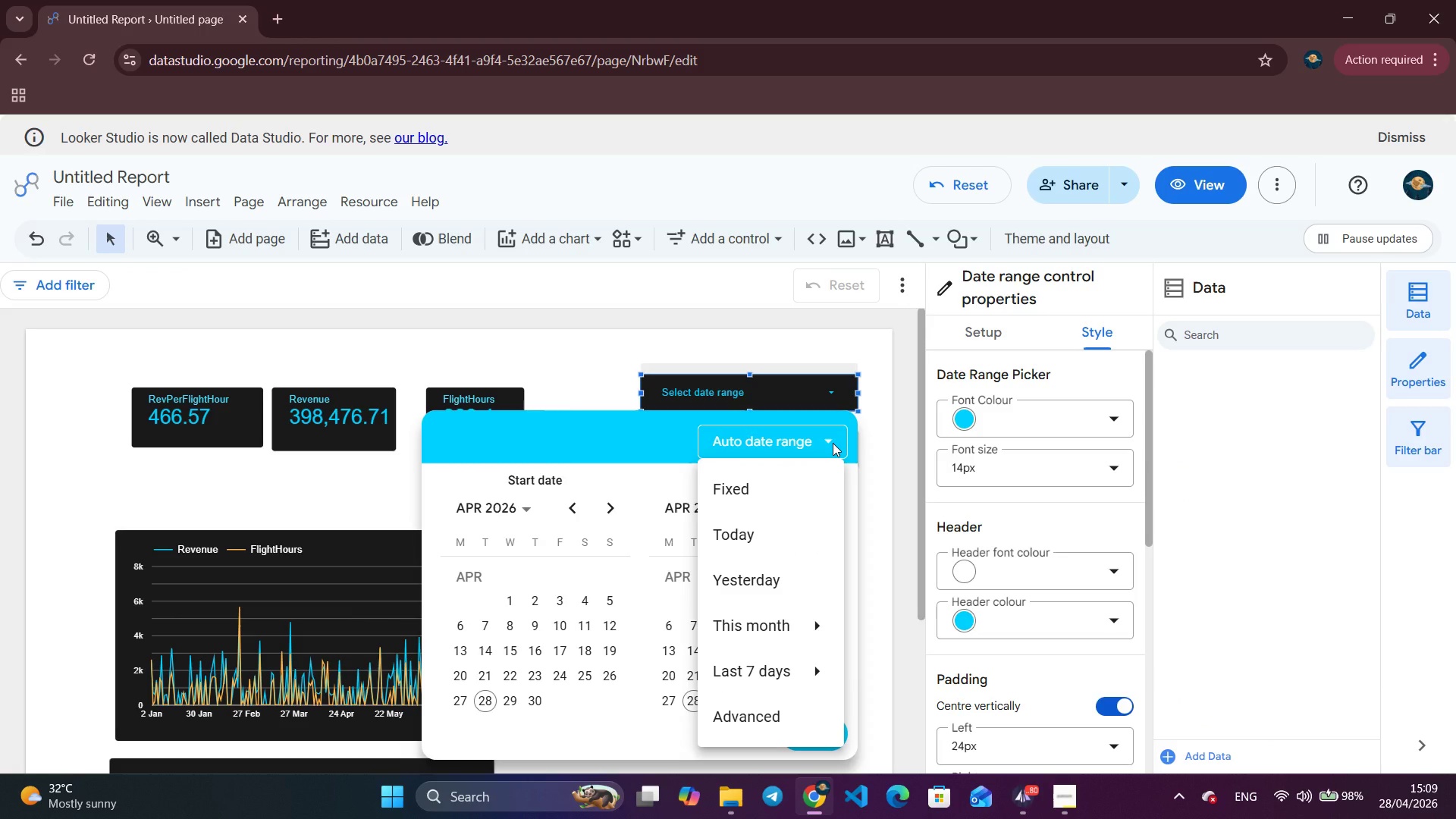 
left_click([833, 443])
 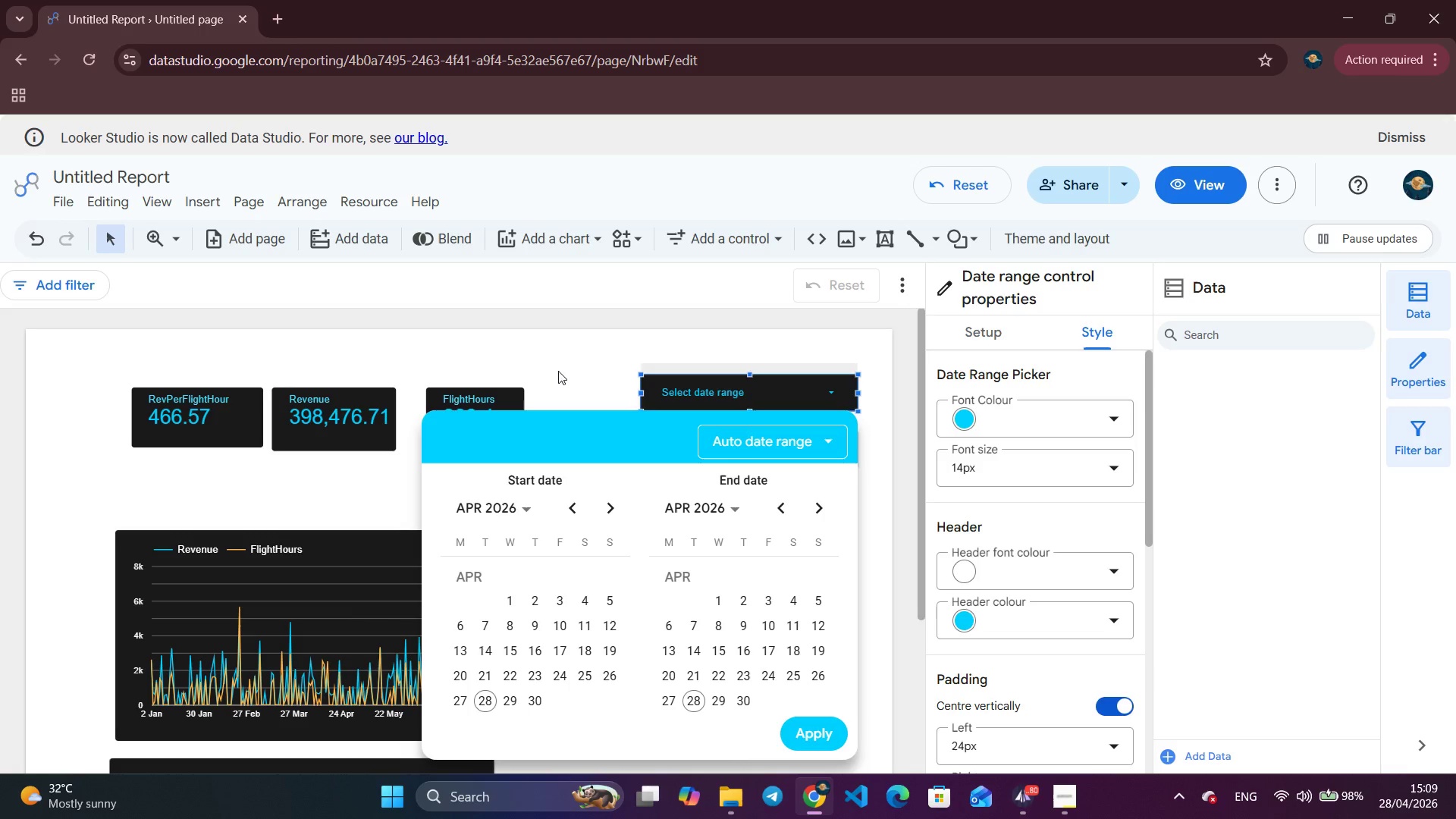 
left_click([573, 386])
 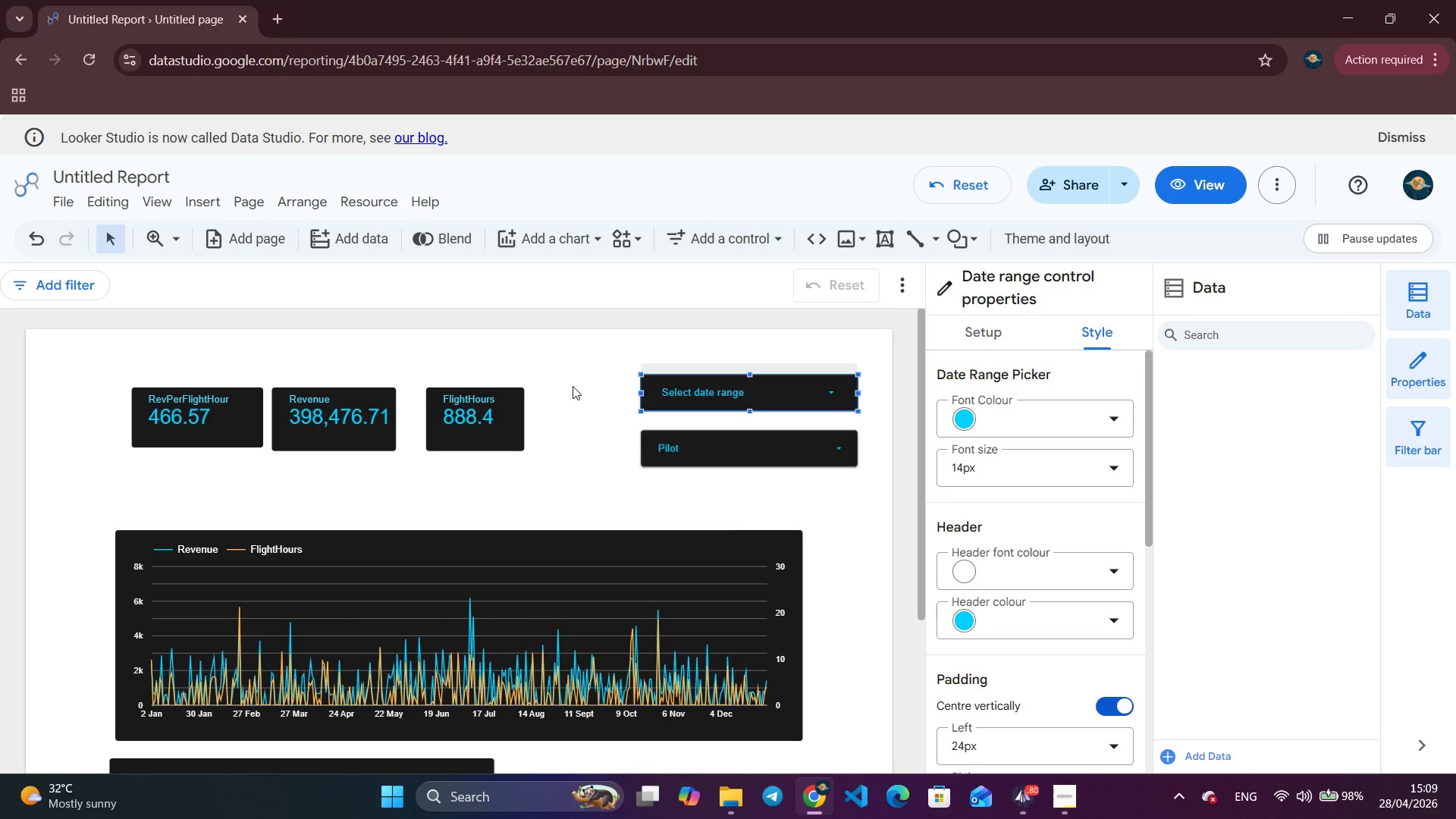 
wait(41.39)
 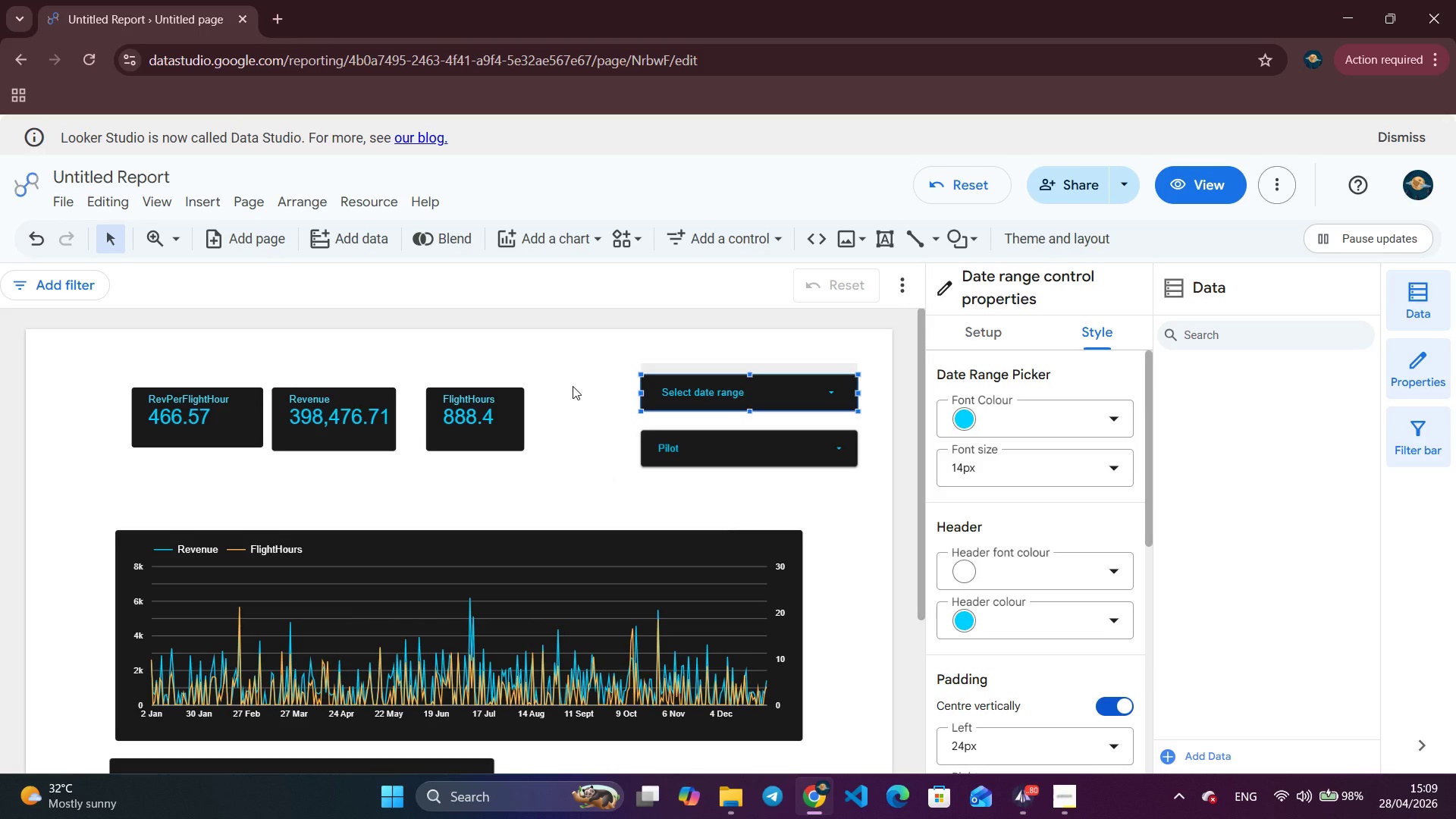 
left_click([568, 449])
 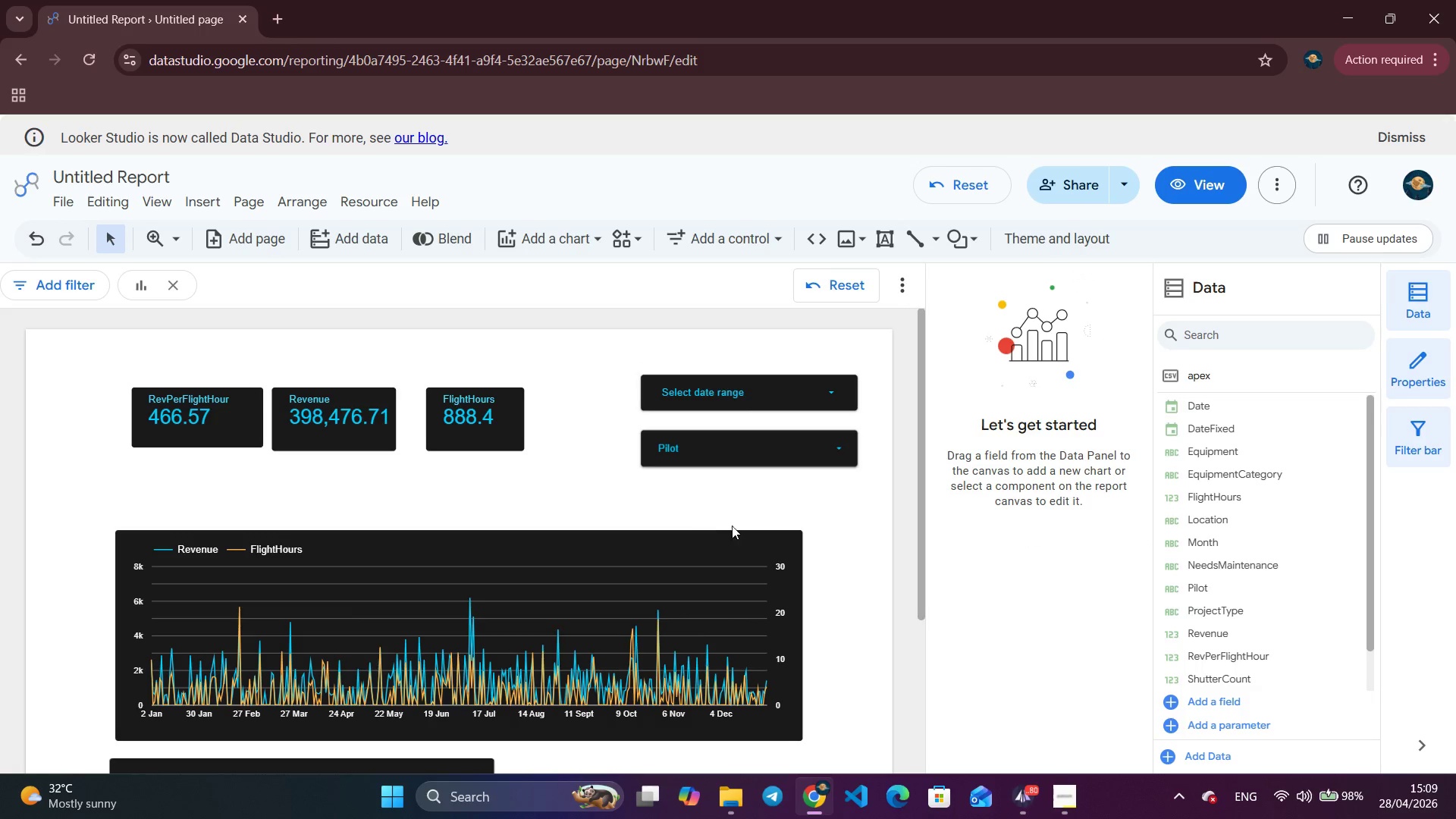 
scroll: coordinate [747, 529], scroll_direction: down, amount: 4.0
 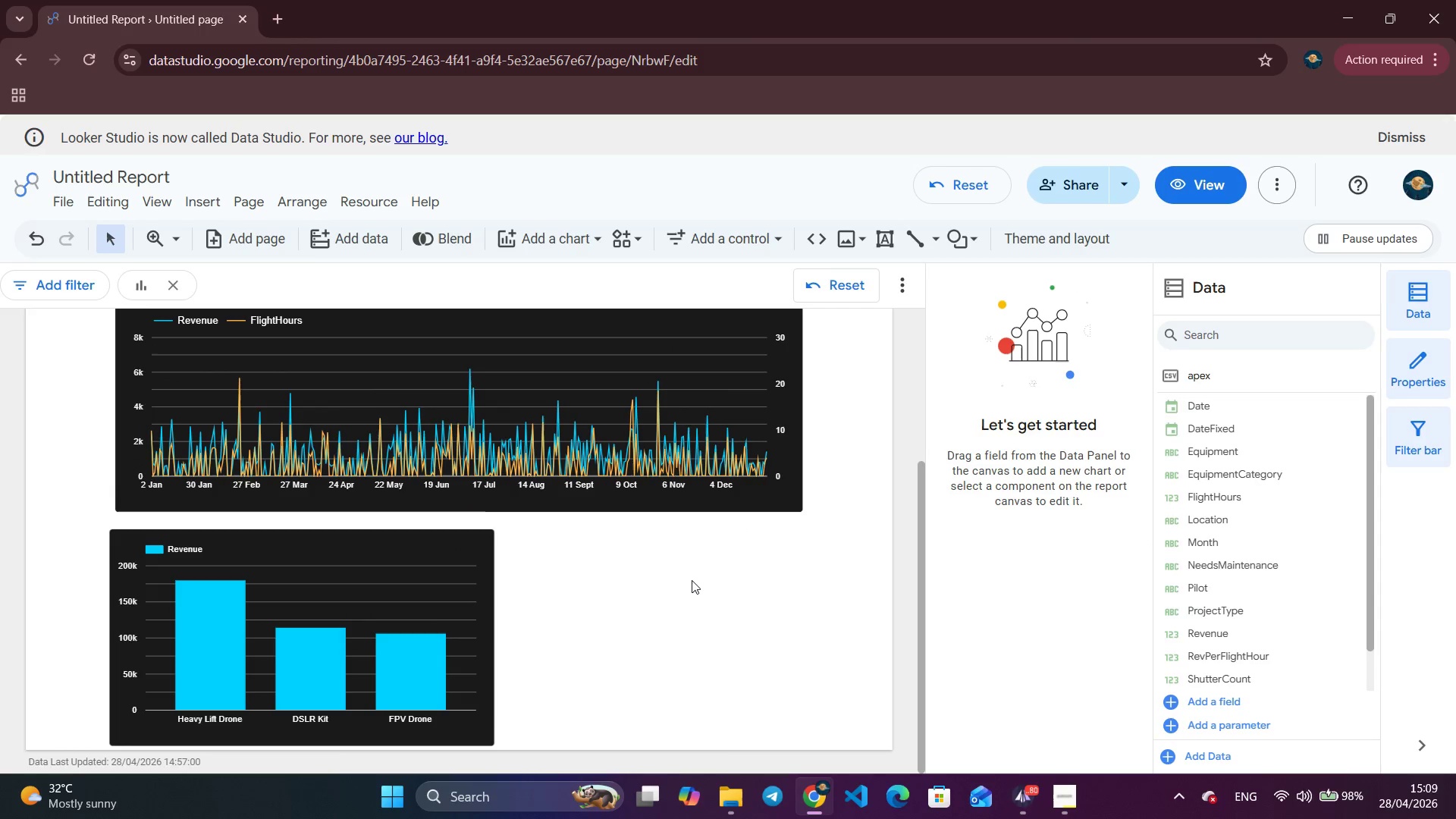 
scroll: coordinate [685, 584], scroll_direction: up, amount: 6.0
 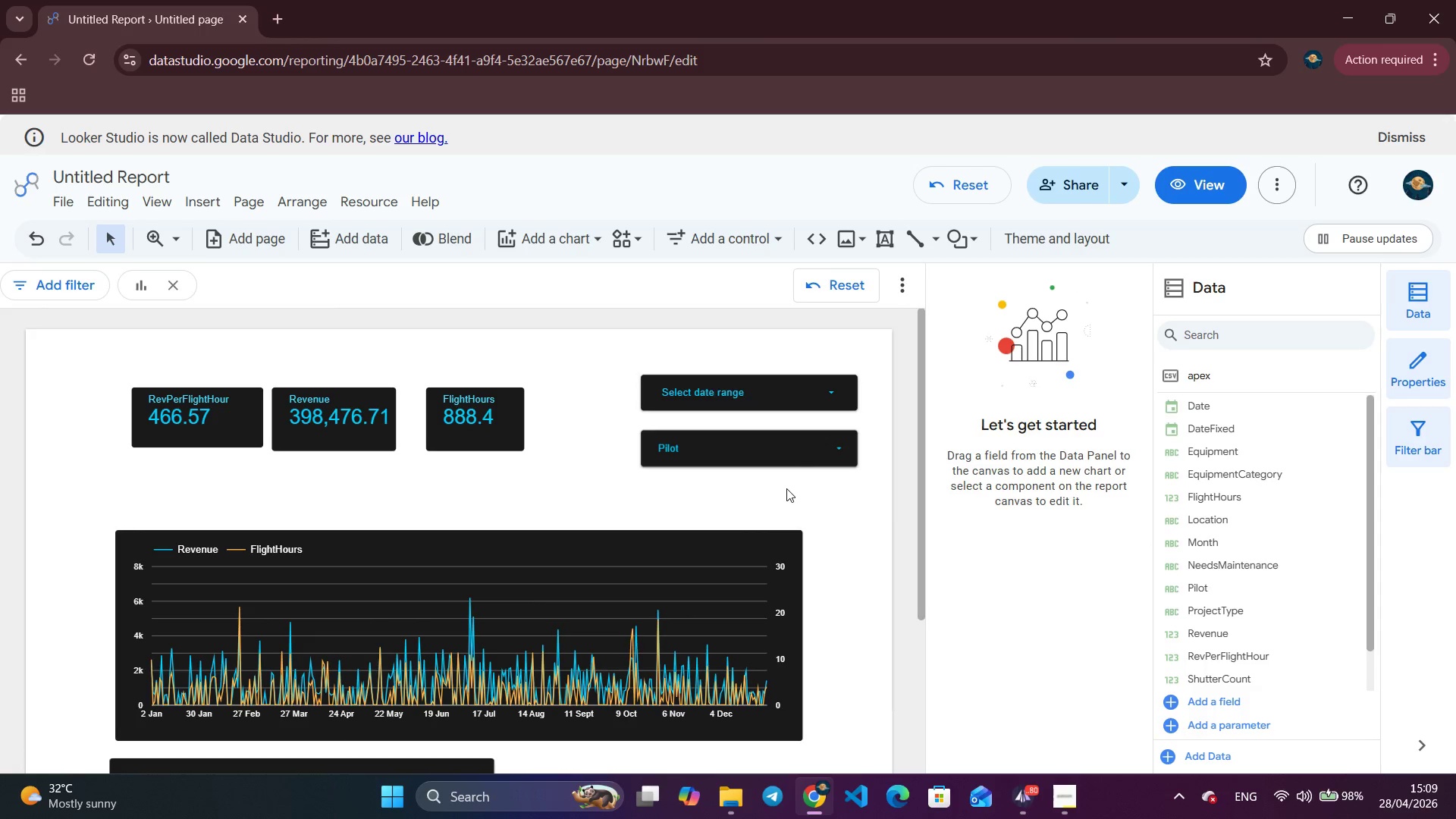 
left_click([795, 466])
 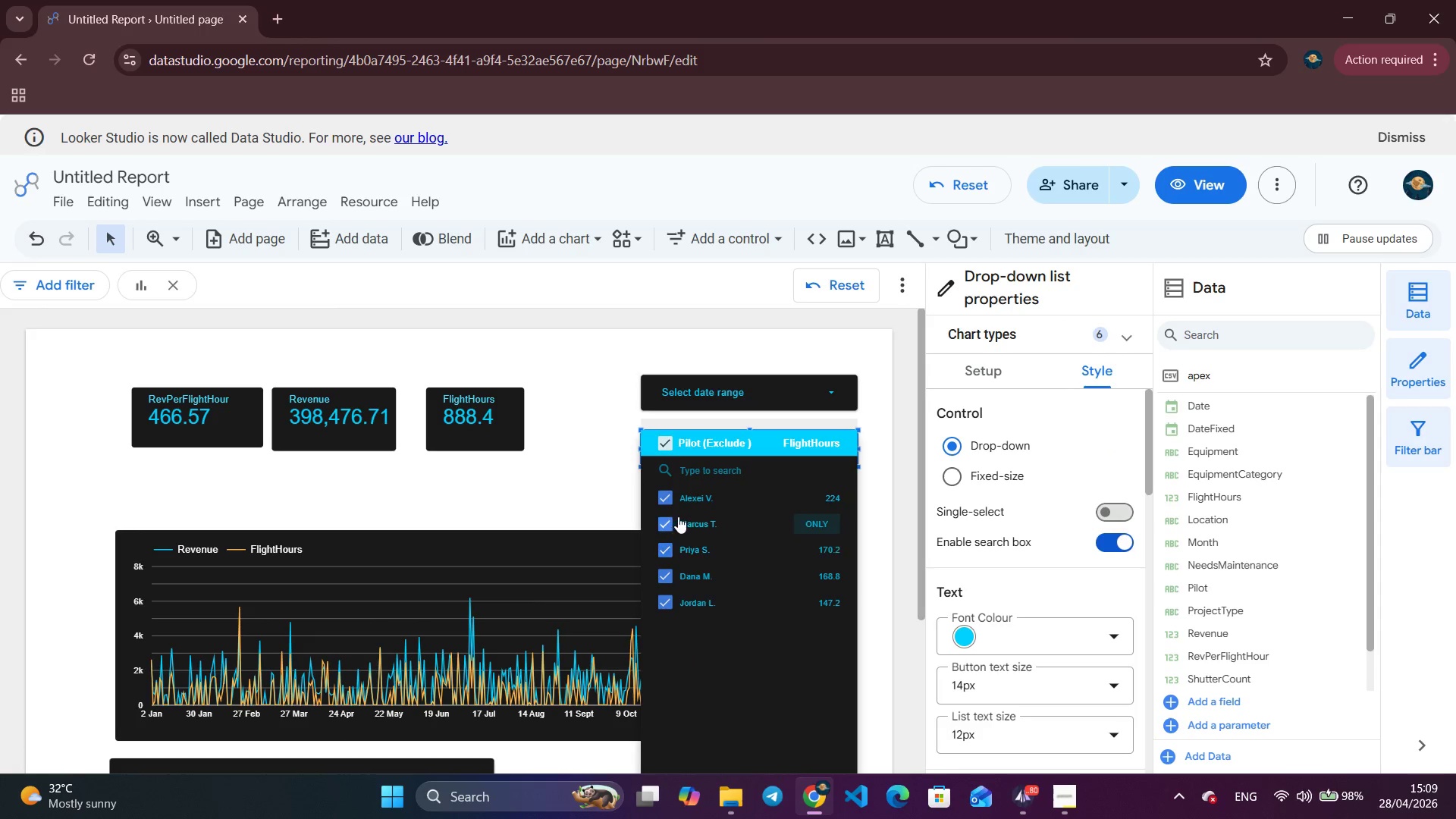 
left_click([666, 525])
 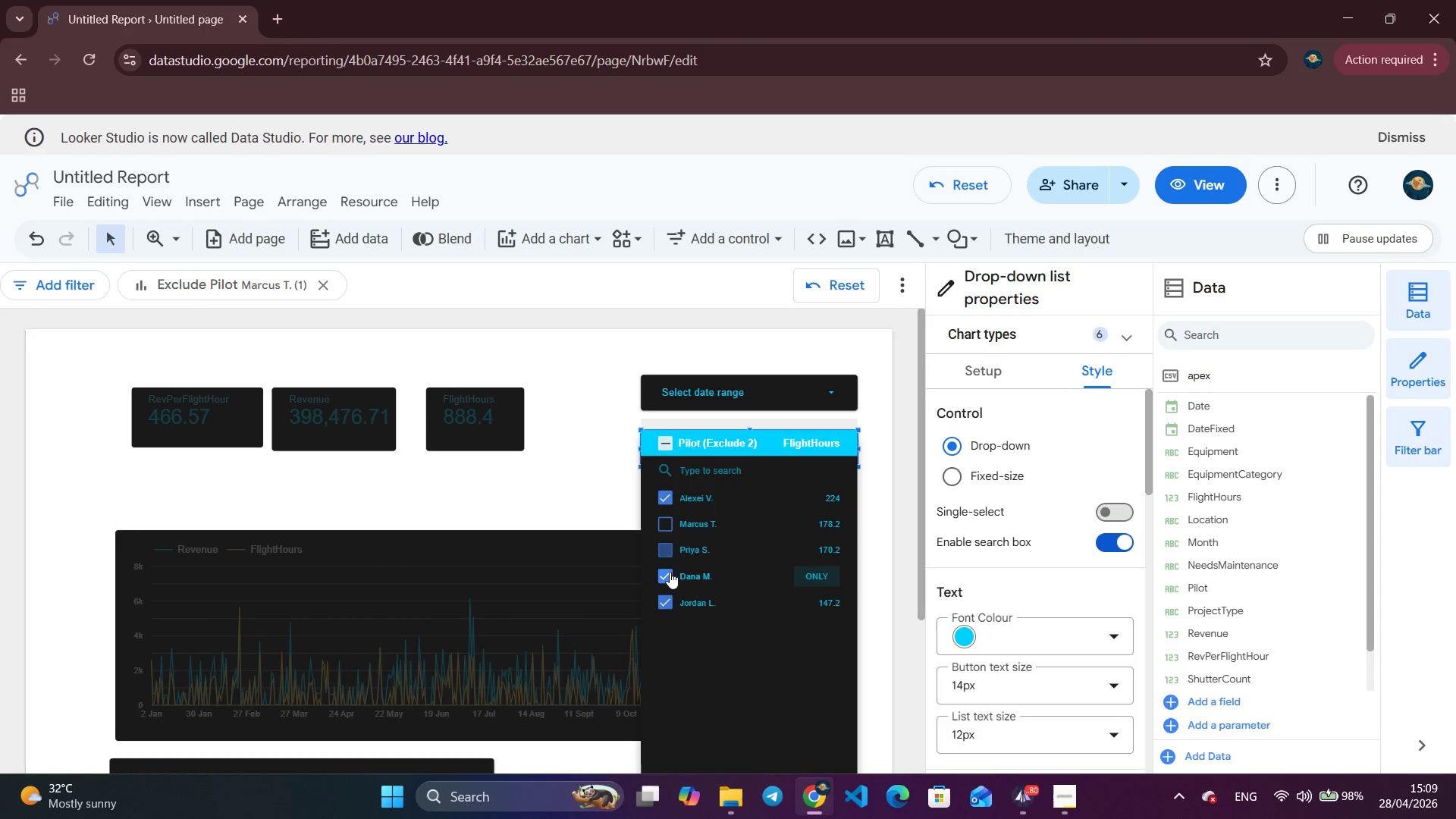 
triple_click([669, 581])
 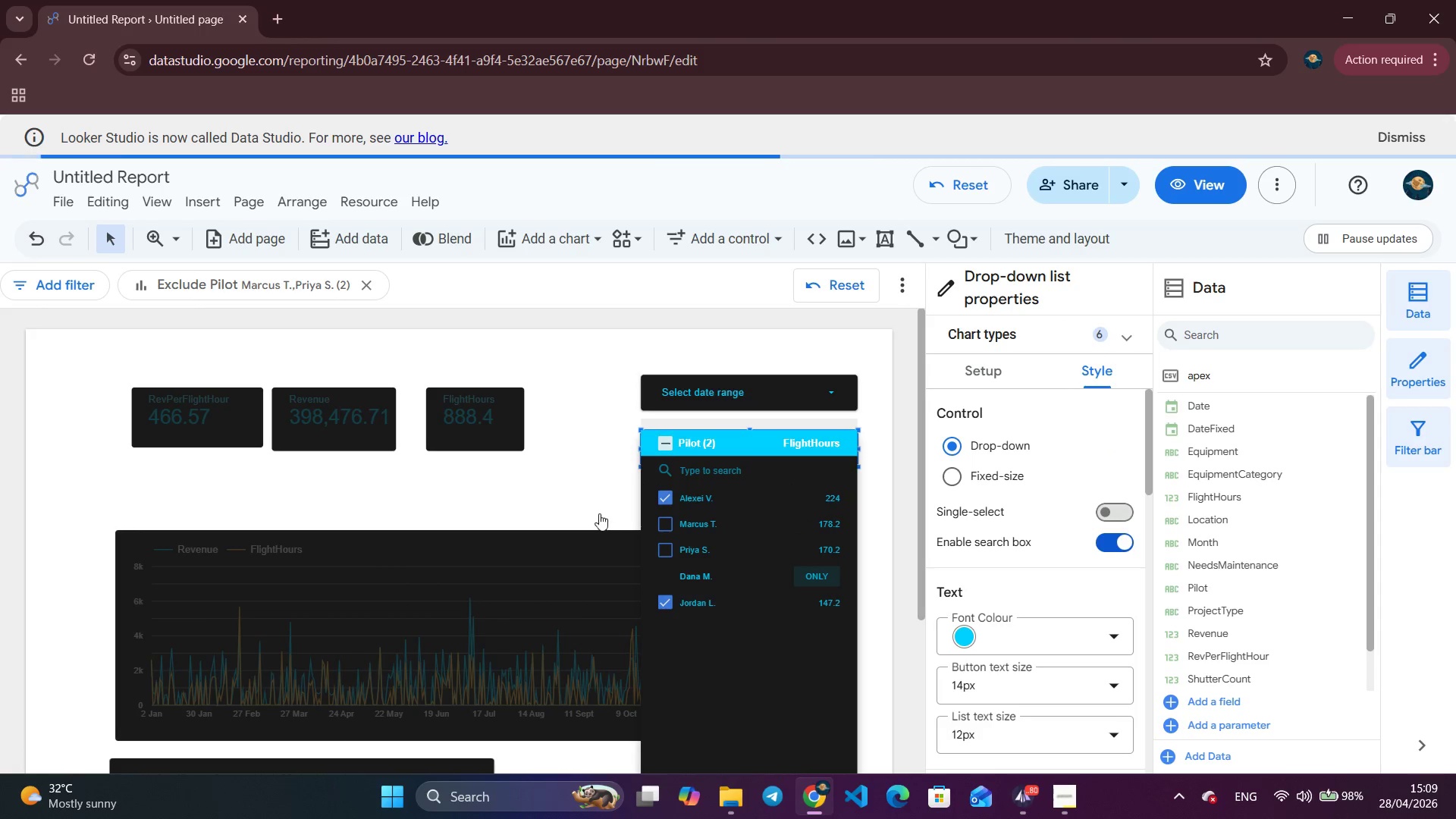 
left_click([573, 496])
 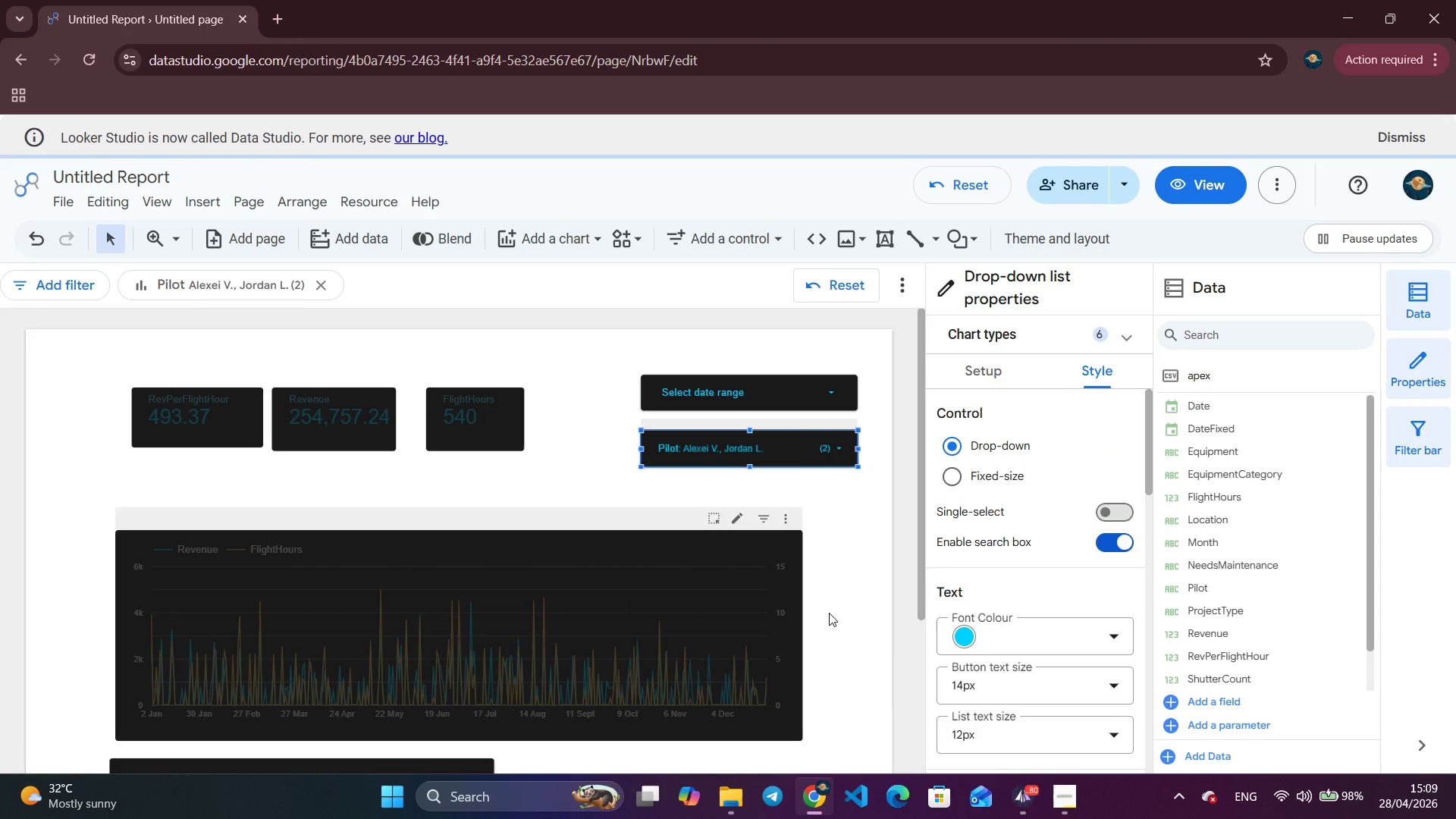 
scroll: coordinate [830, 613], scroll_direction: down, amount: 3.0
 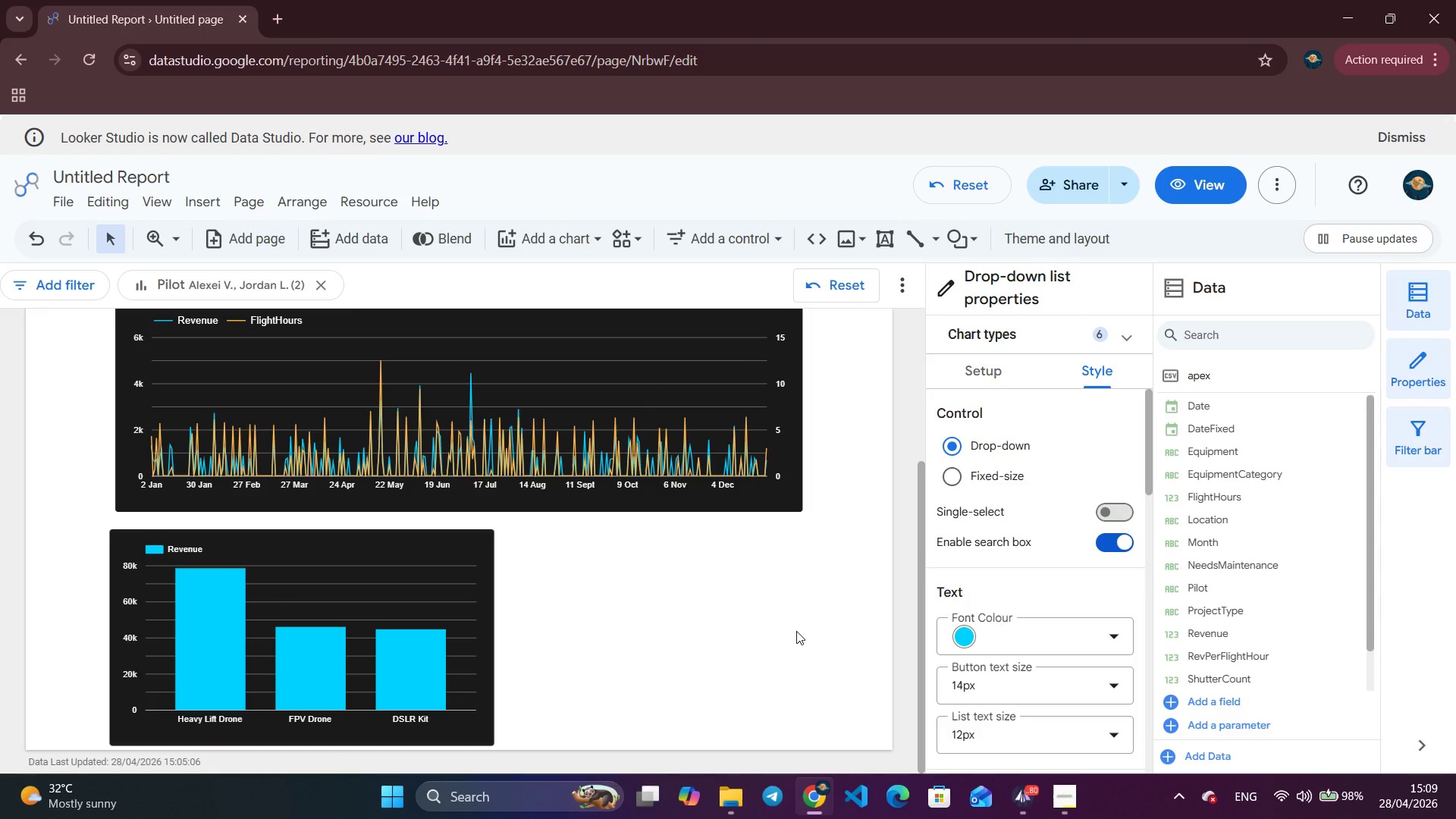 
scroll: coordinate [660, 639], scroll_direction: up, amount: 3.0
 